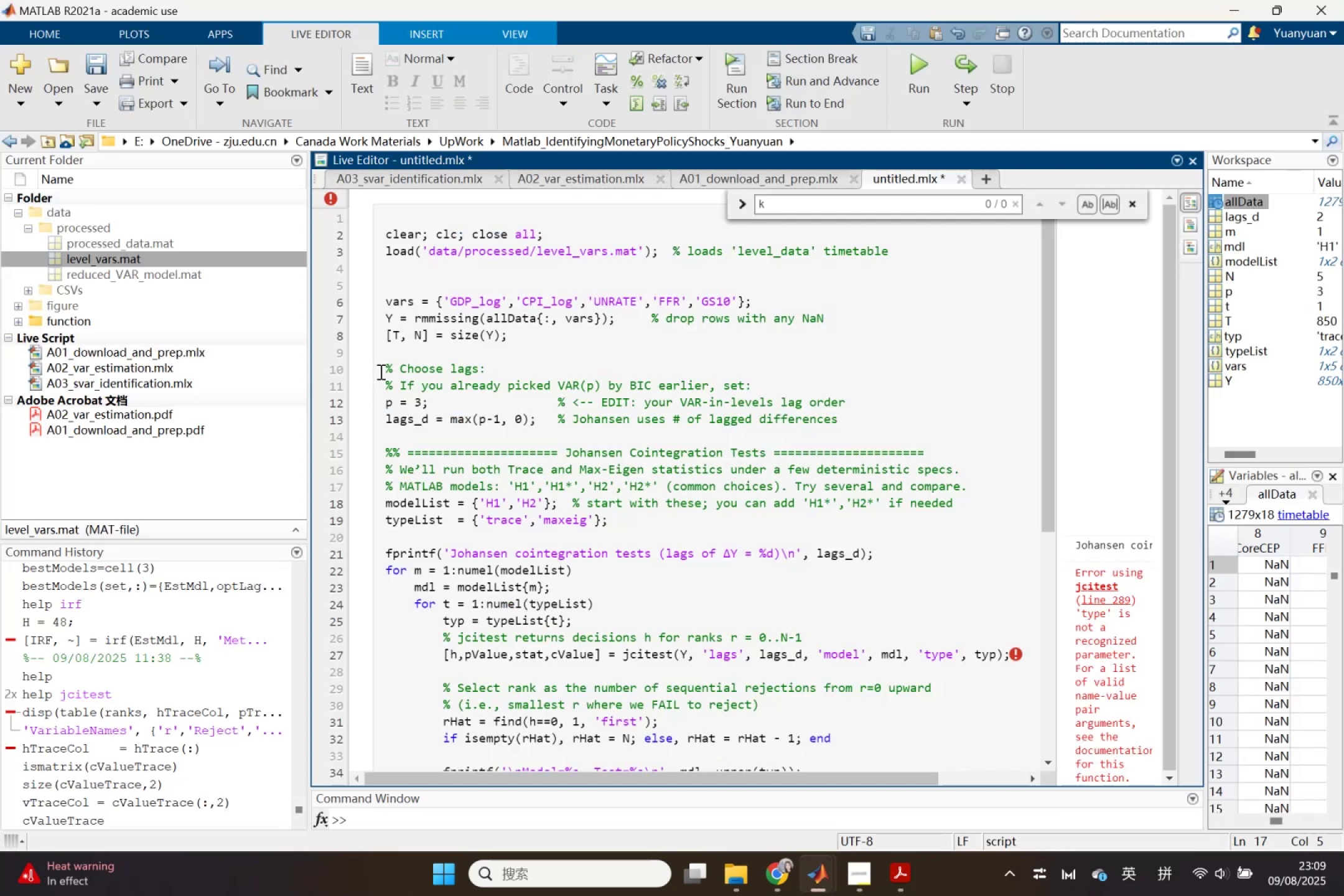 
left_click_drag(start_coordinate=[380, 371], to_coordinate=[774, 839])
 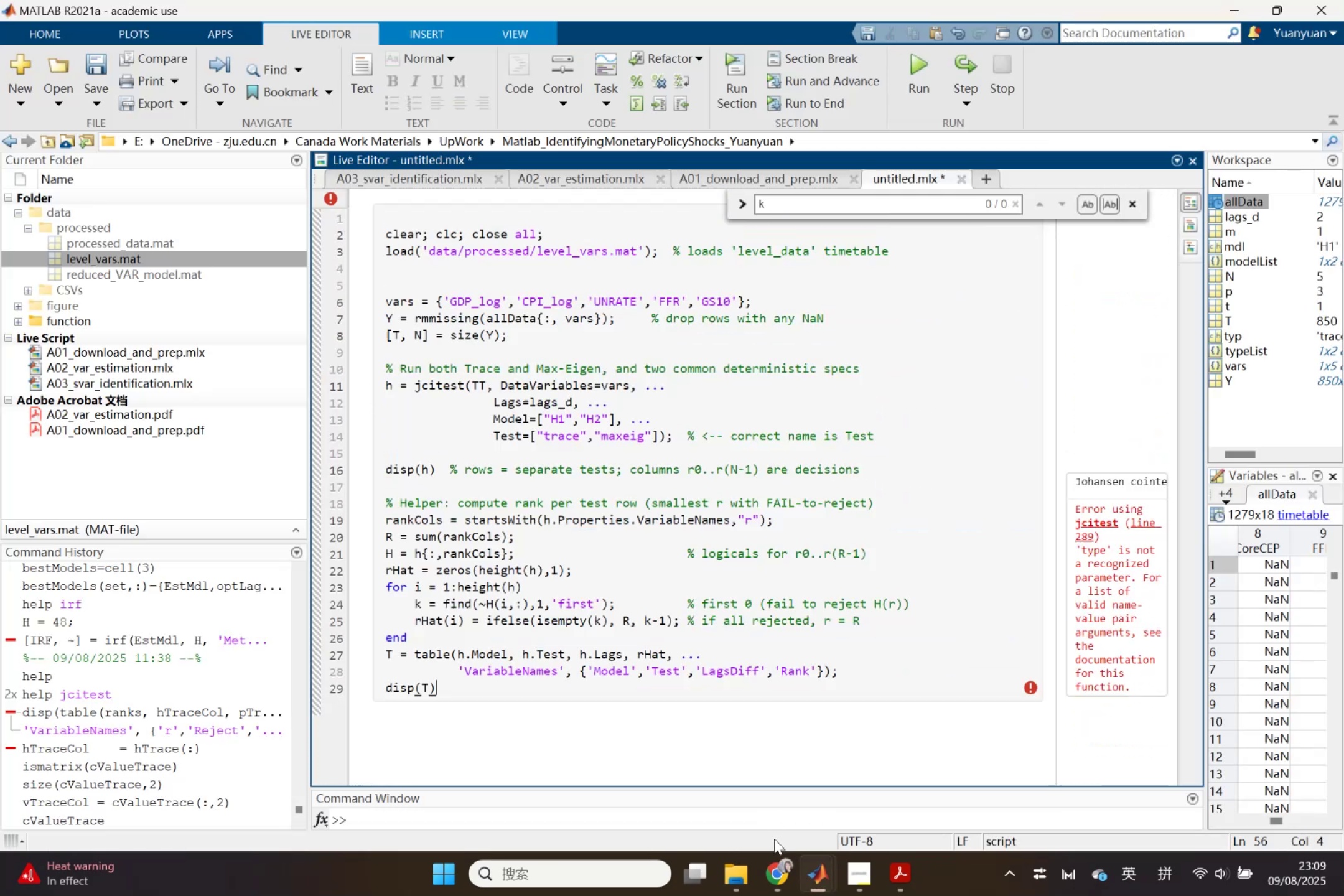 
scroll: coordinate [775, 839], scroll_direction: down, amount: 8.0
 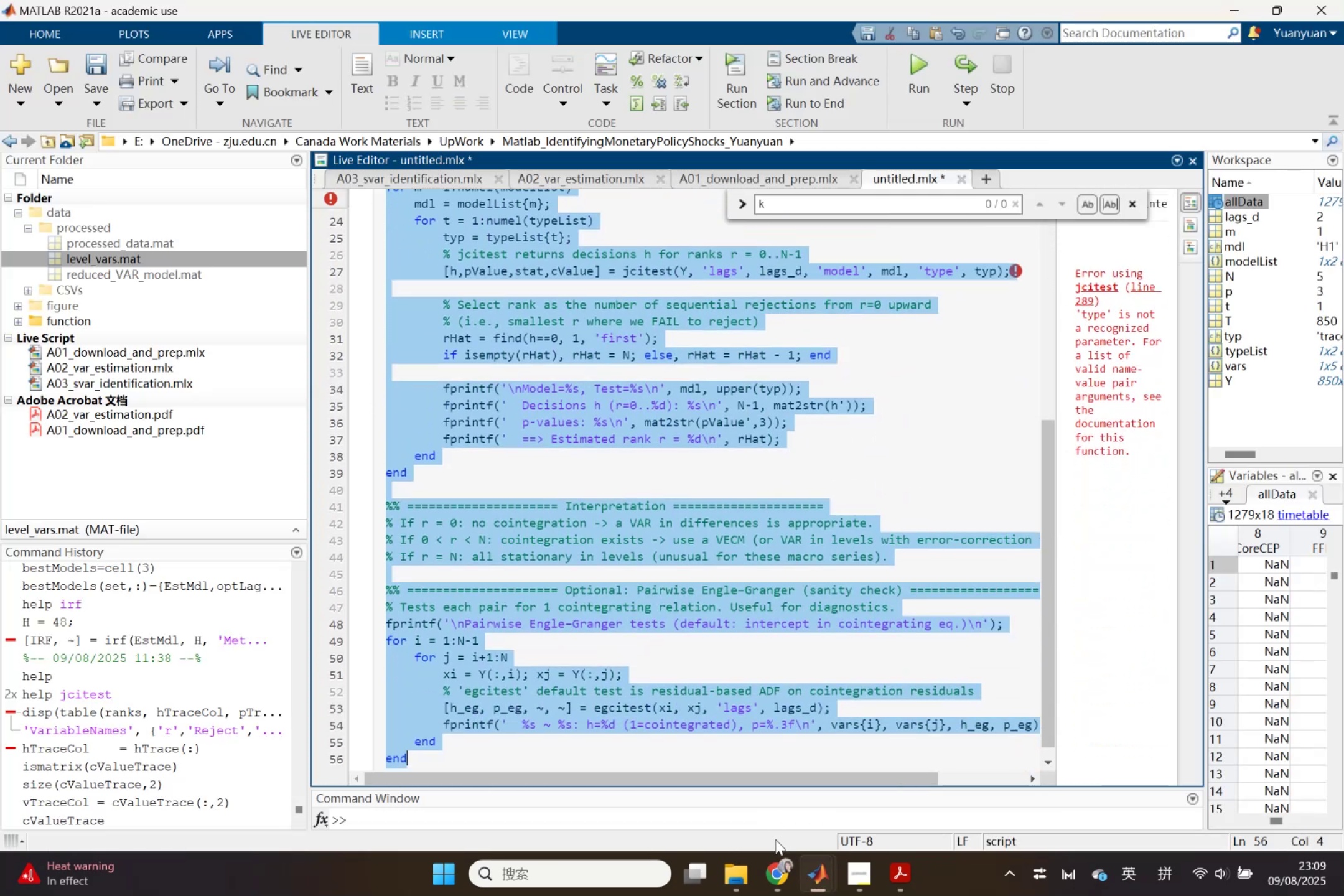 
key(Control+V)
 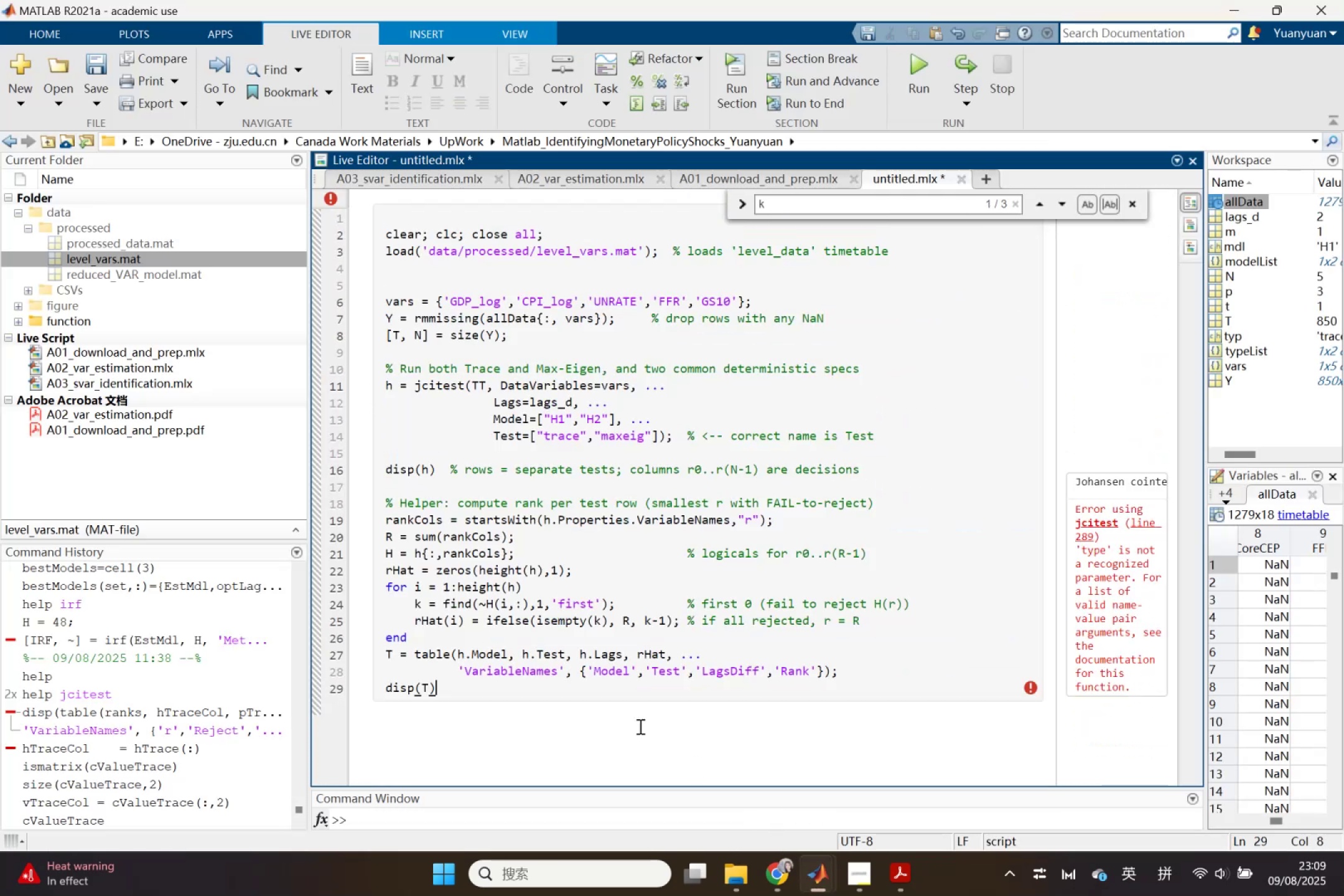 
scroll: coordinate [540, 649], scroll_direction: up, amount: 2.0
 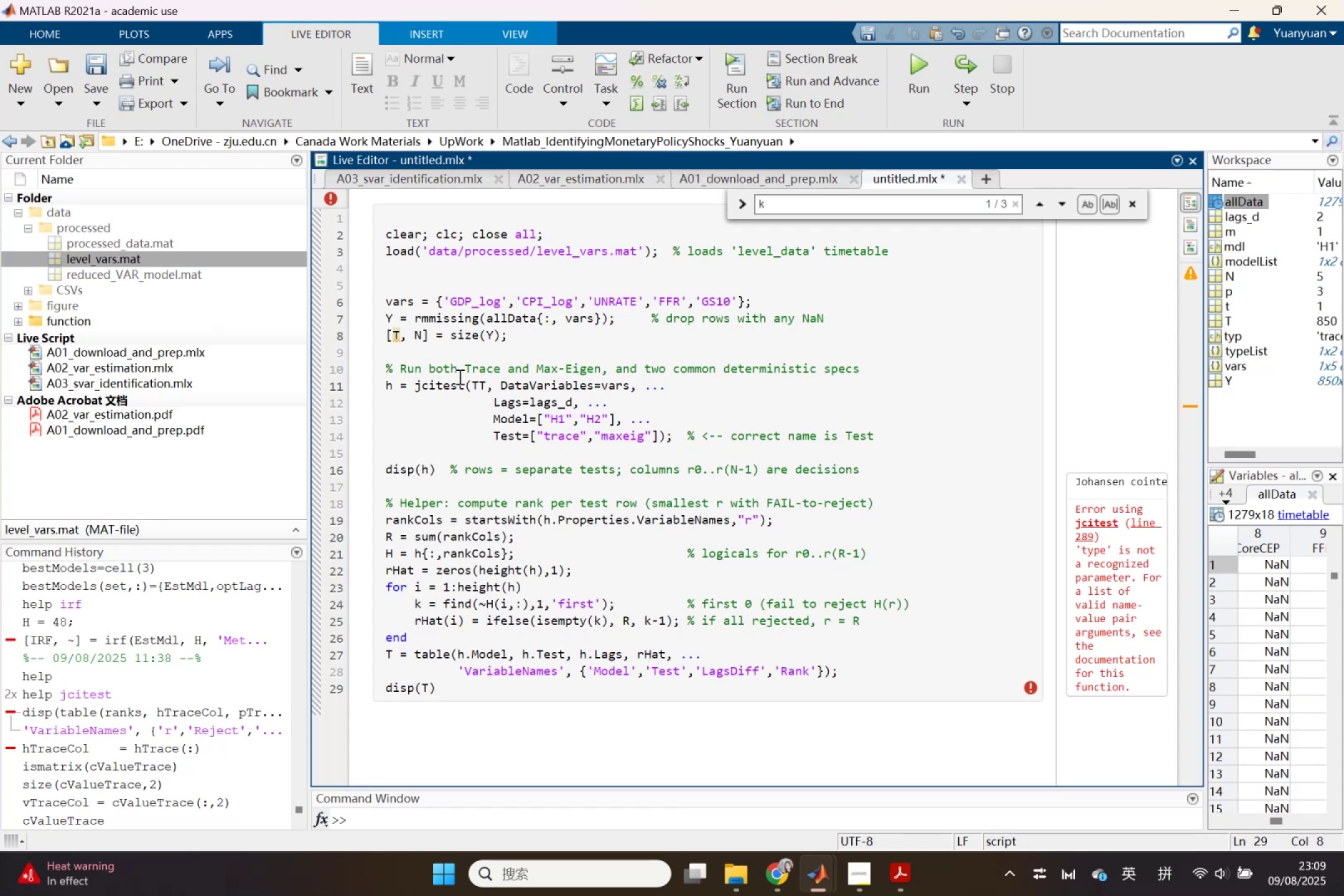 
wait(5.36)
 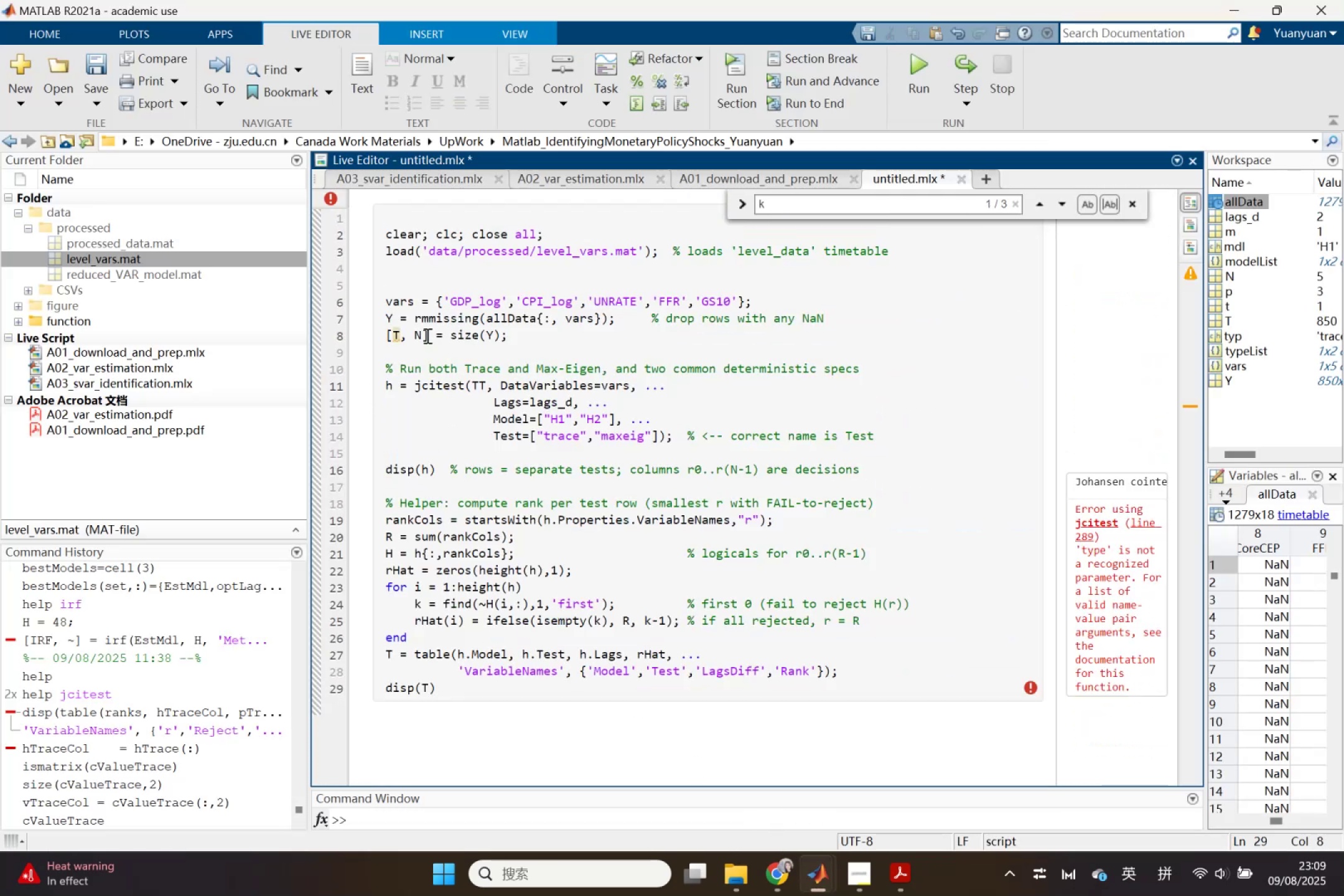 
left_click_drag(start_coordinate=[467, 386], to_coordinate=[483, 386])
 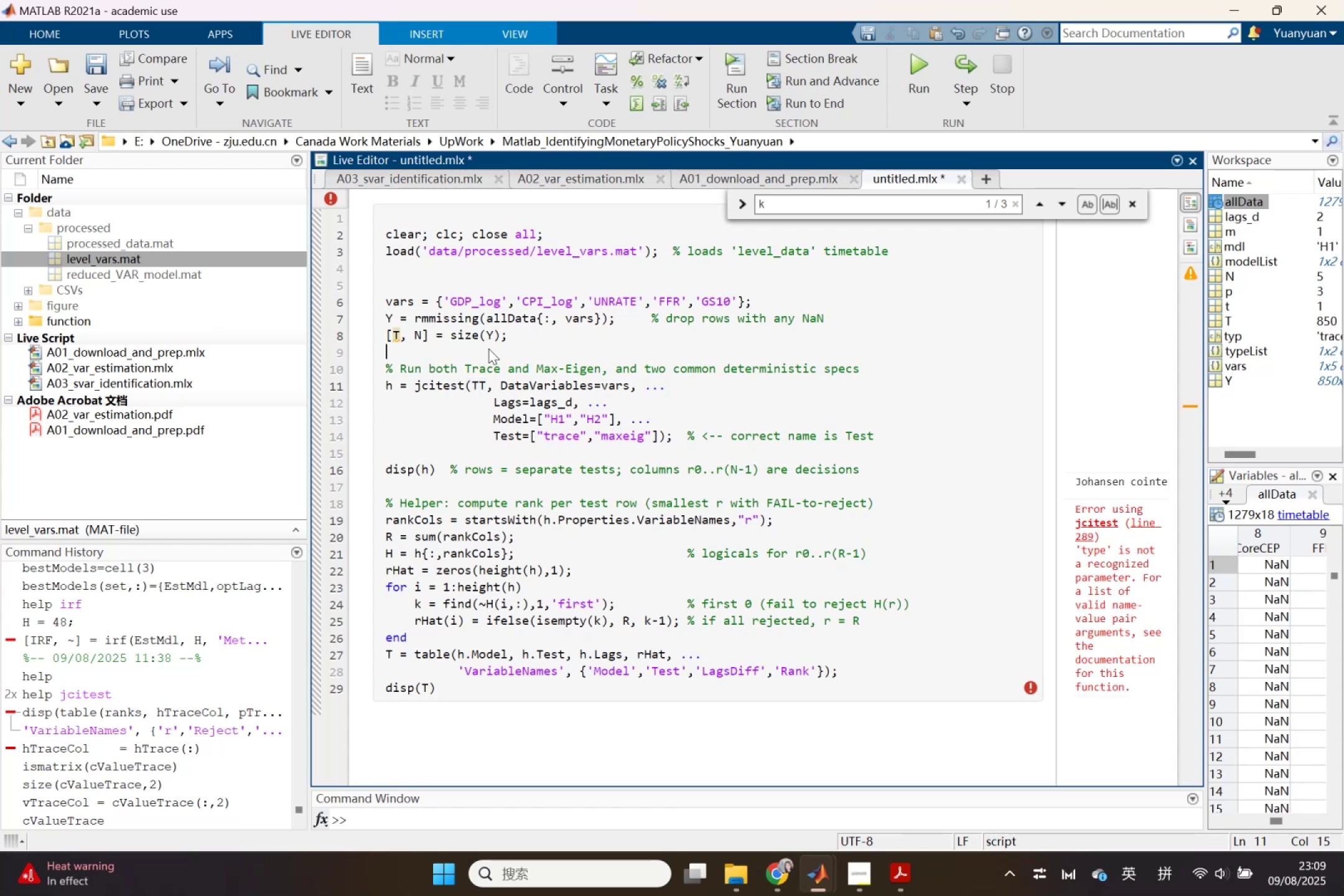 
left_click([488, 348])
 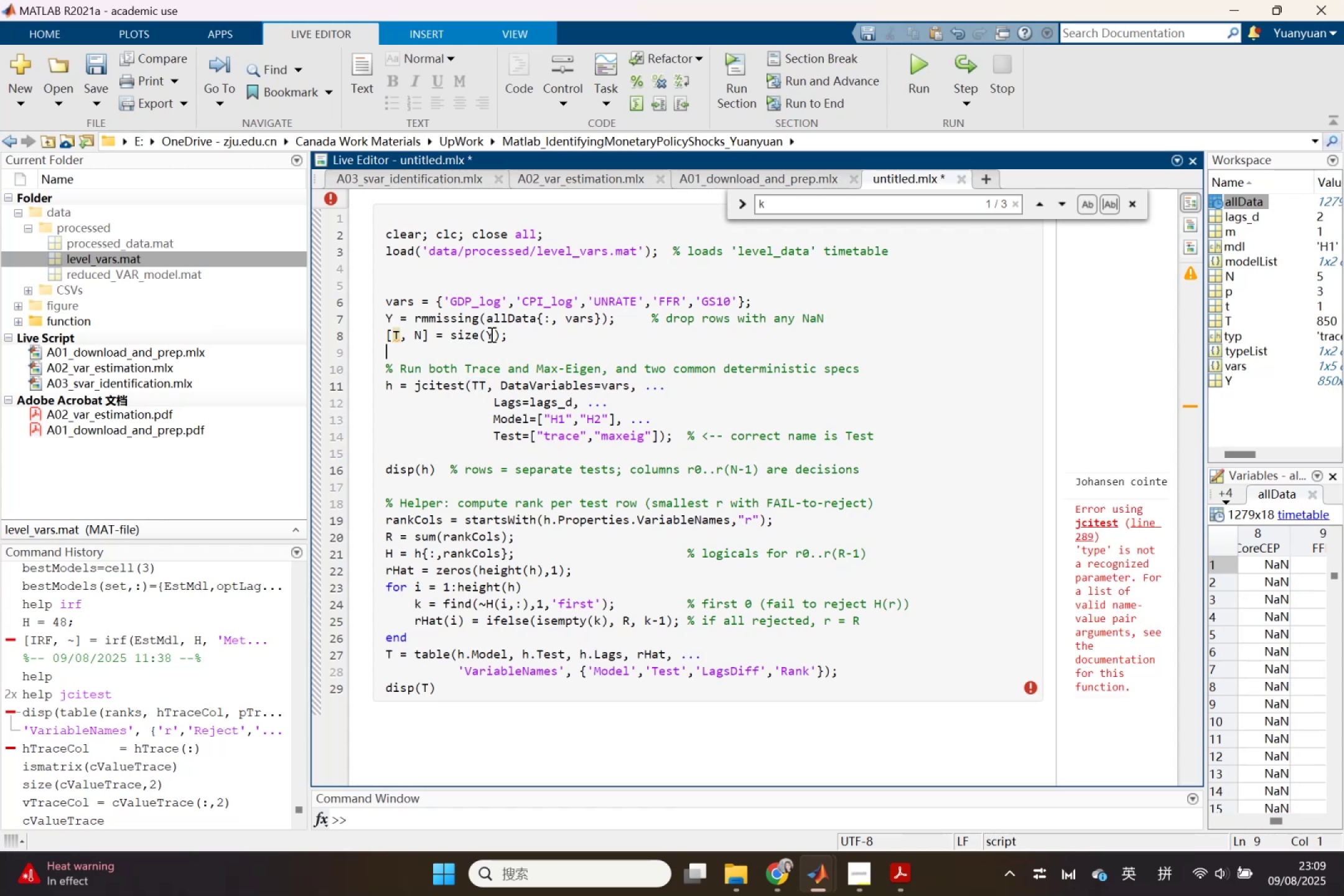 
left_click_drag(start_coordinate=[490, 334], to_coordinate=[487, 335])
 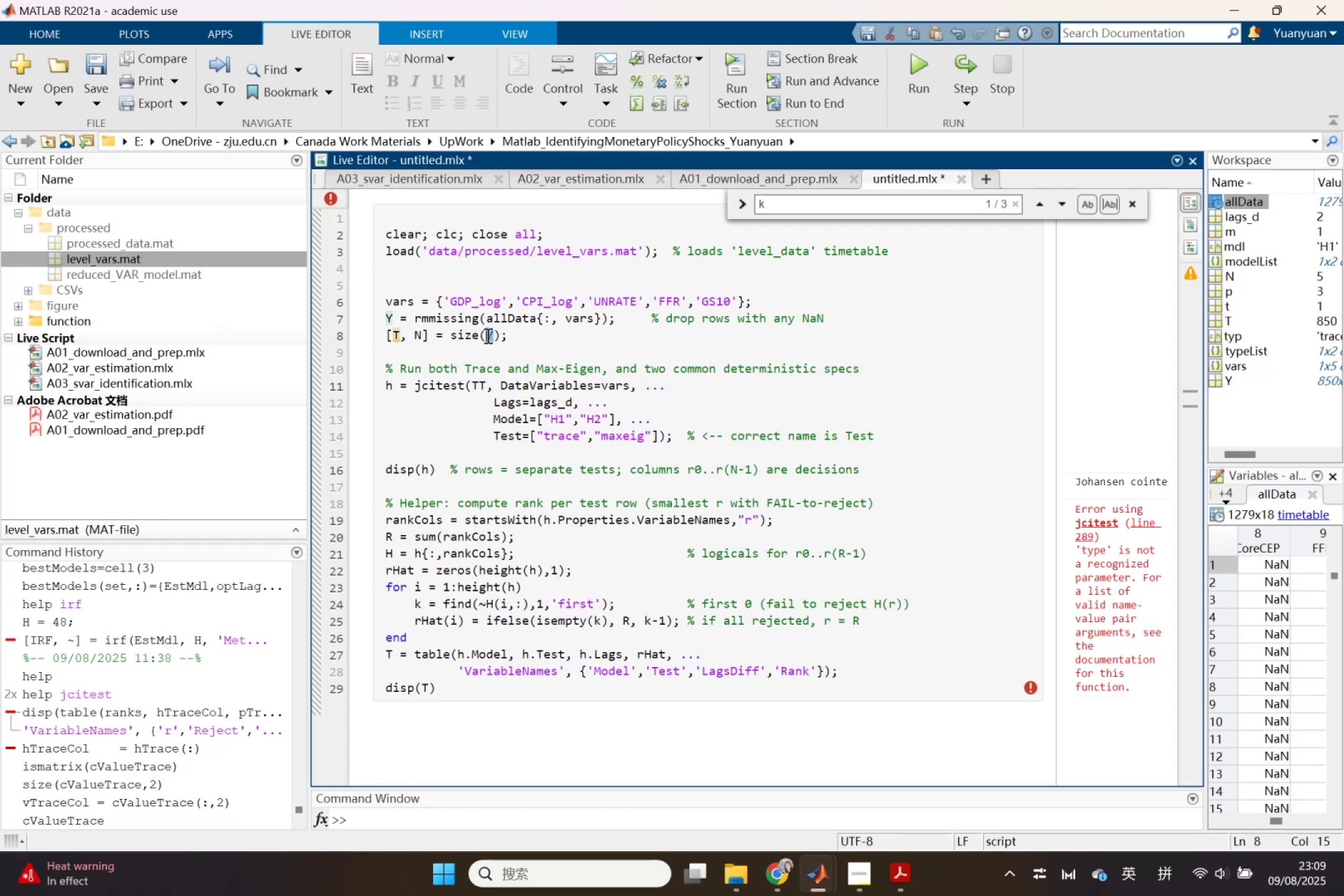 
key(Control+C)
 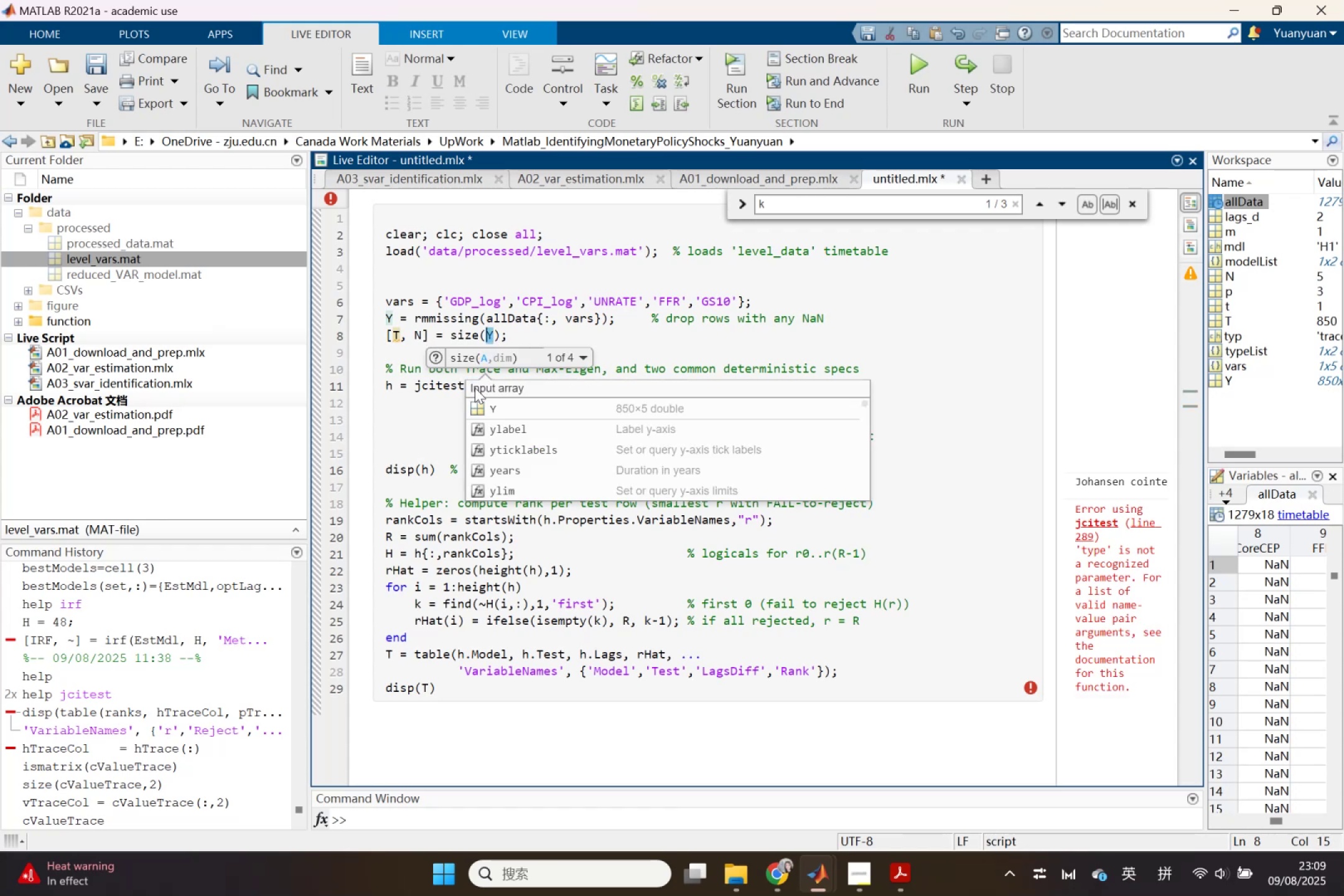 
left_click([445, 404])
 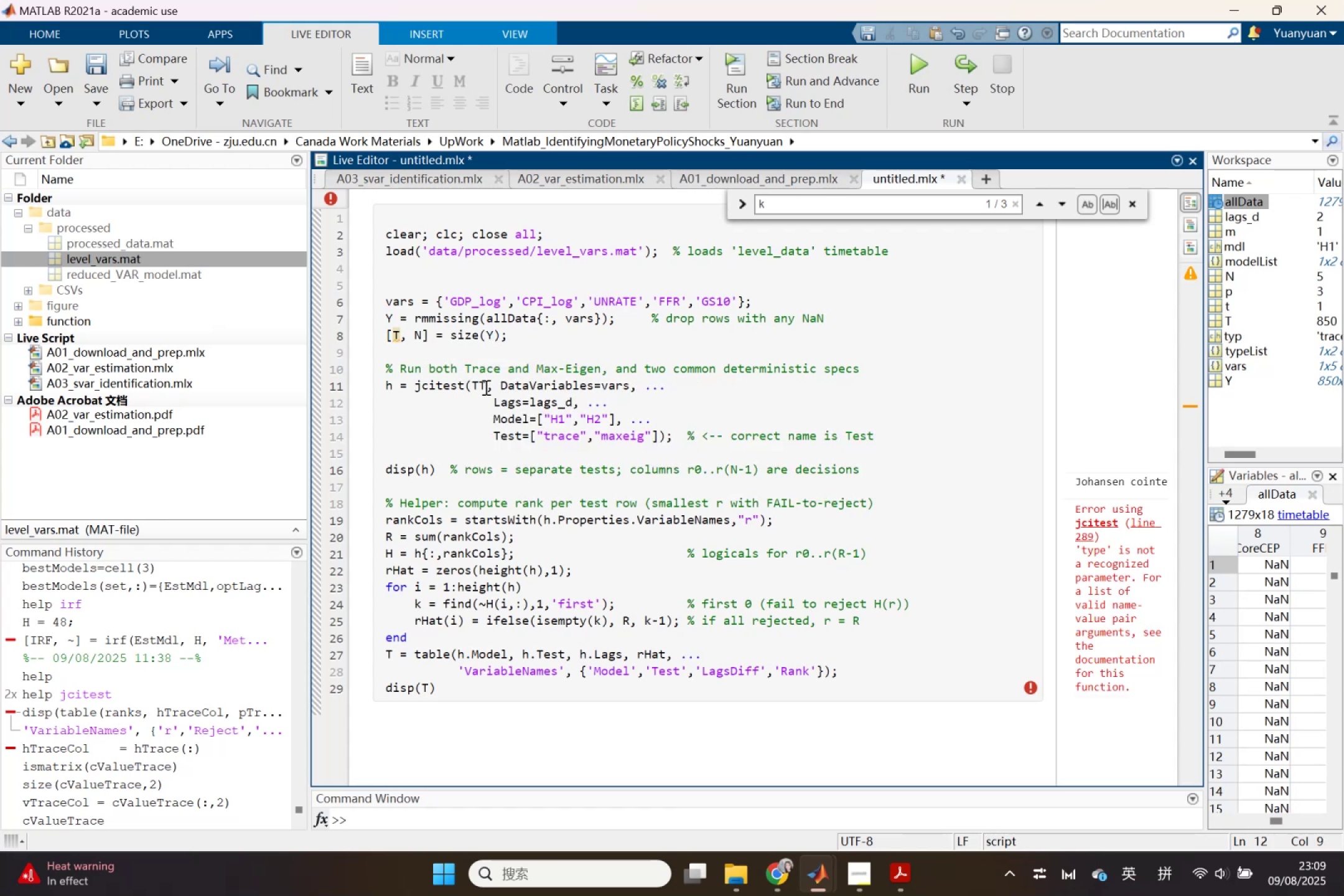 
left_click_drag(start_coordinate=[485, 386], to_coordinate=[474, 386])
 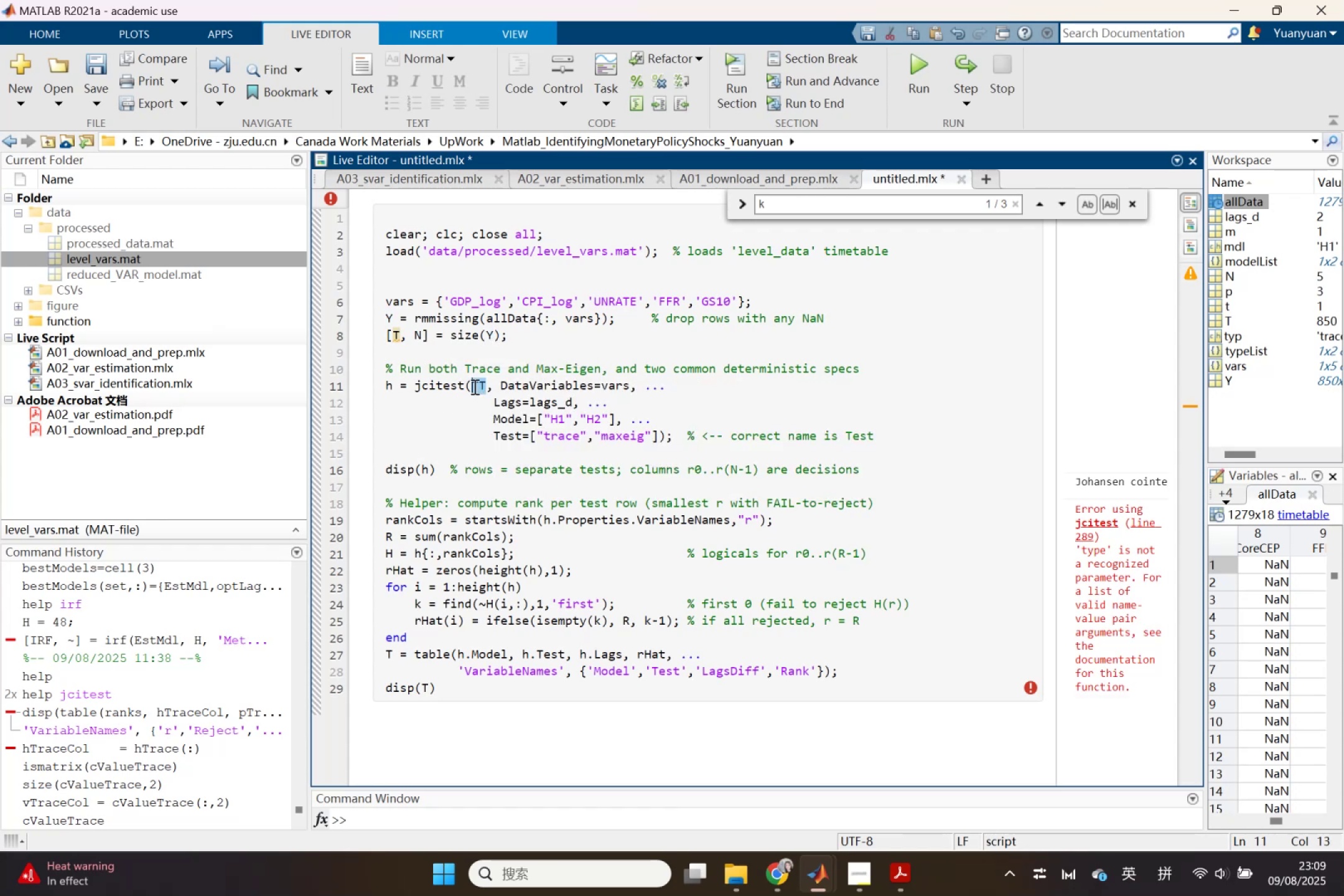 
key(Control+V)
 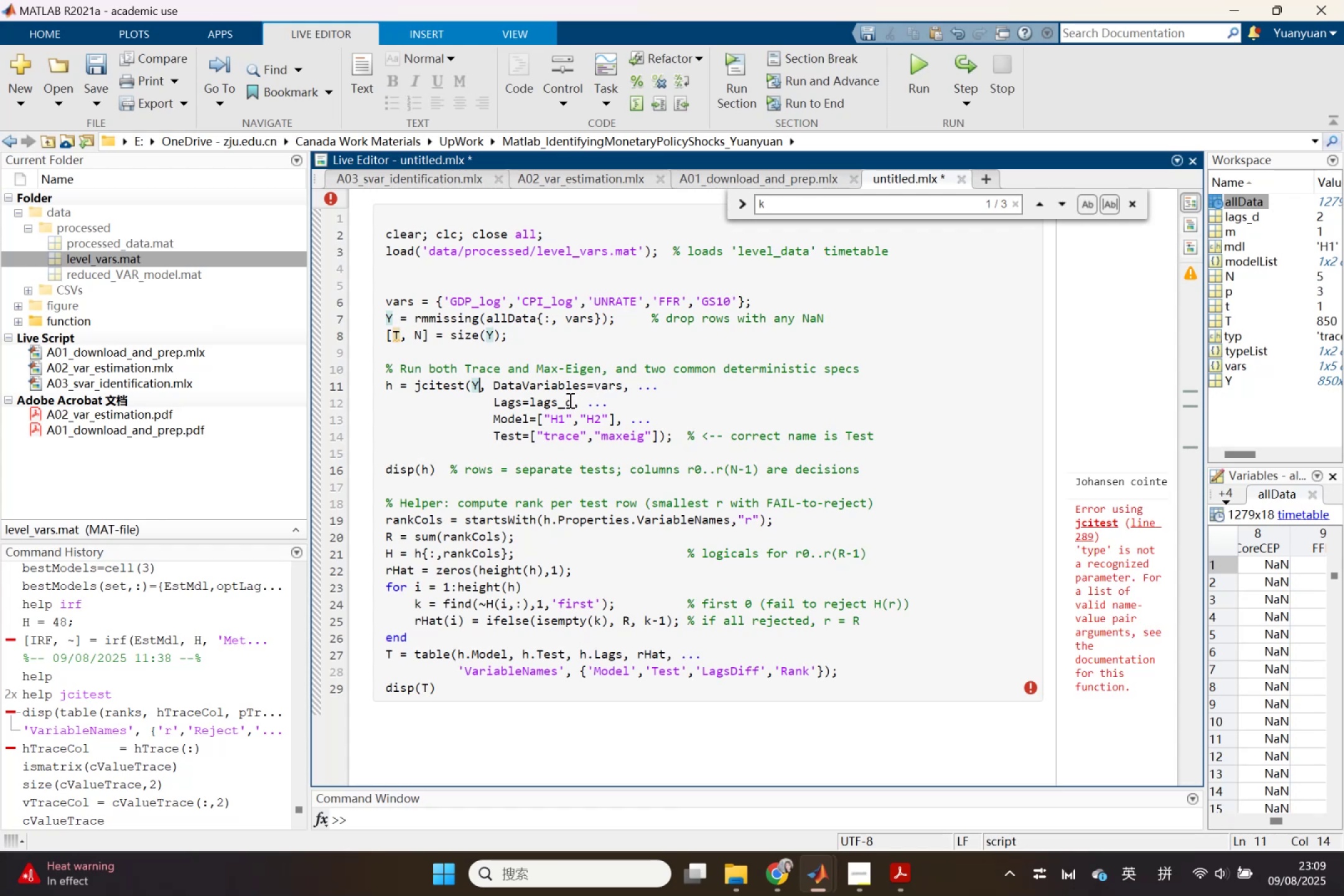 
left_click([569, 400])
 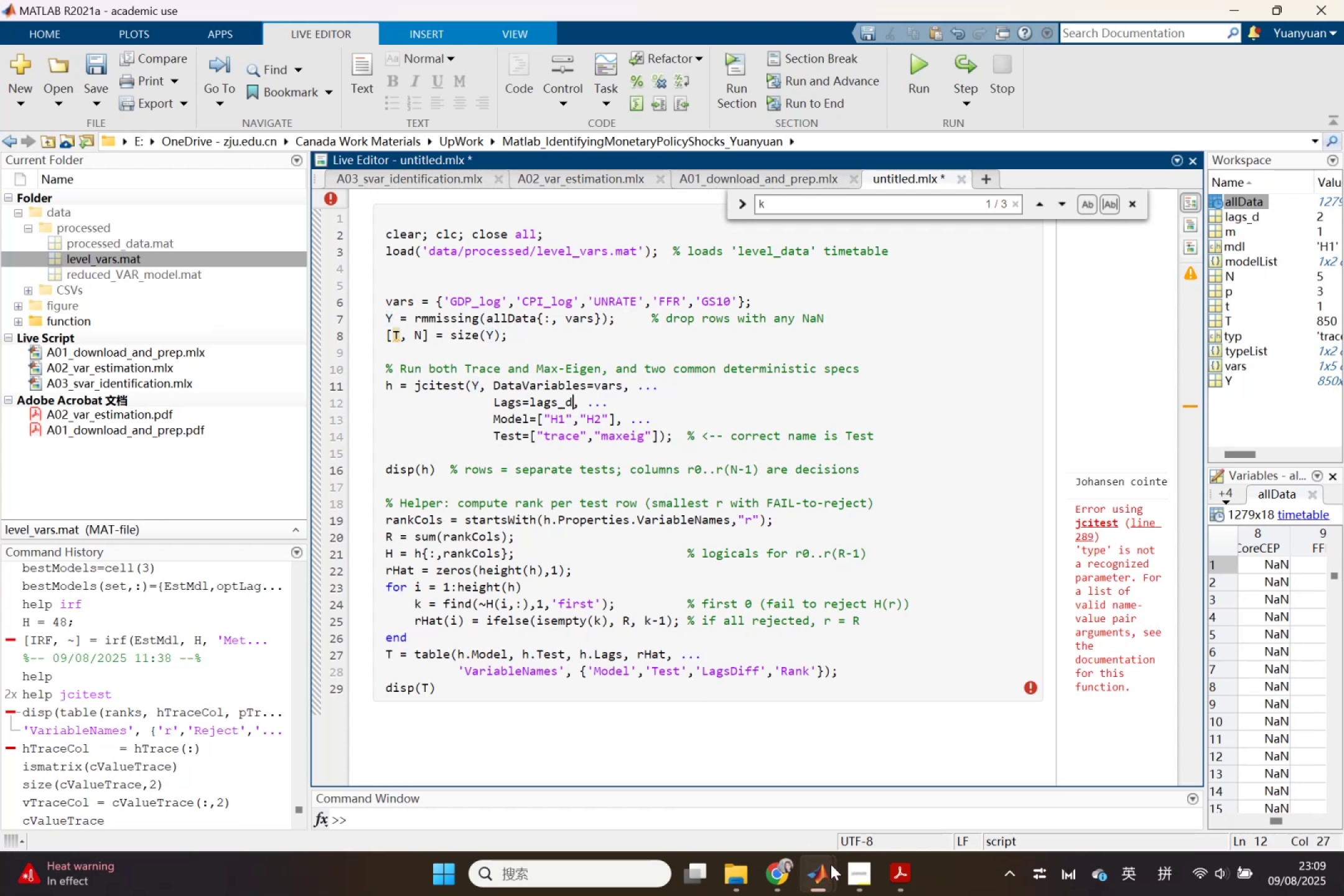 
left_click([781, 874])
 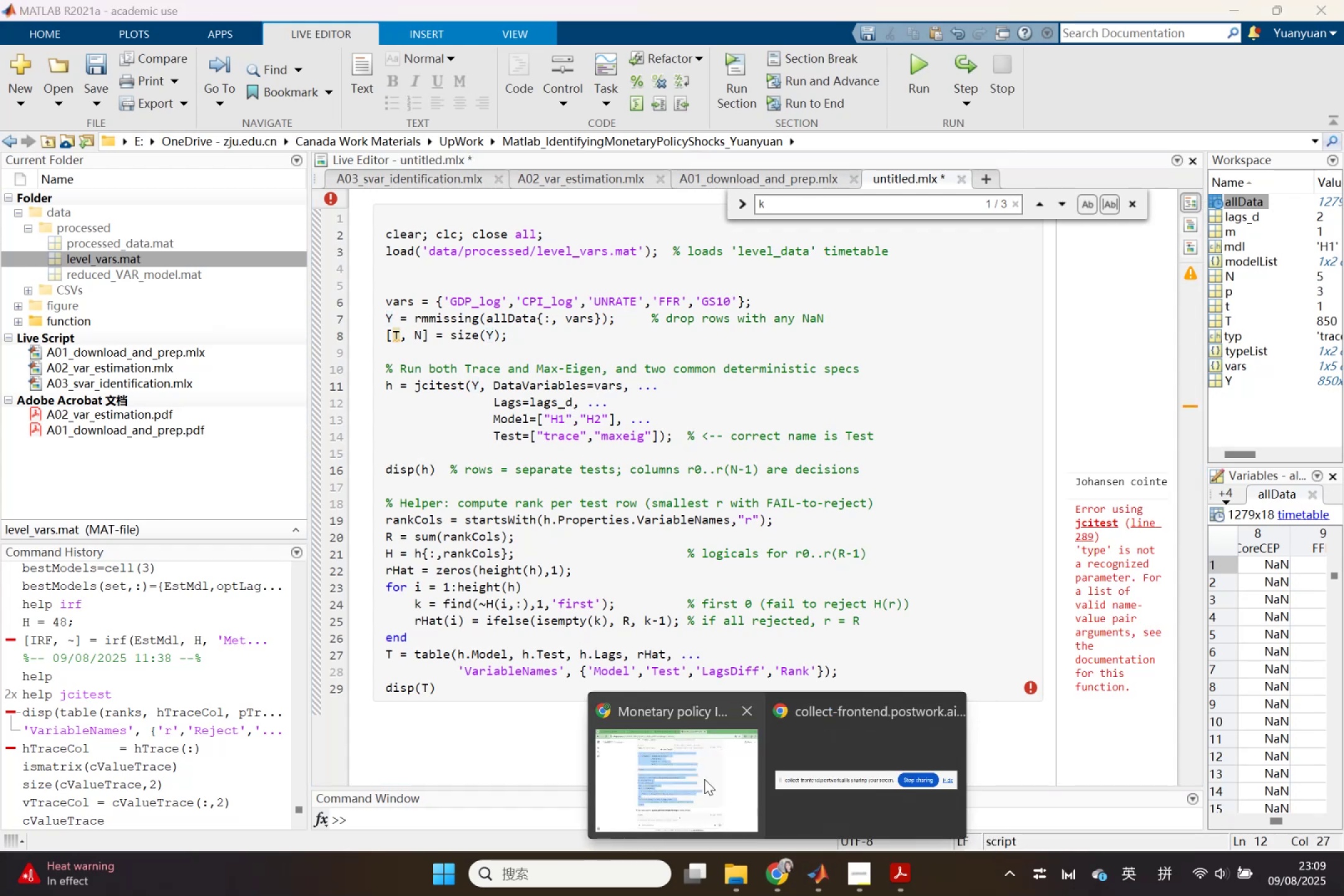 
left_click([704, 779])
 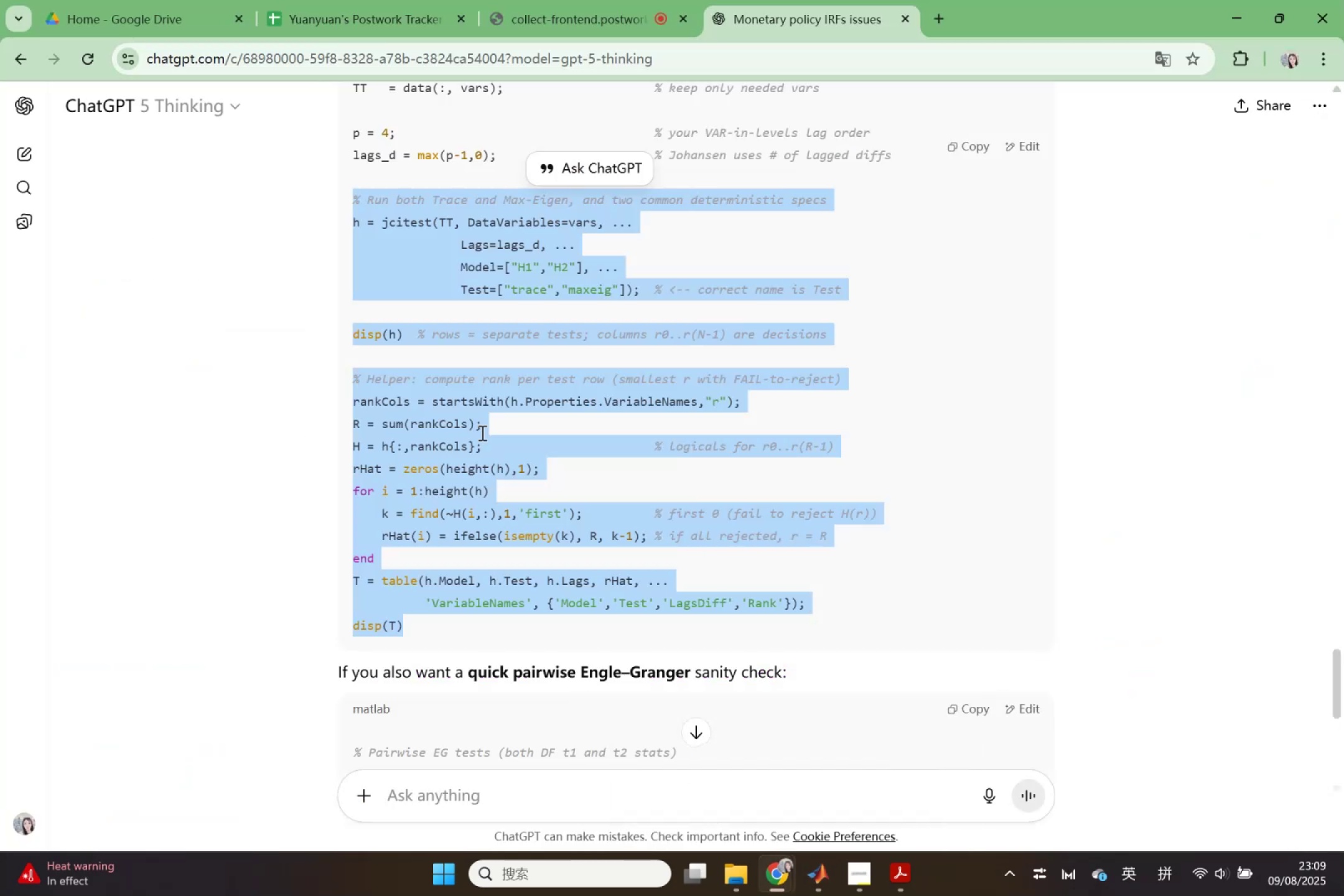 
left_click([483, 429])
 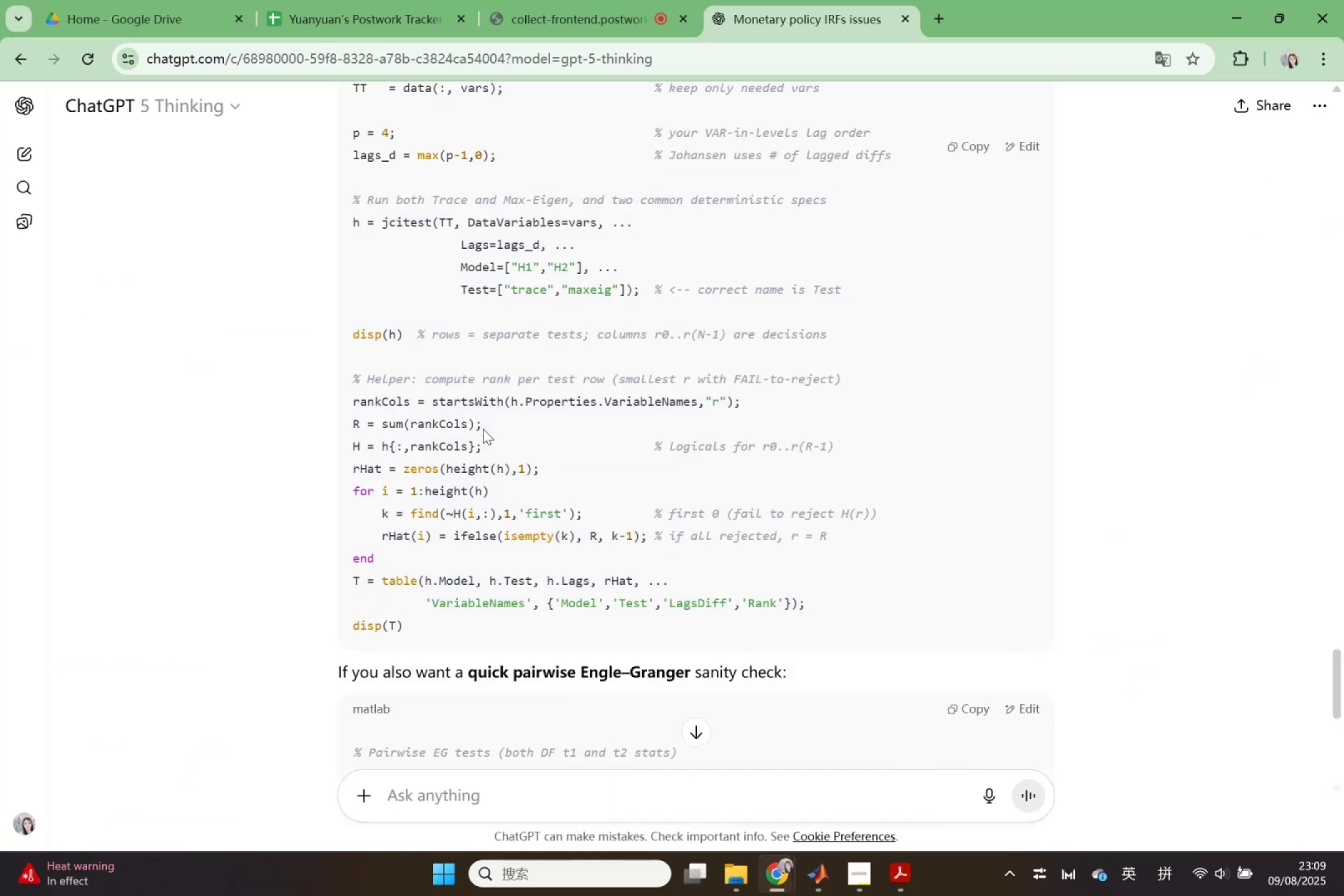 
scroll: coordinate [483, 429], scroll_direction: up, amount: 1.0
 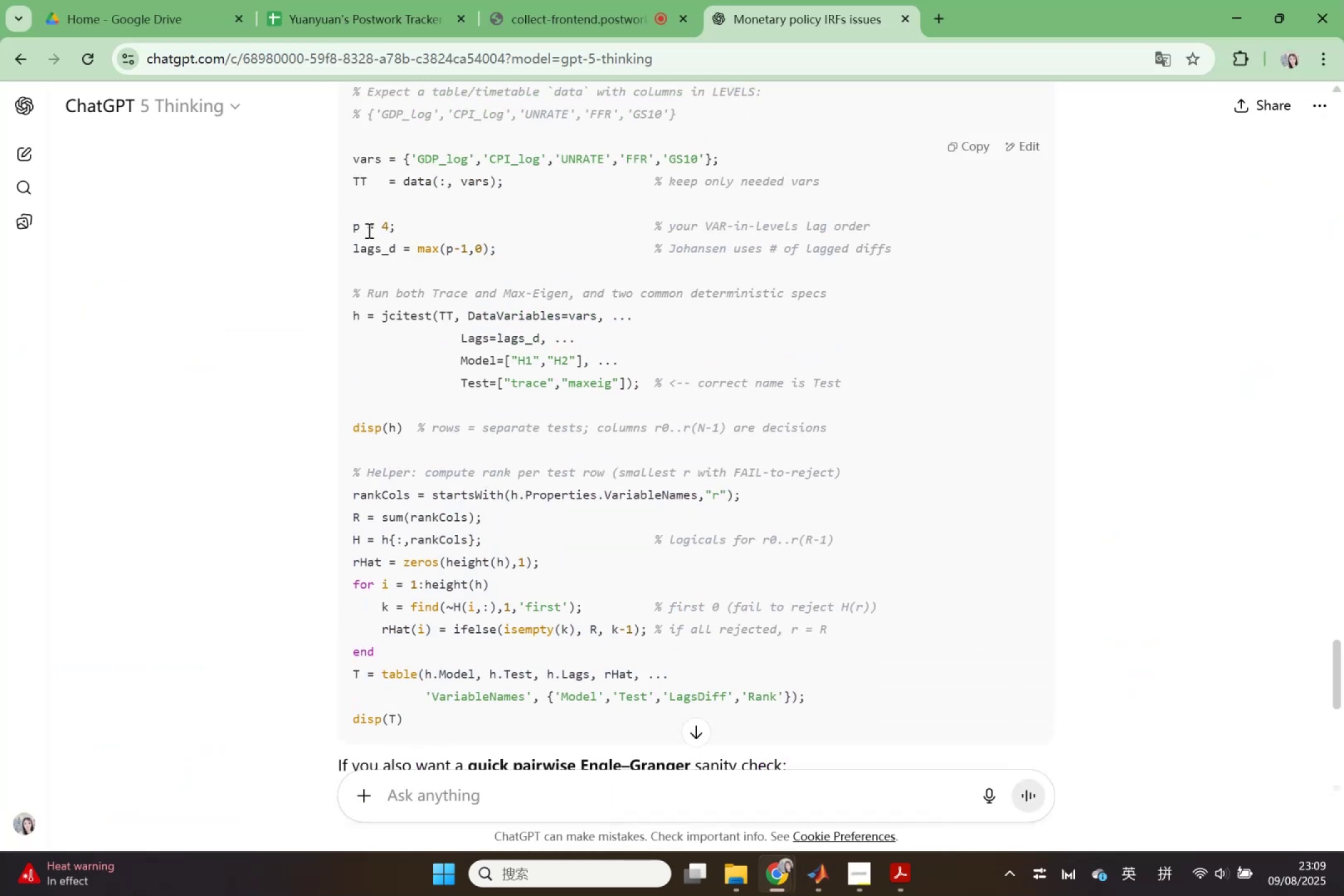 
left_click_drag(start_coordinate=[350, 225], to_coordinate=[940, 266])
 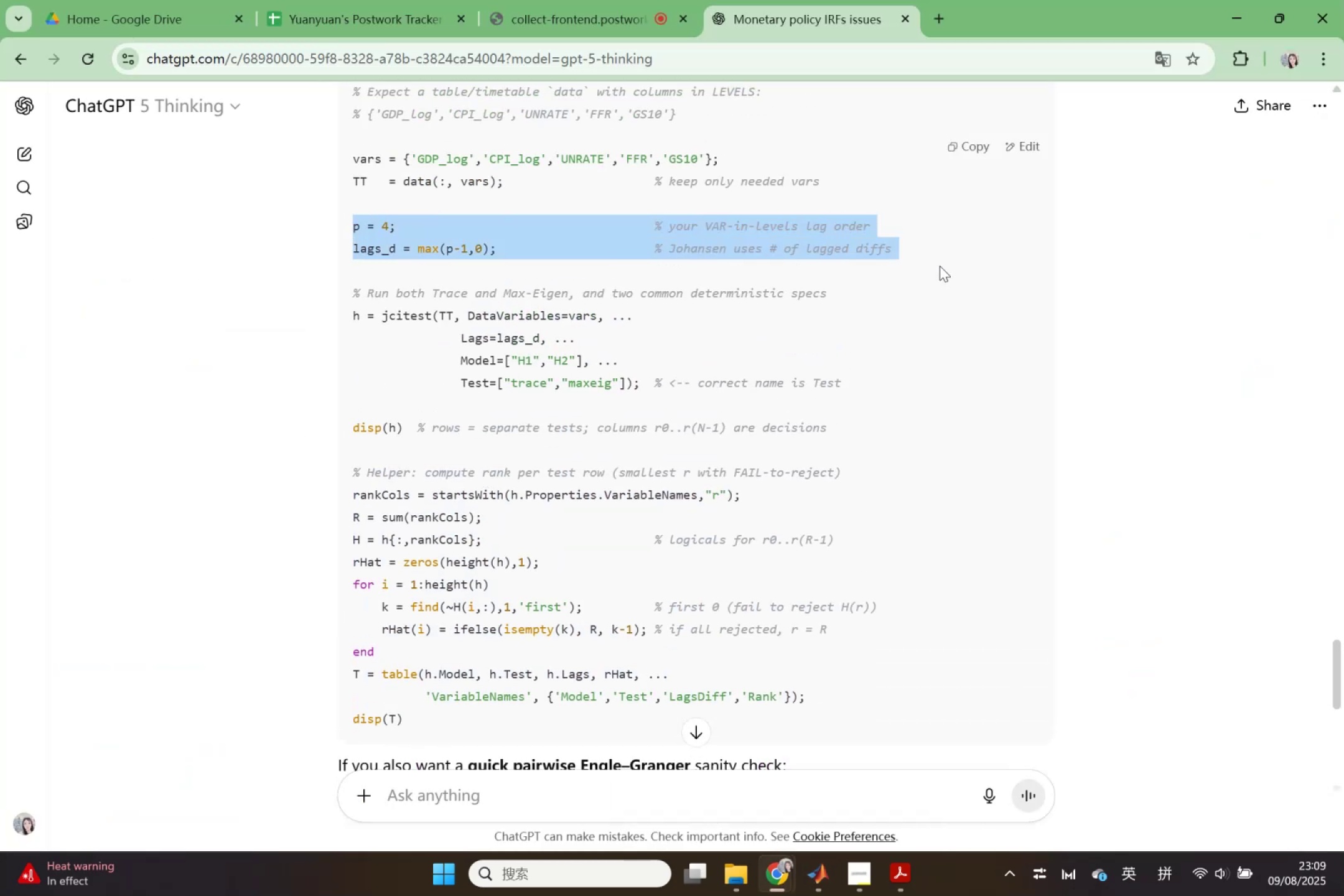 
key(Control+C)
 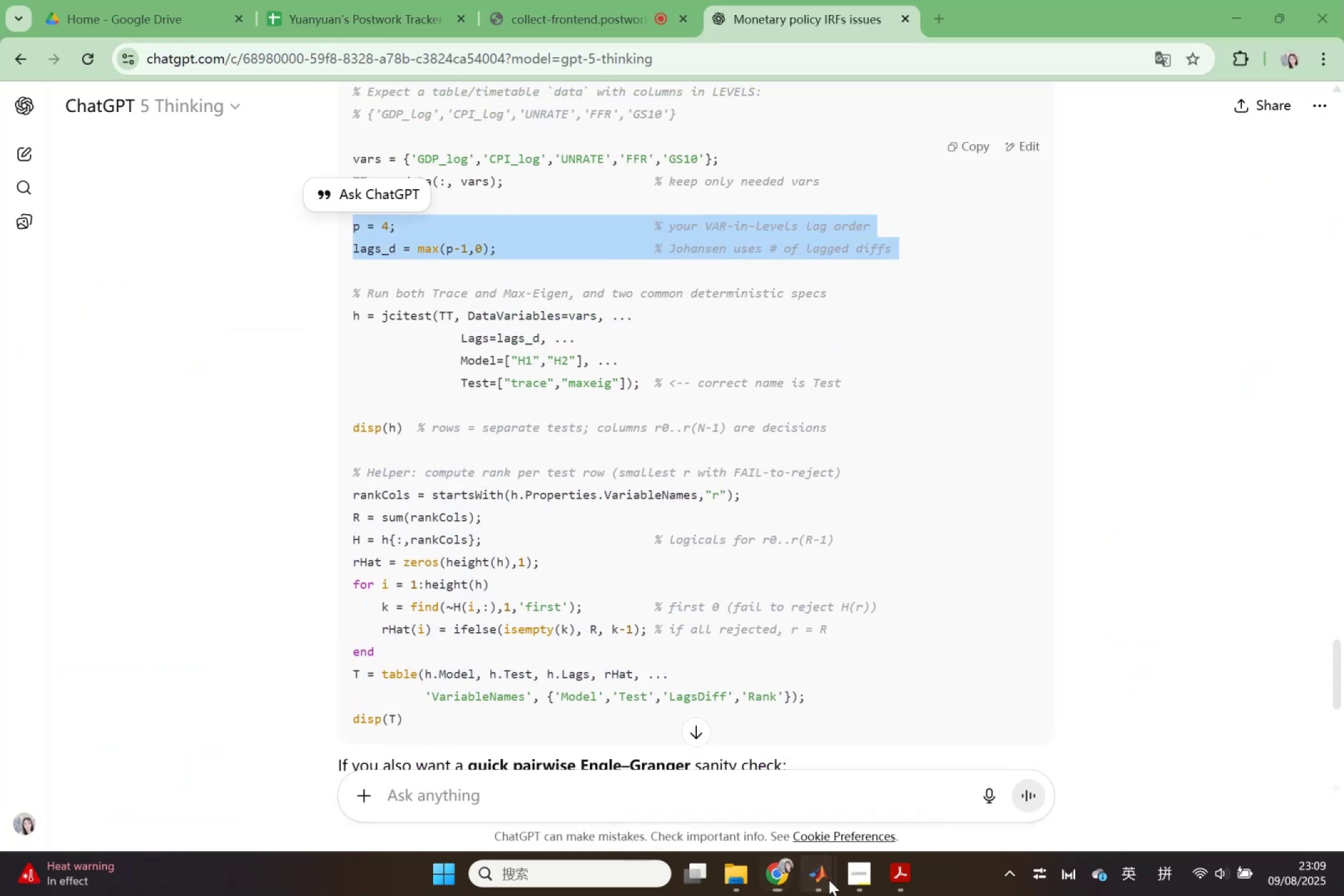 
double_click([721, 801])
 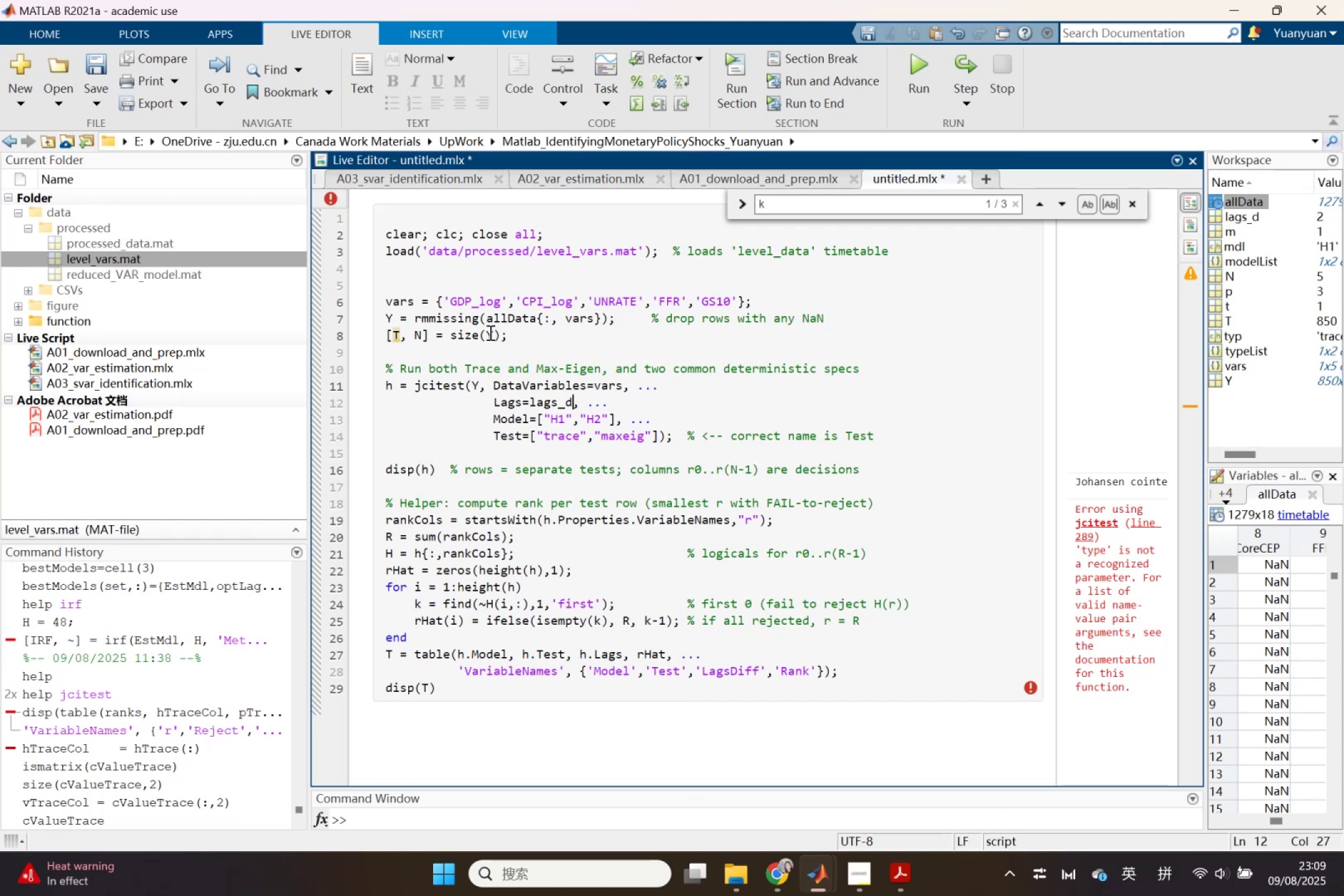 
left_click([508, 339])
 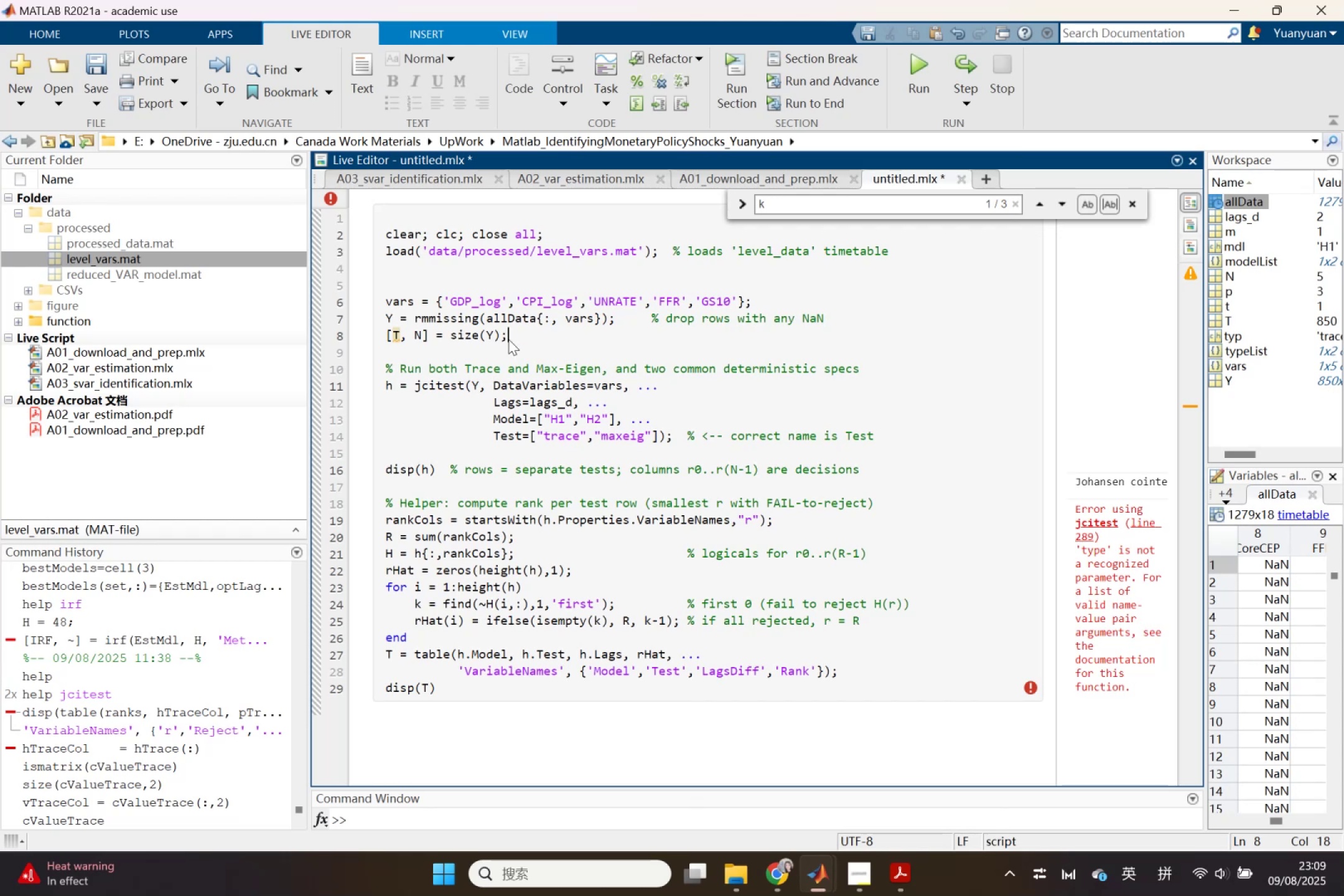 
key(Enter)
 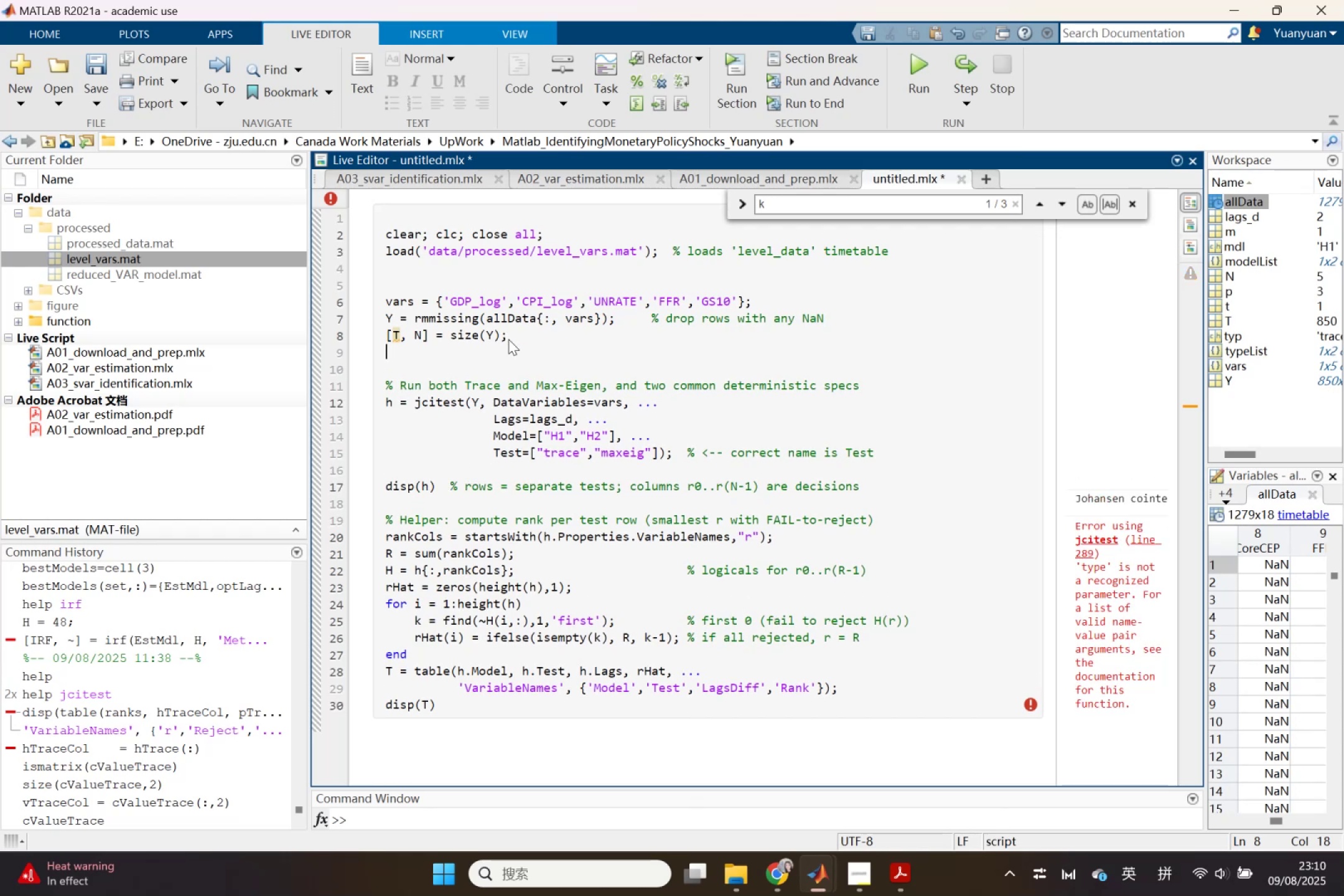 
key(Enter)
 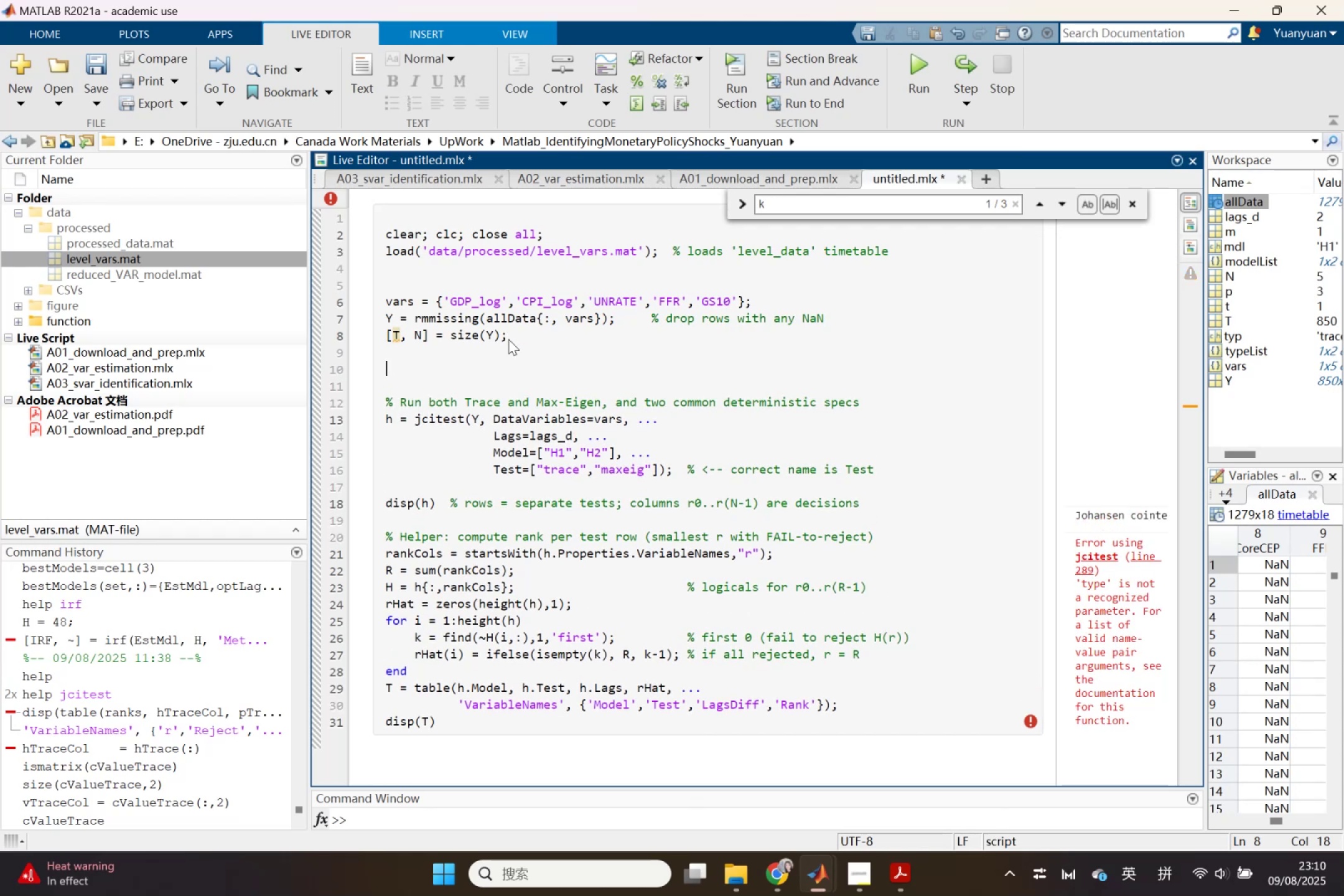 
key(Control+V)
 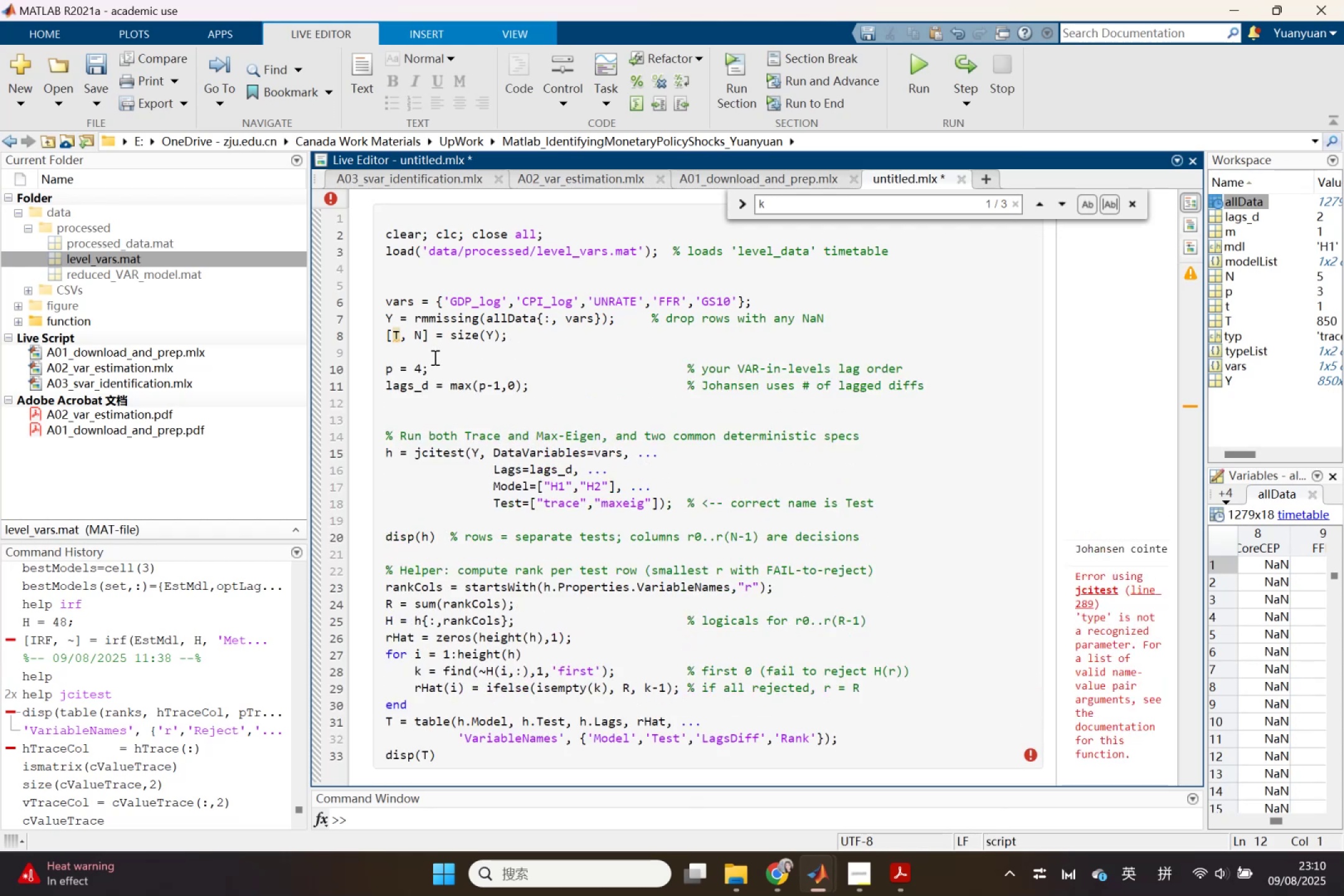 
left_click_drag(start_coordinate=[421, 358], to_coordinate=[418, 361])
 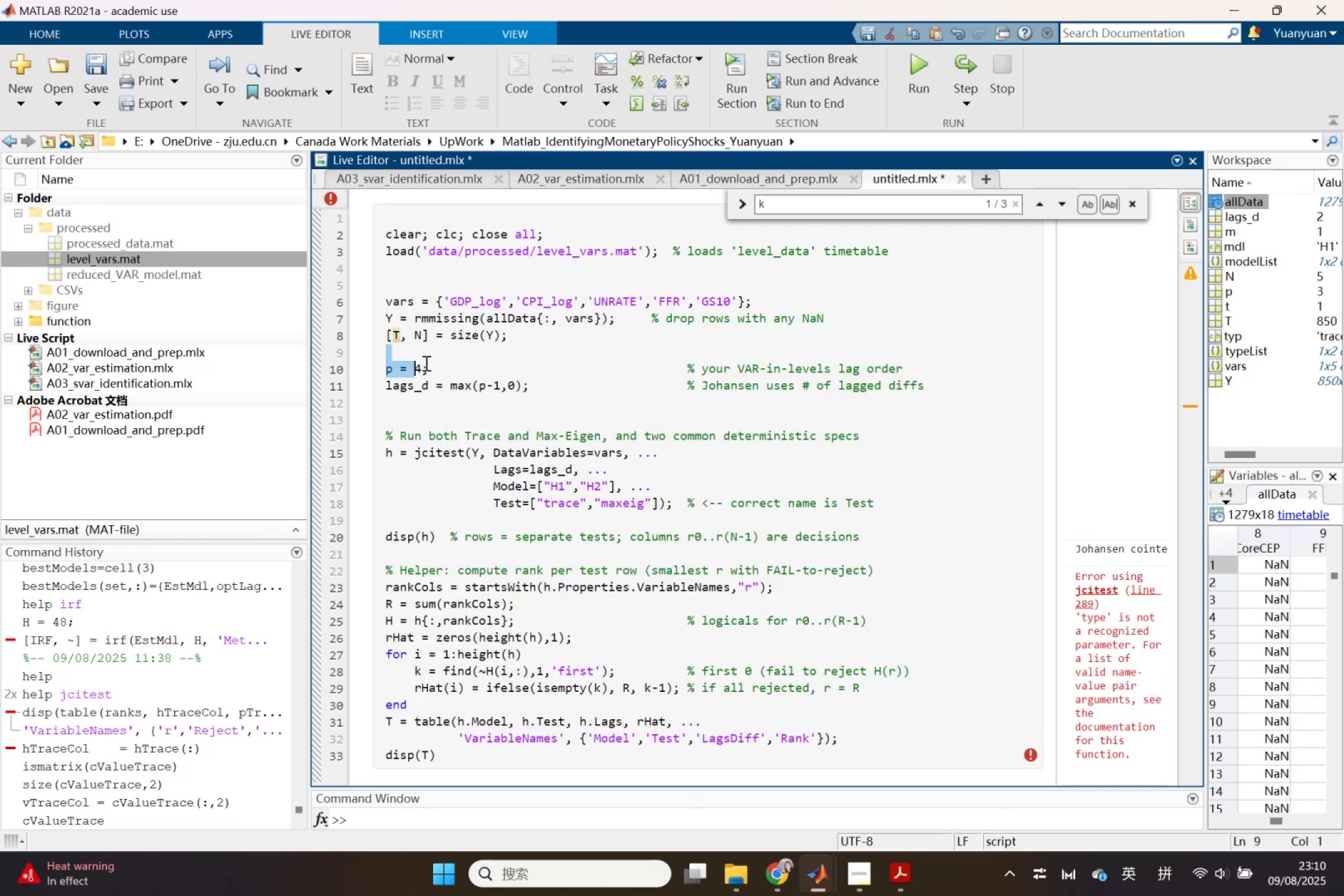 
left_click([425, 363])
 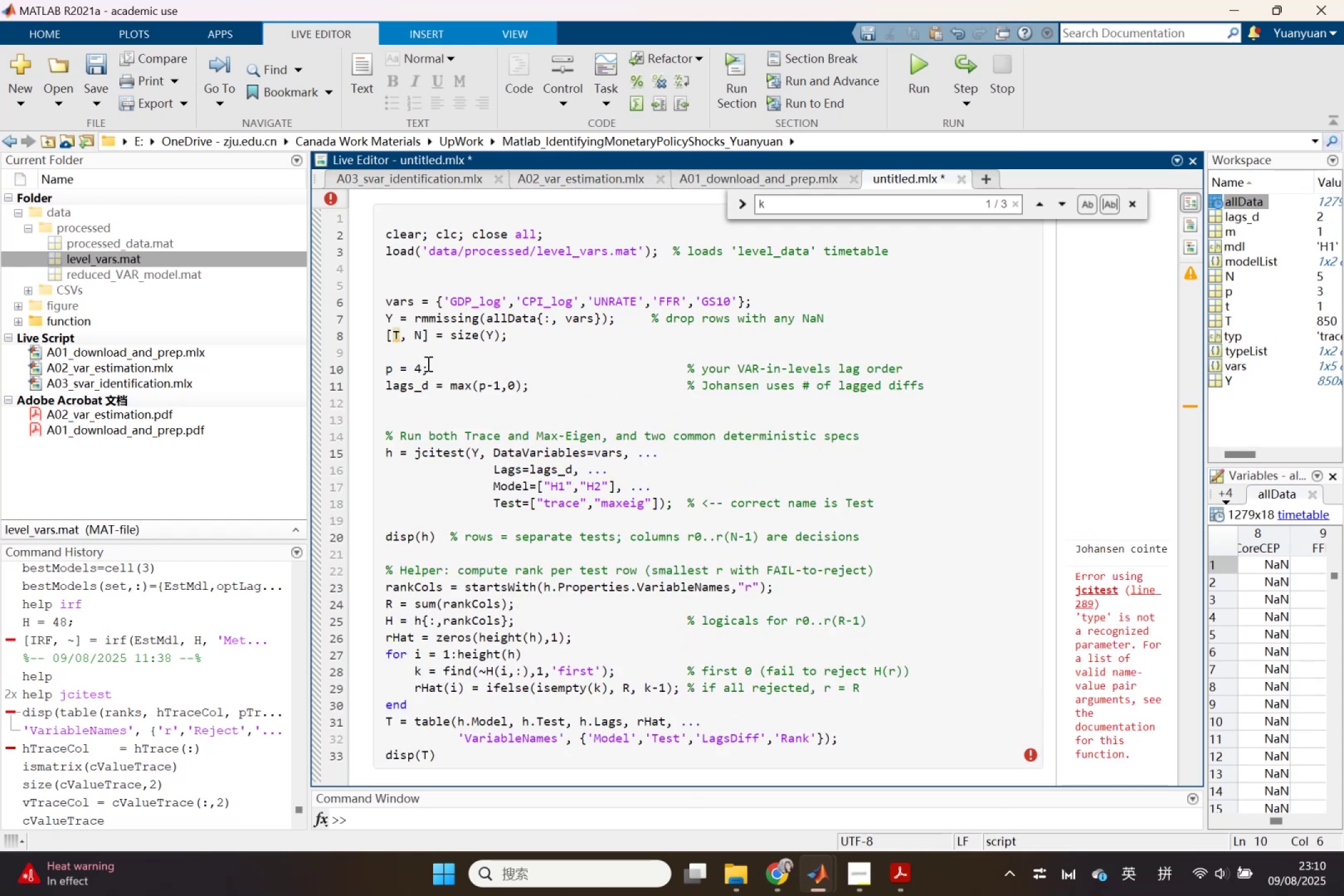 
key(Backspace)
 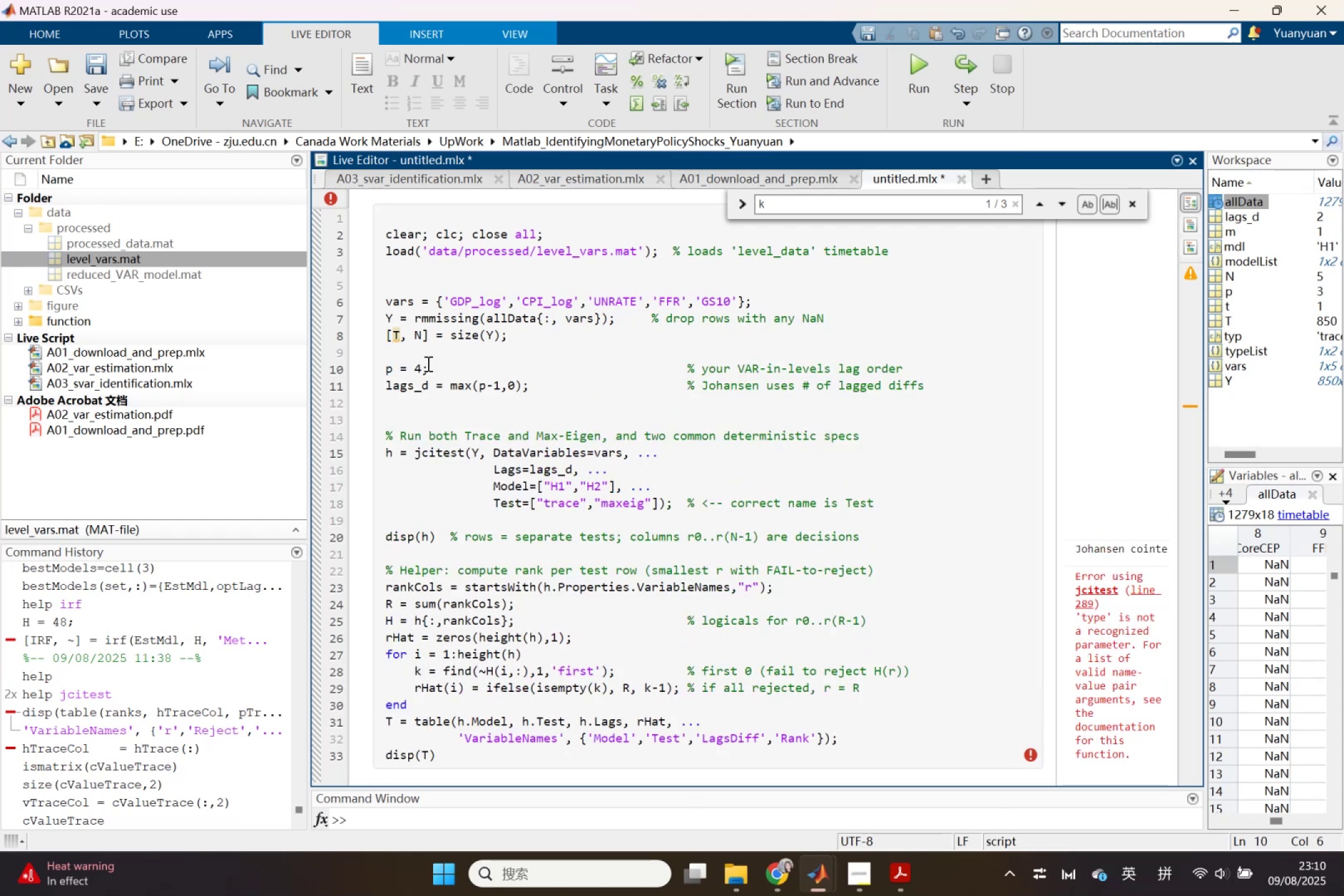 
key(3)
 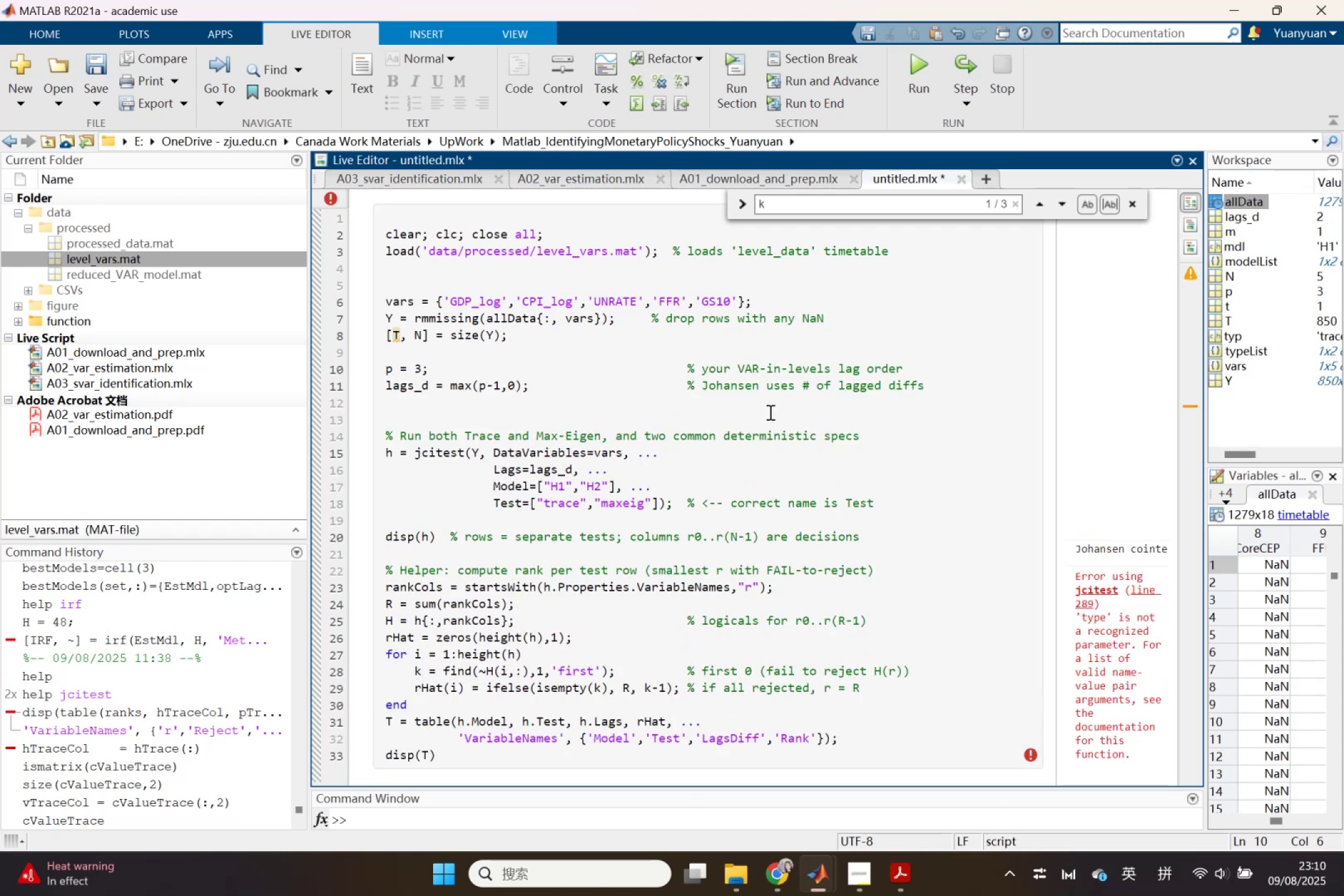 
scroll: coordinate [752, 540], scroll_direction: down, amount: 1.0
 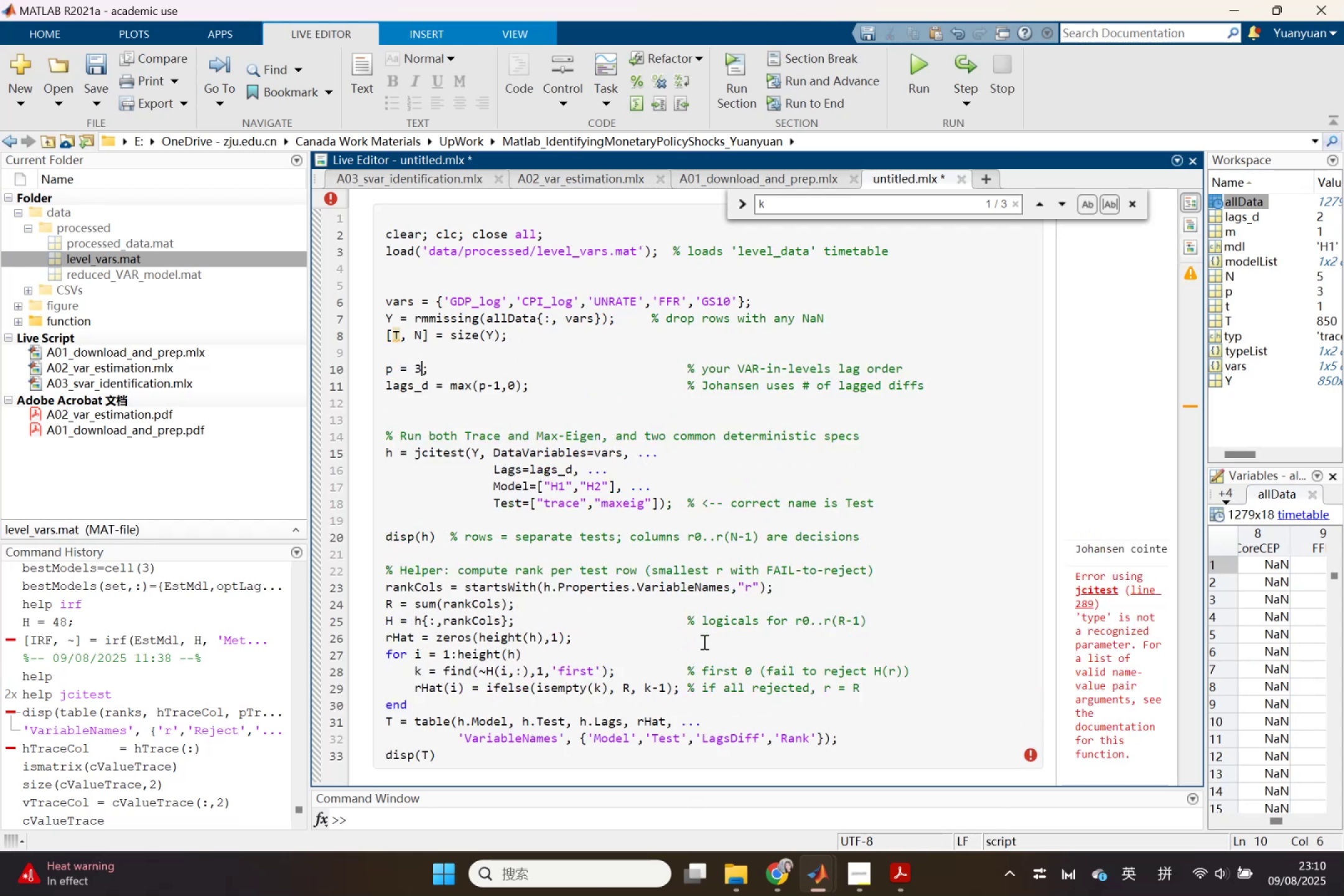 
left_click([703, 642])
 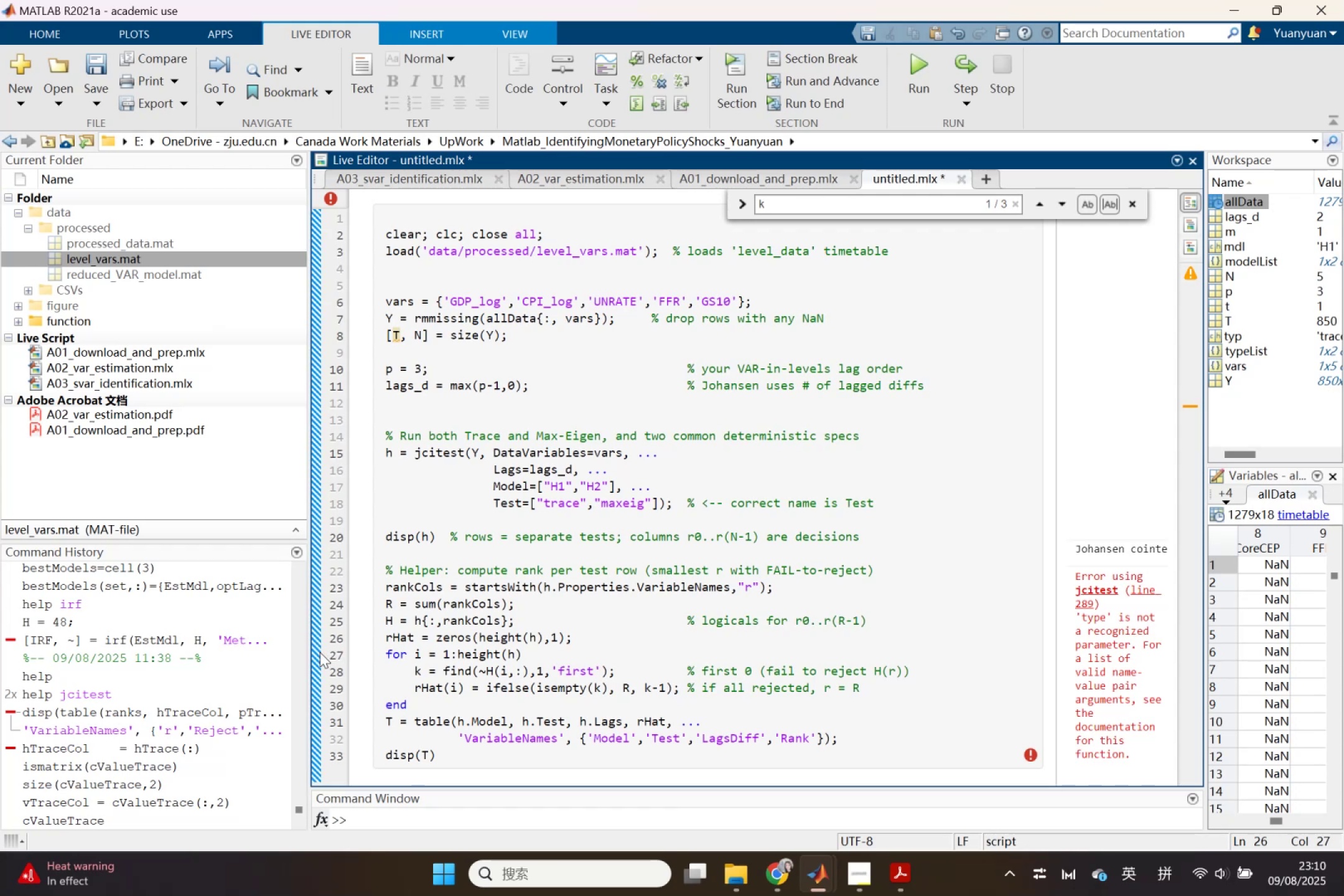 
left_click([315, 653])
 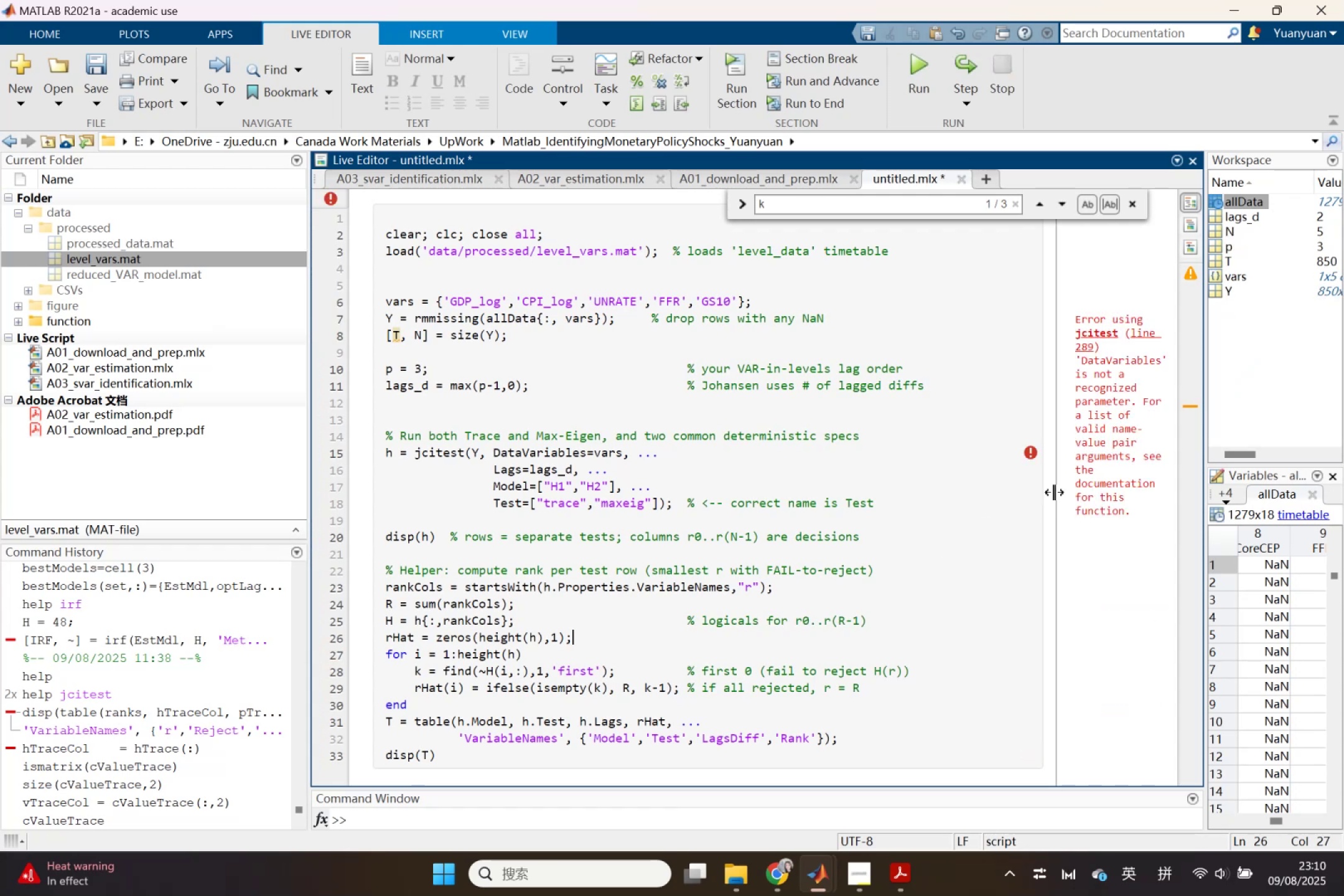 
left_click_drag(start_coordinate=[1055, 492], to_coordinate=[983, 500])
 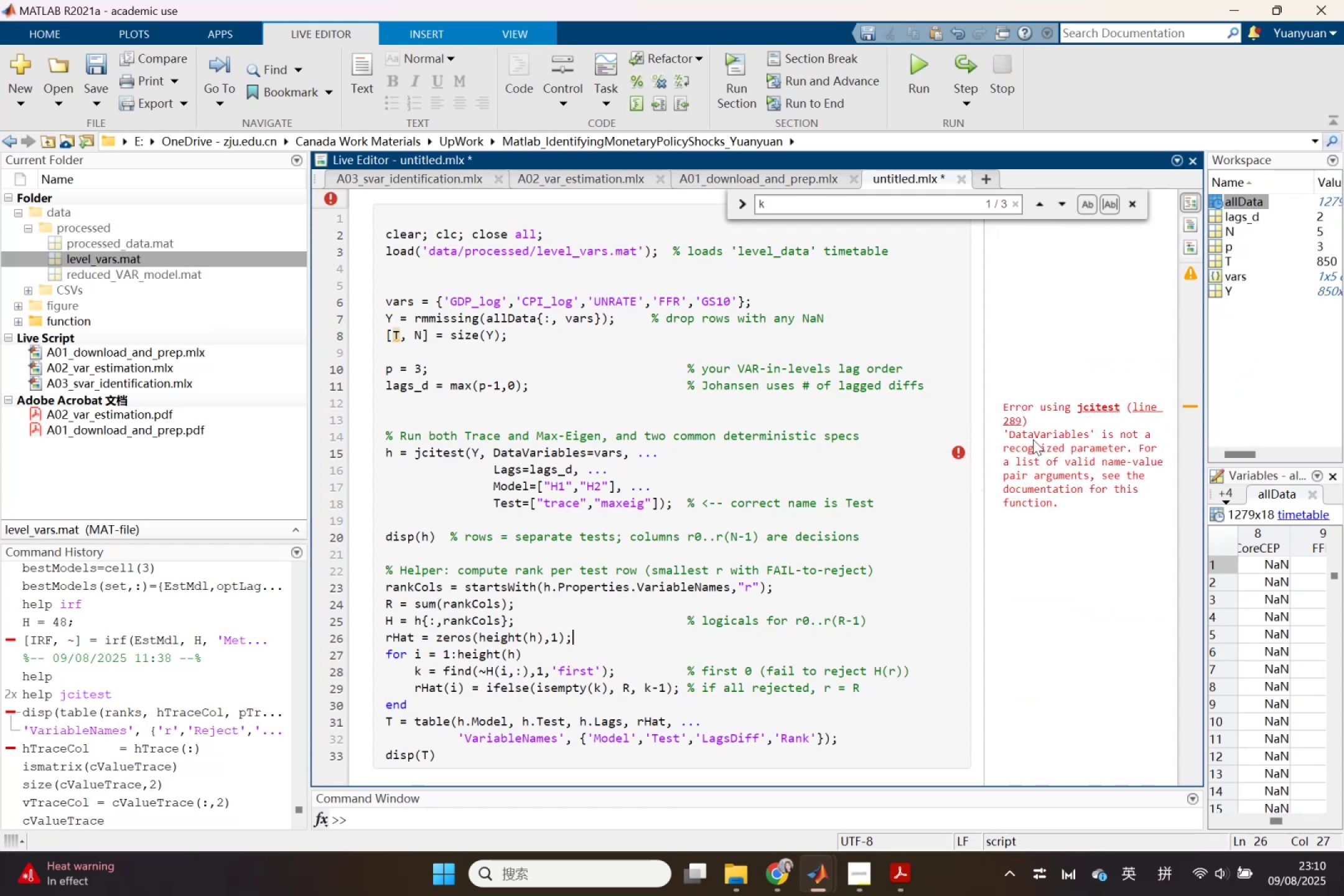 
left_click([1033, 439])
 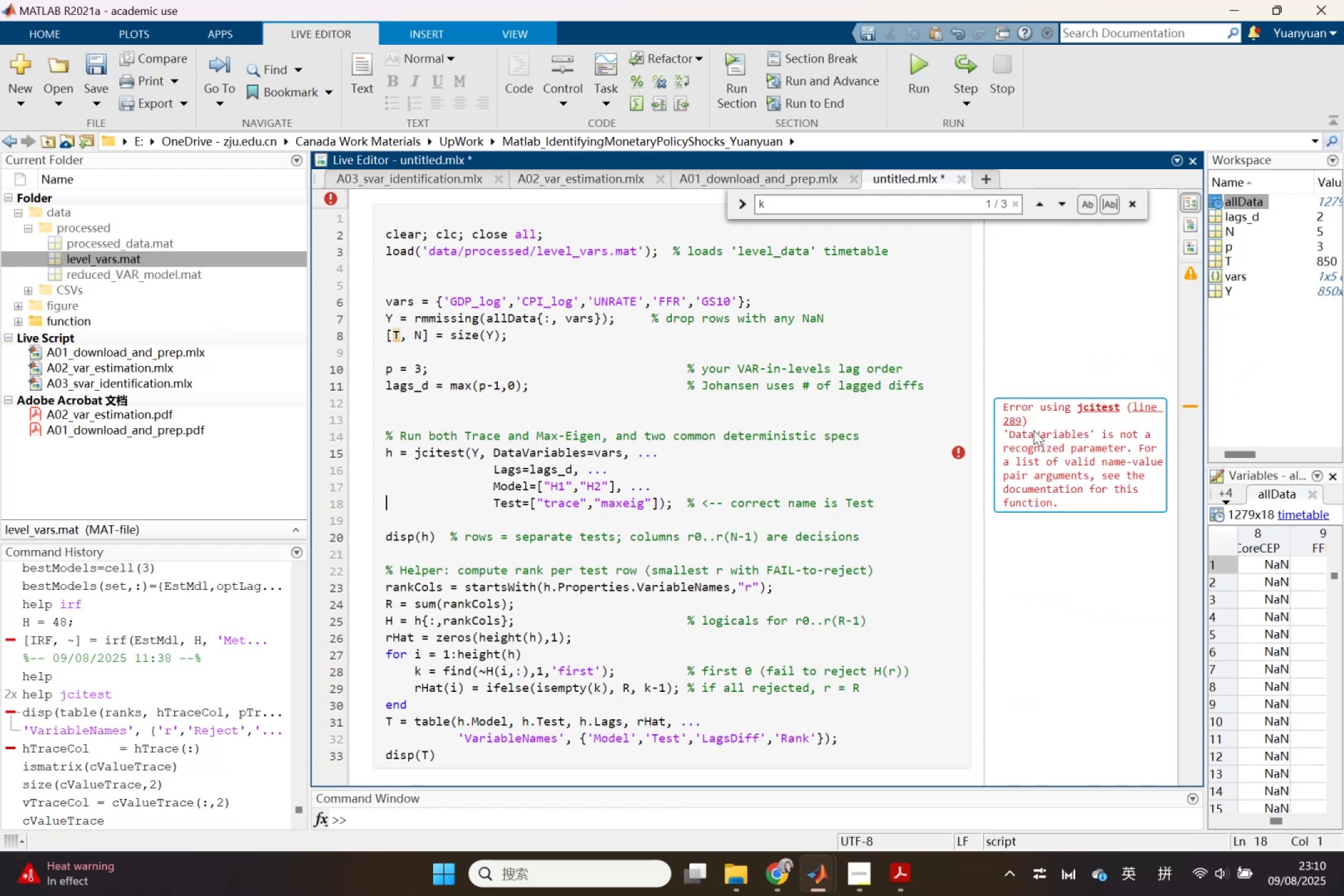 
right_click([1034, 430])
 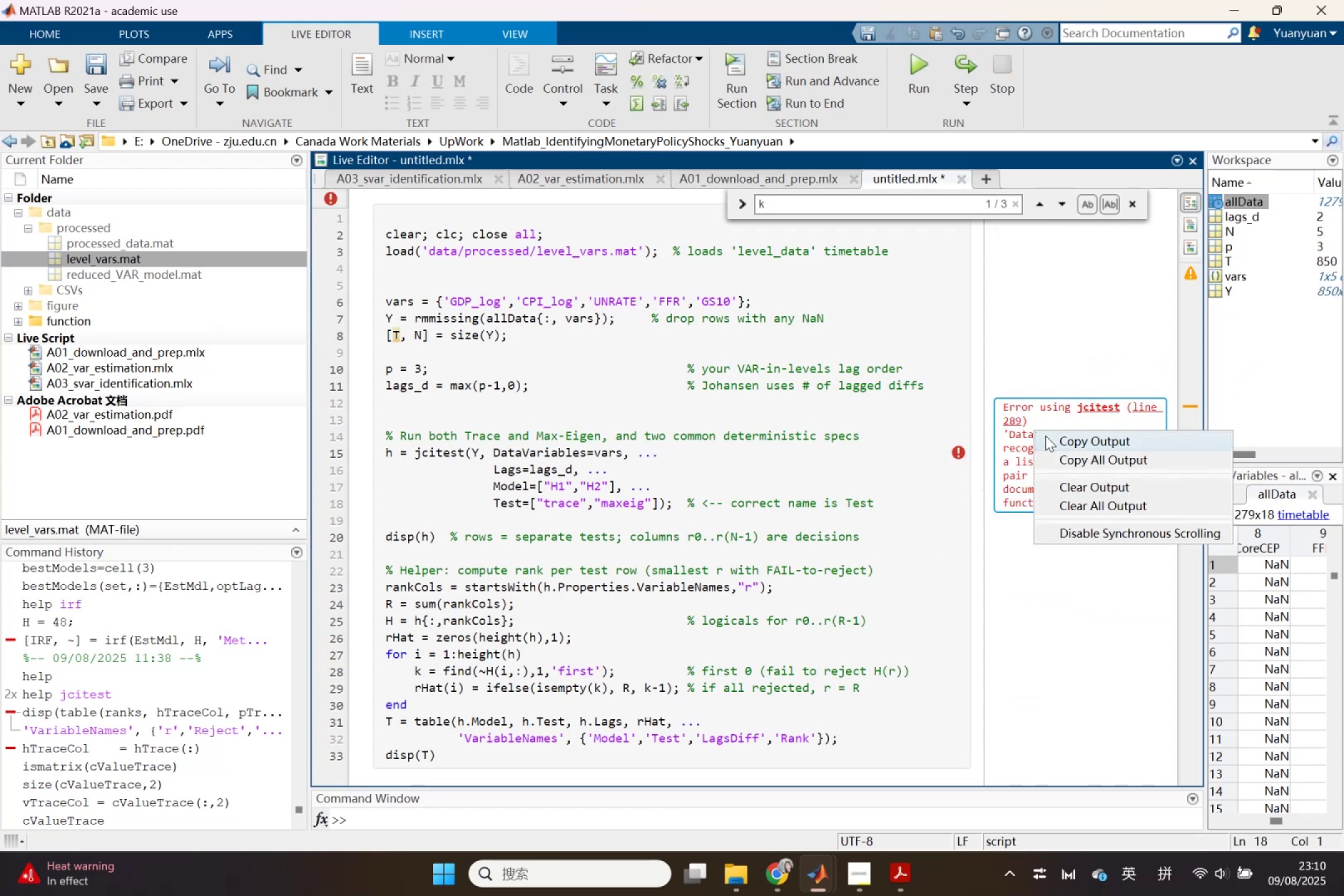 
left_click([1047, 436])
 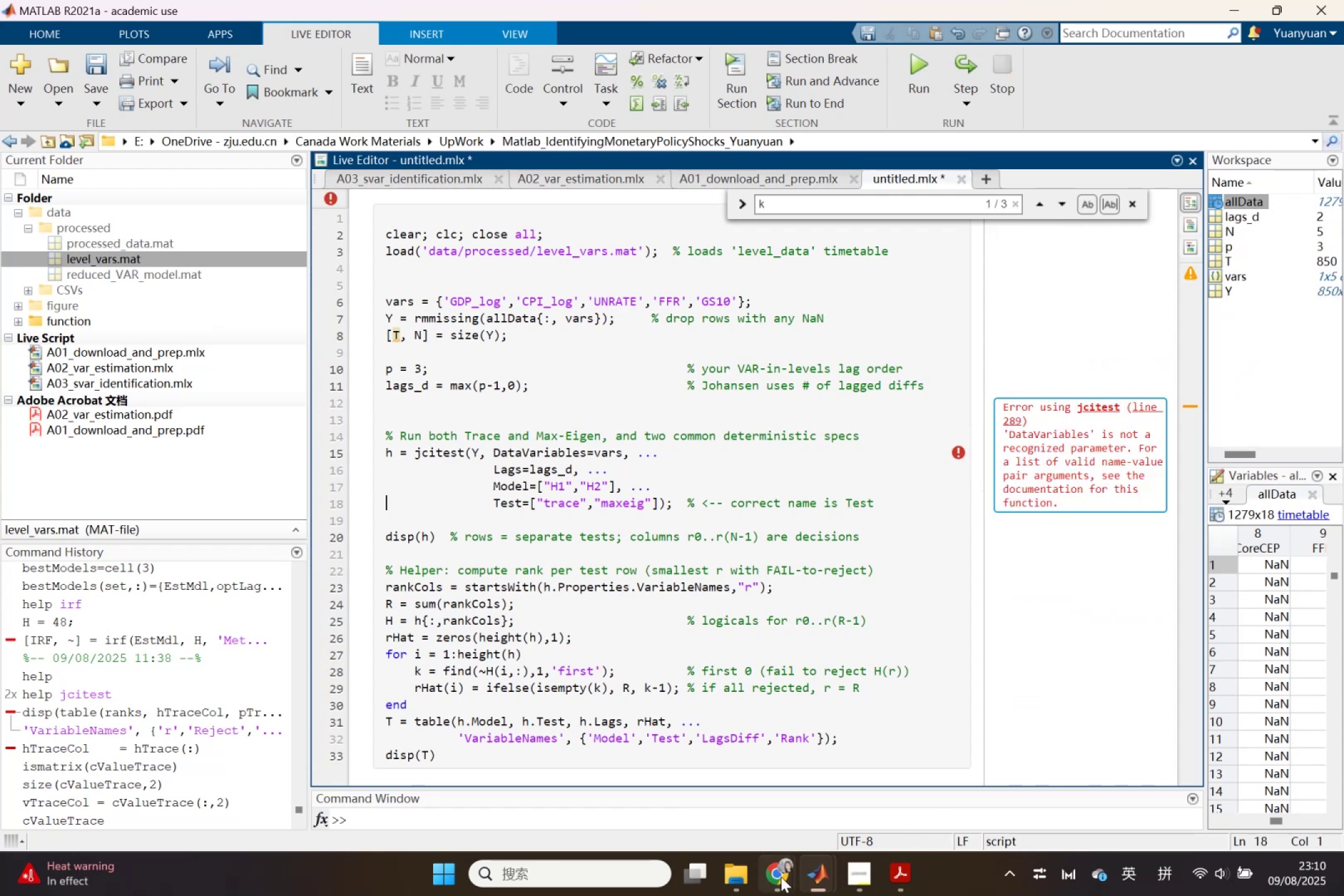 
left_click([781, 877])
 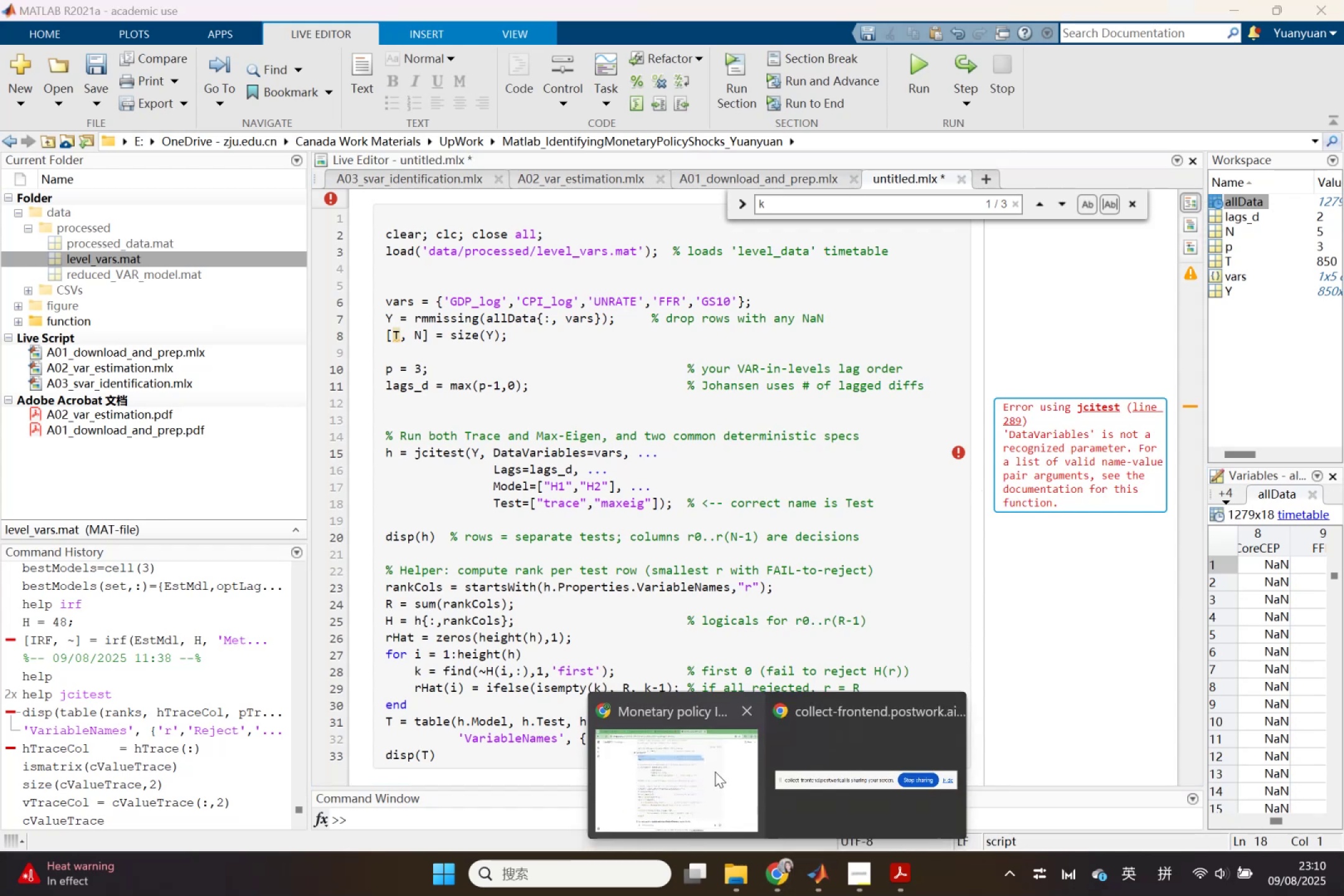 
double_click([715, 771])
 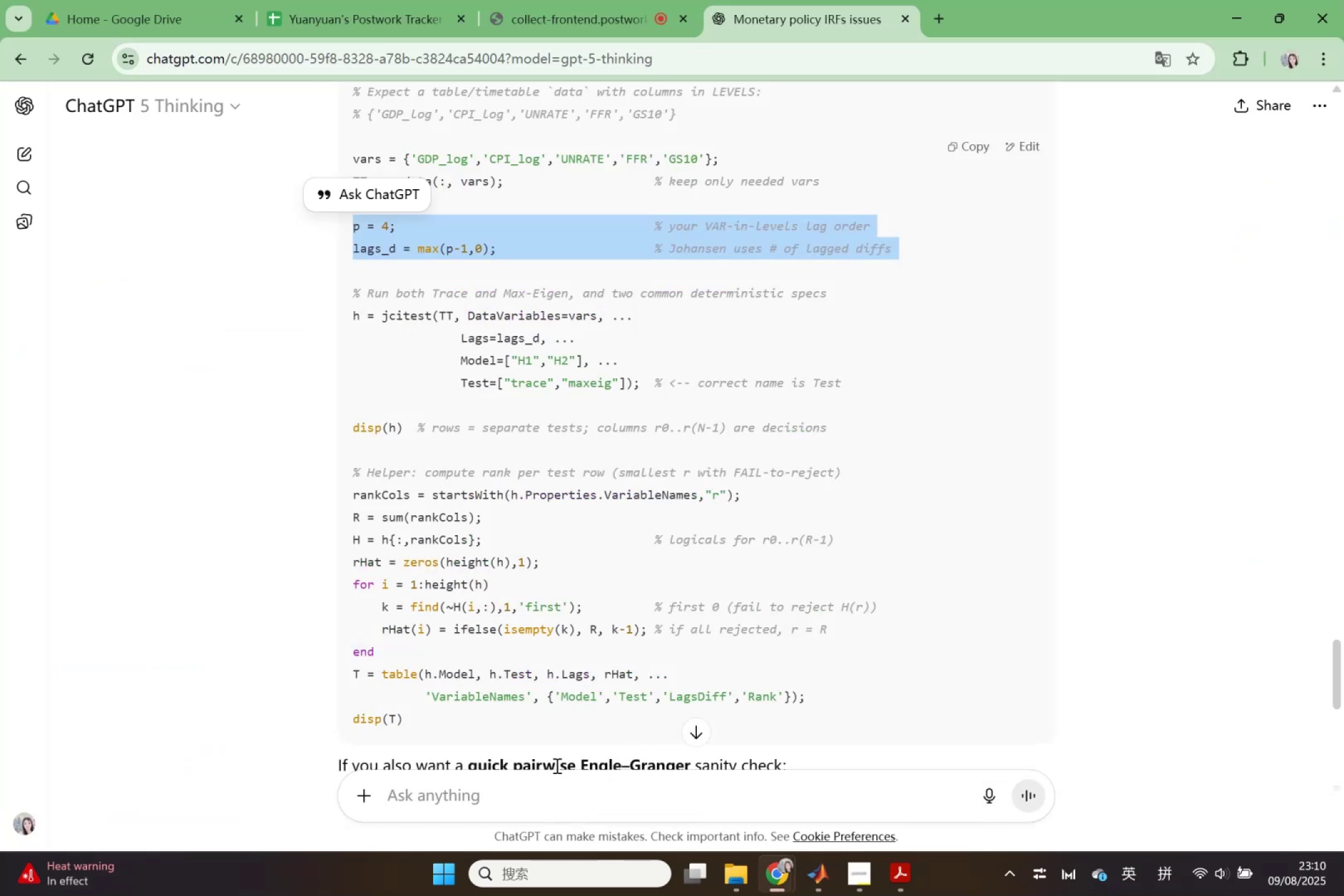 
left_click([558, 793])
 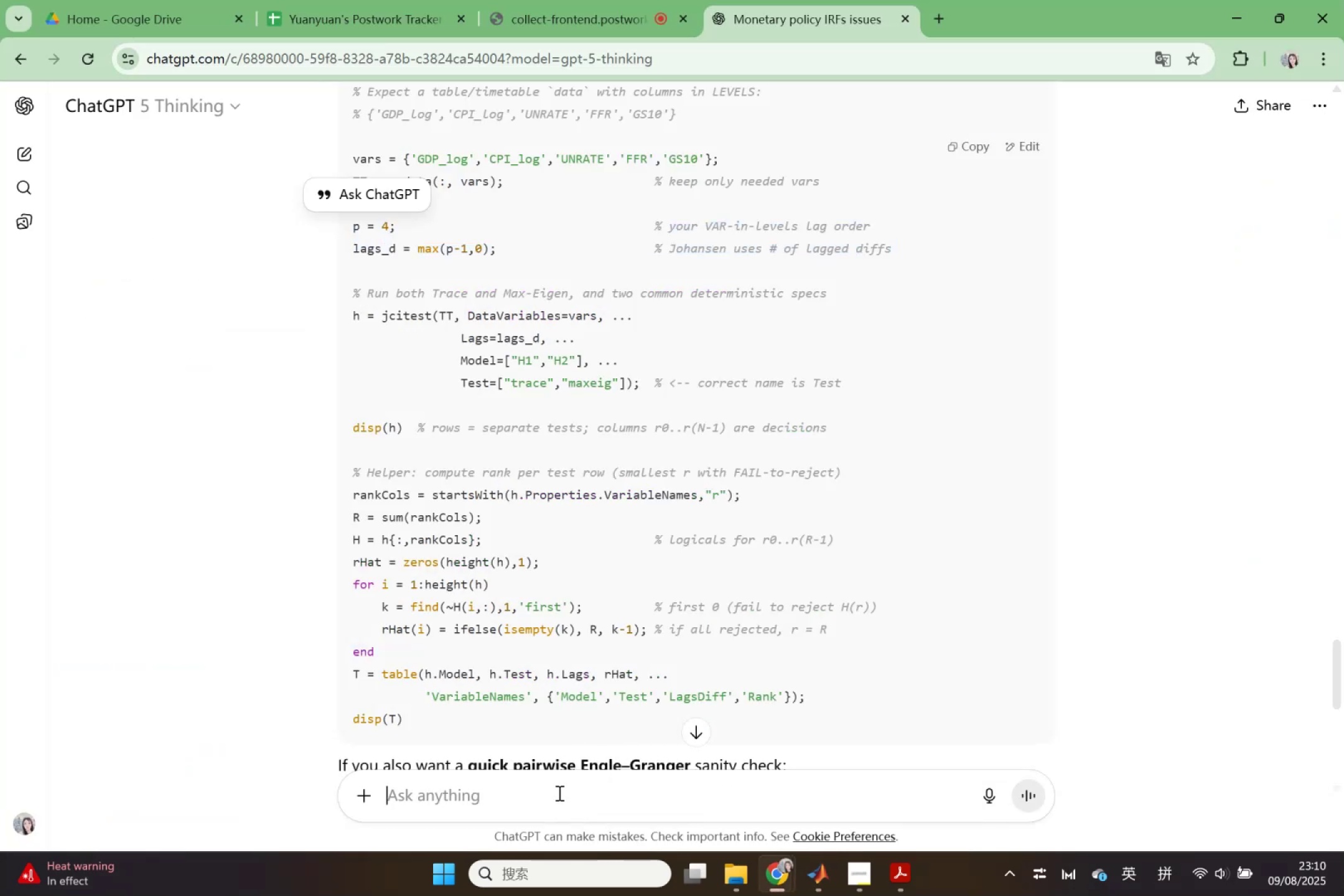 
key(Control+ControlLeft)
 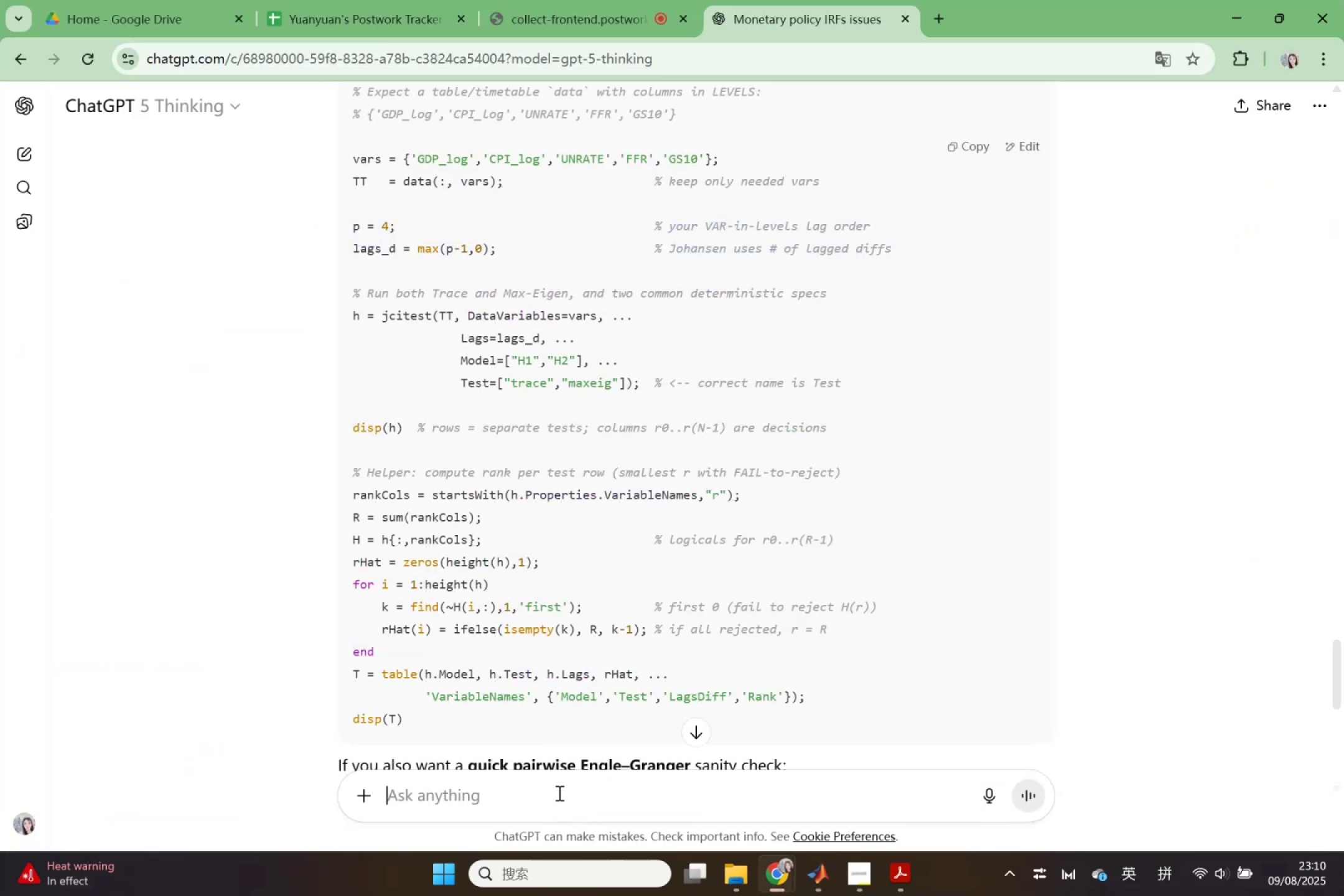 
key(Control+V)
 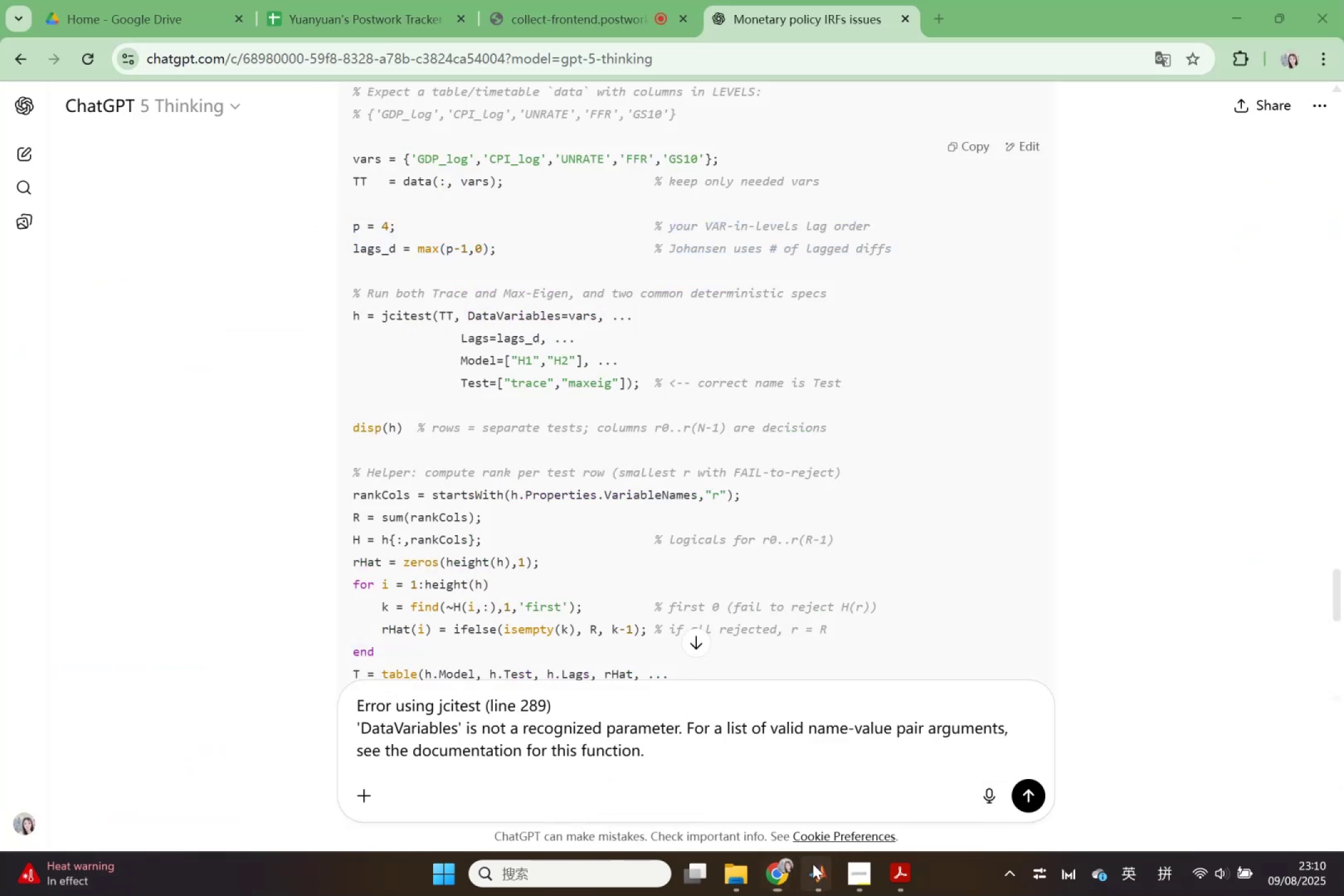 
left_click([914, 795])
 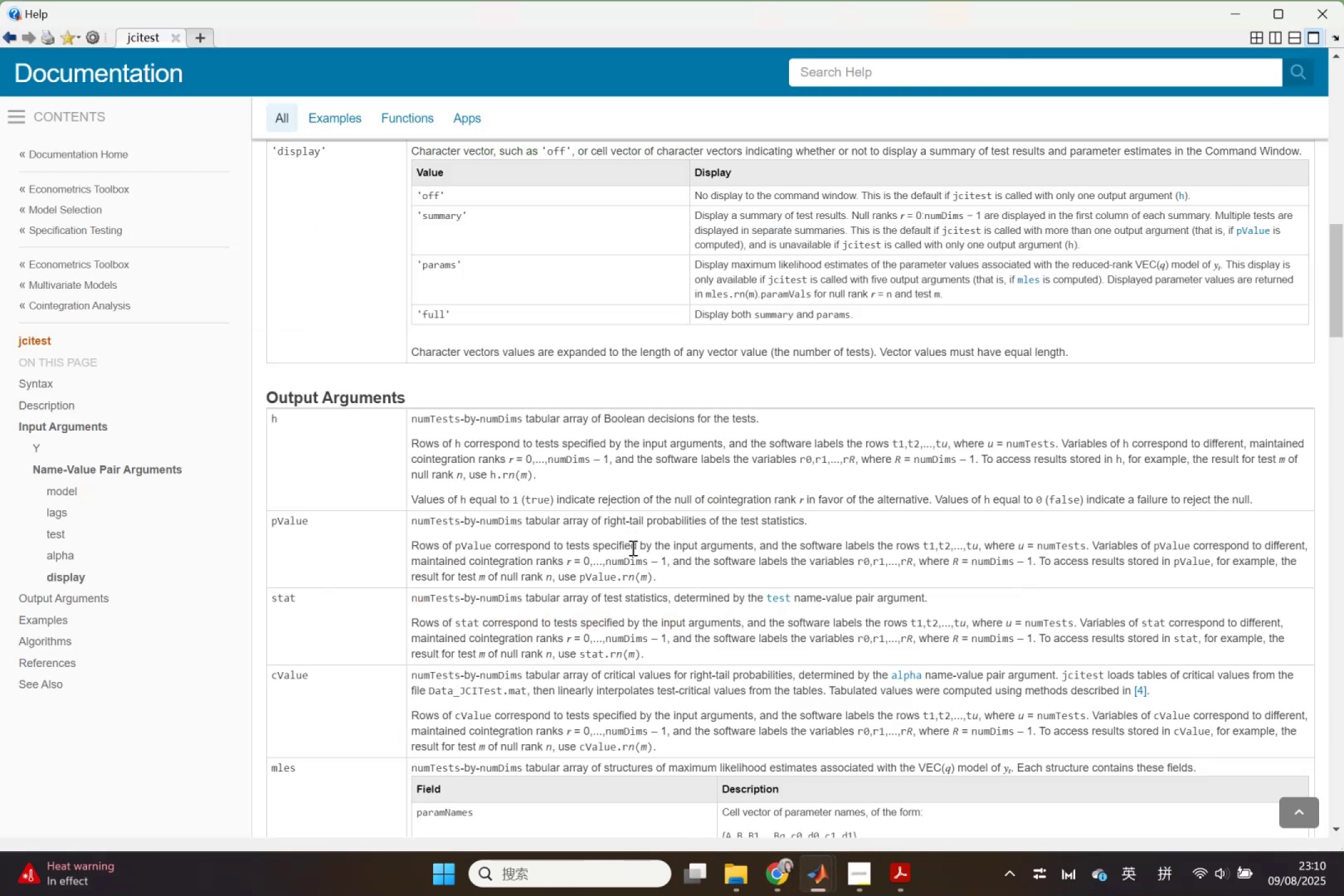 
scroll: coordinate [655, 638], scroll_direction: up, amount: 23.0
 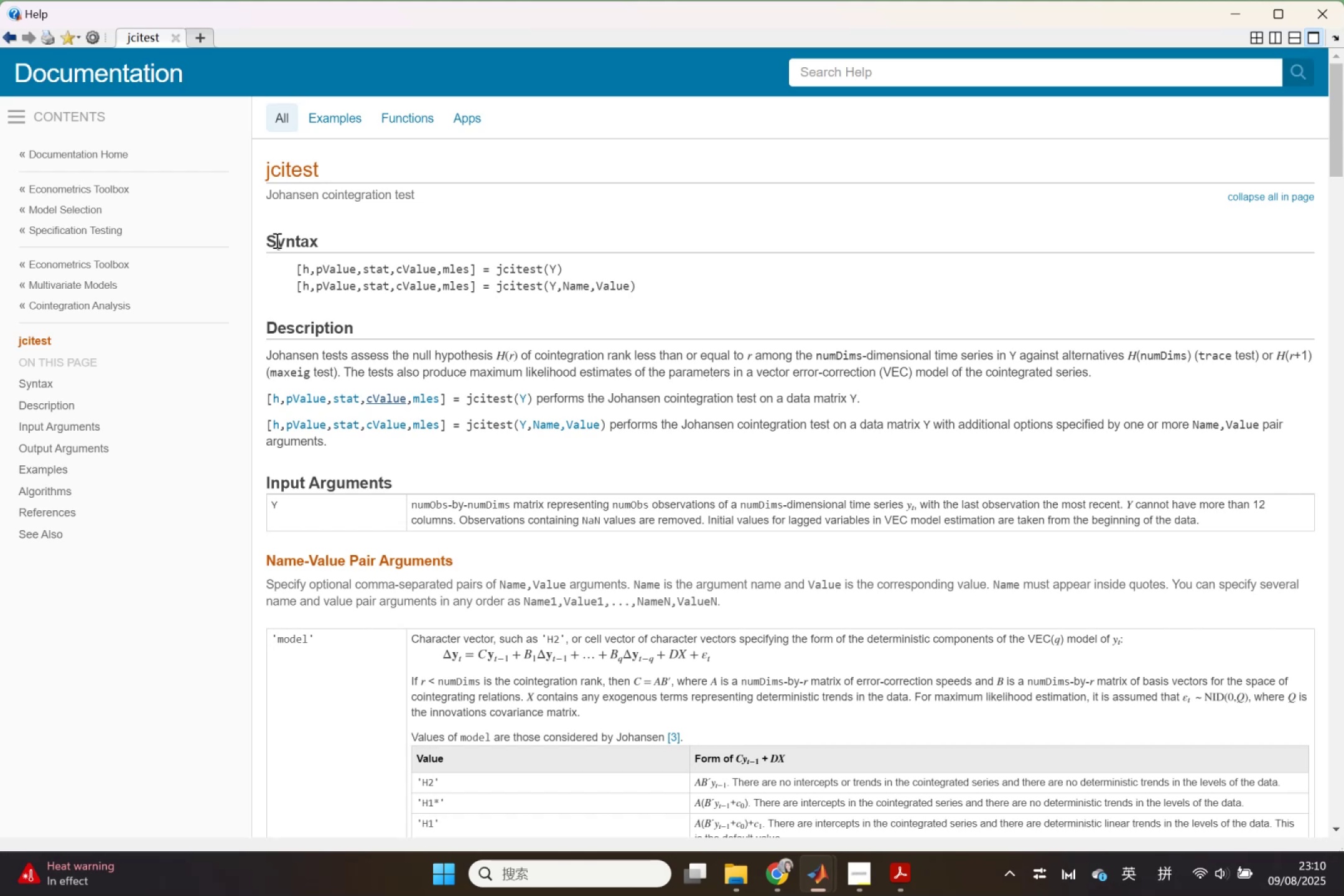 
wait(5.13)
 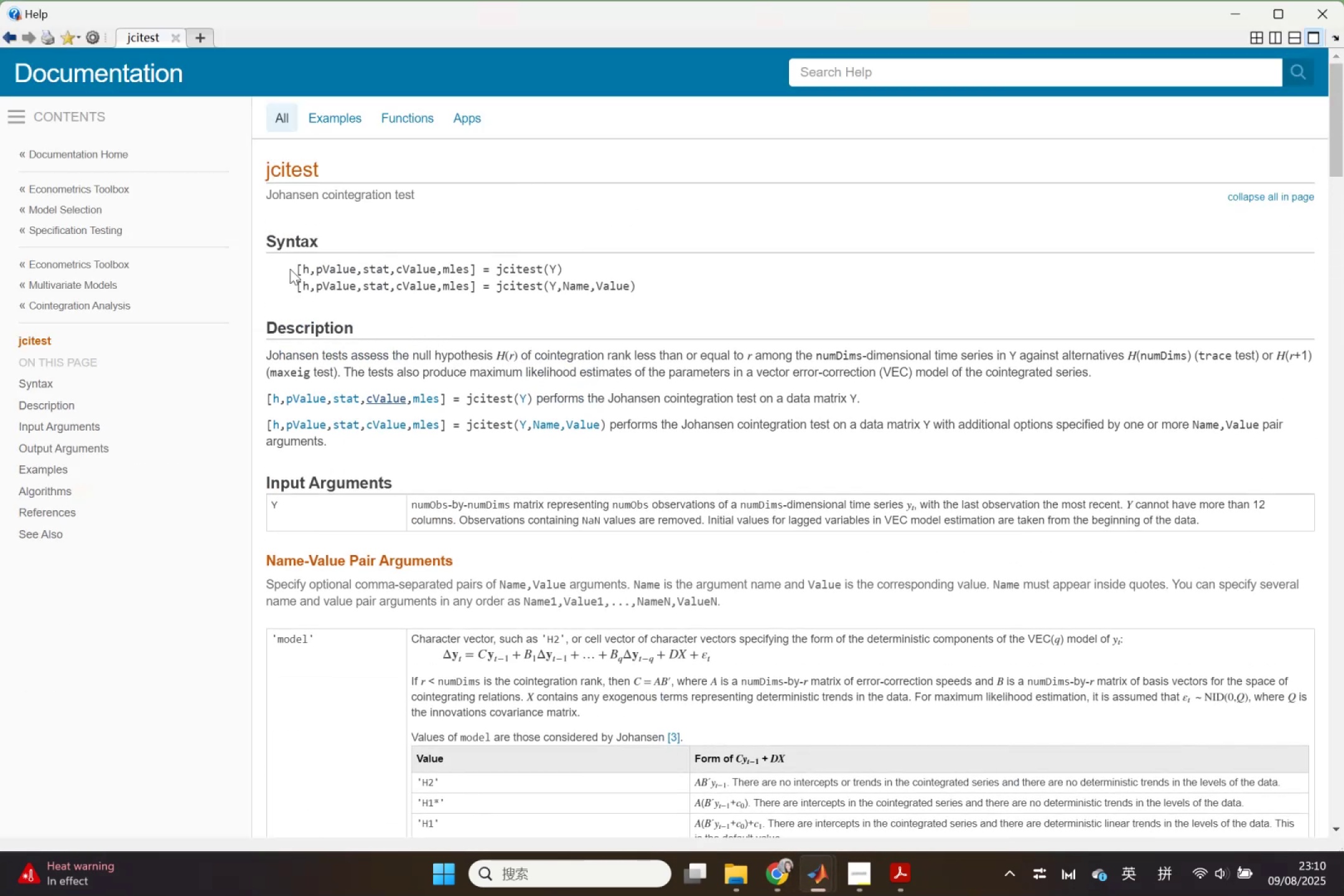 
scroll: coordinate [361, 508], scroll_direction: down, amount: 16.0
 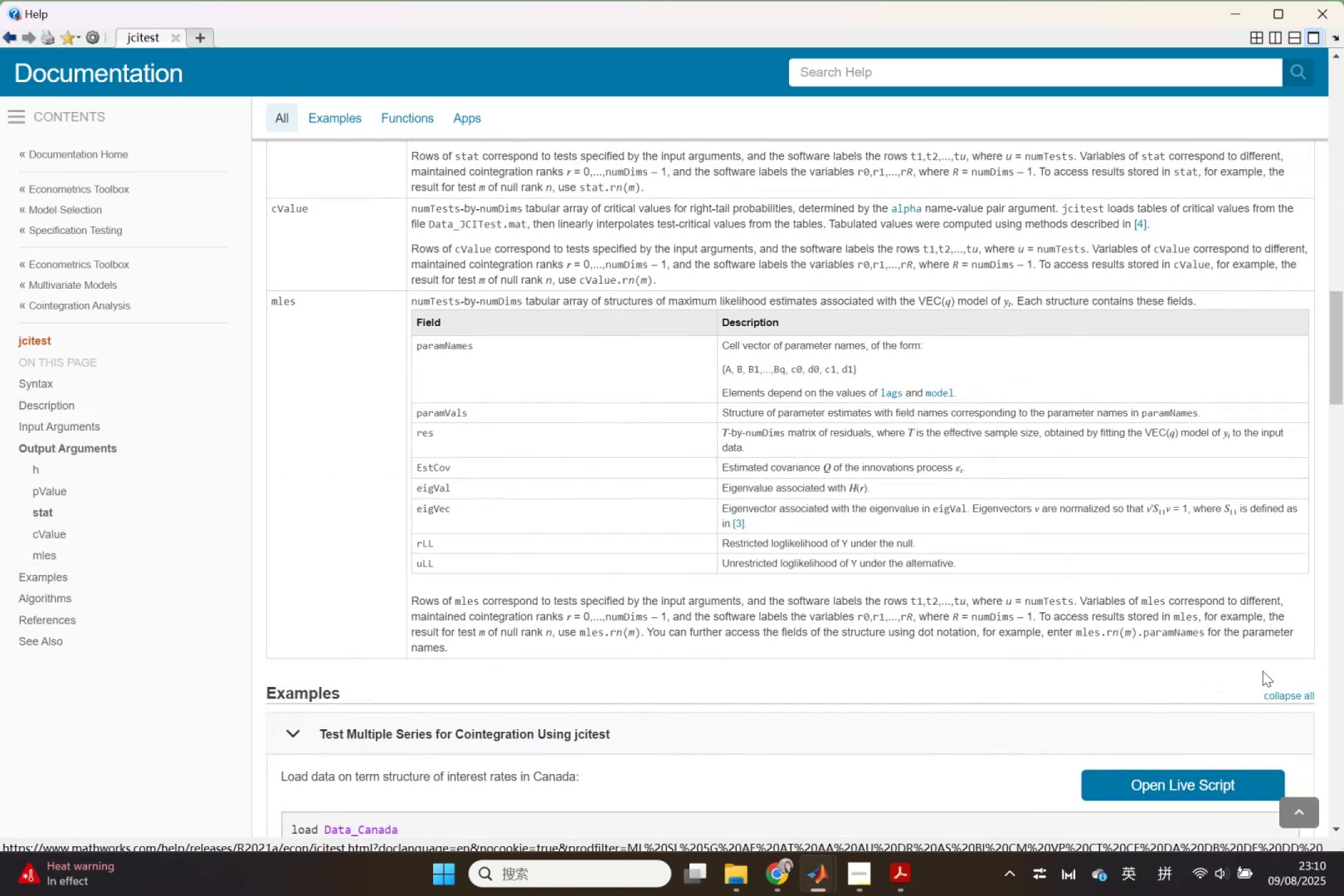 
left_click_drag(start_coordinate=[1322, 655], to_coordinate=[259, 174])
 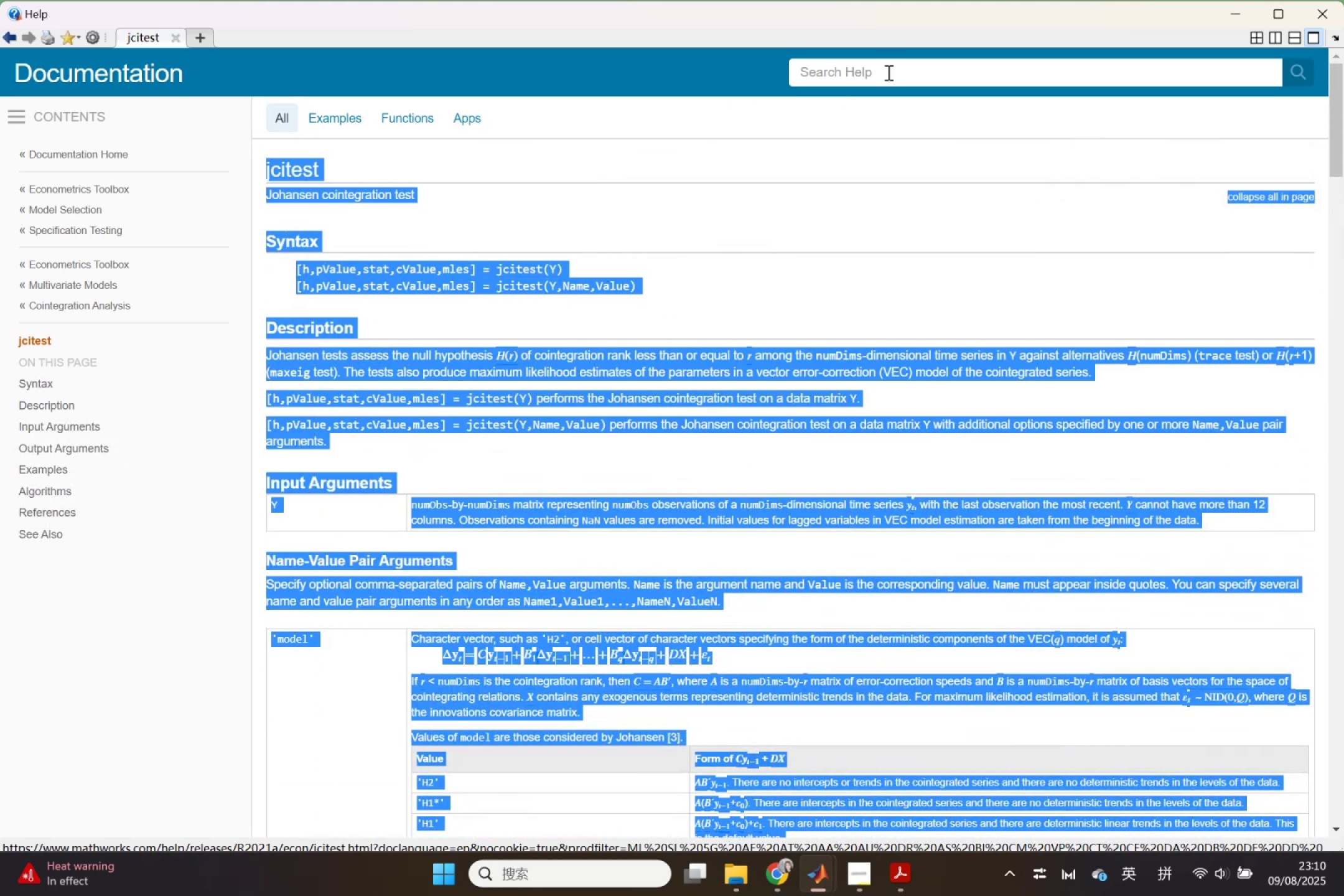 
scroll: coordinate [493, 502], scroll_direction: up, amount: 19.0
 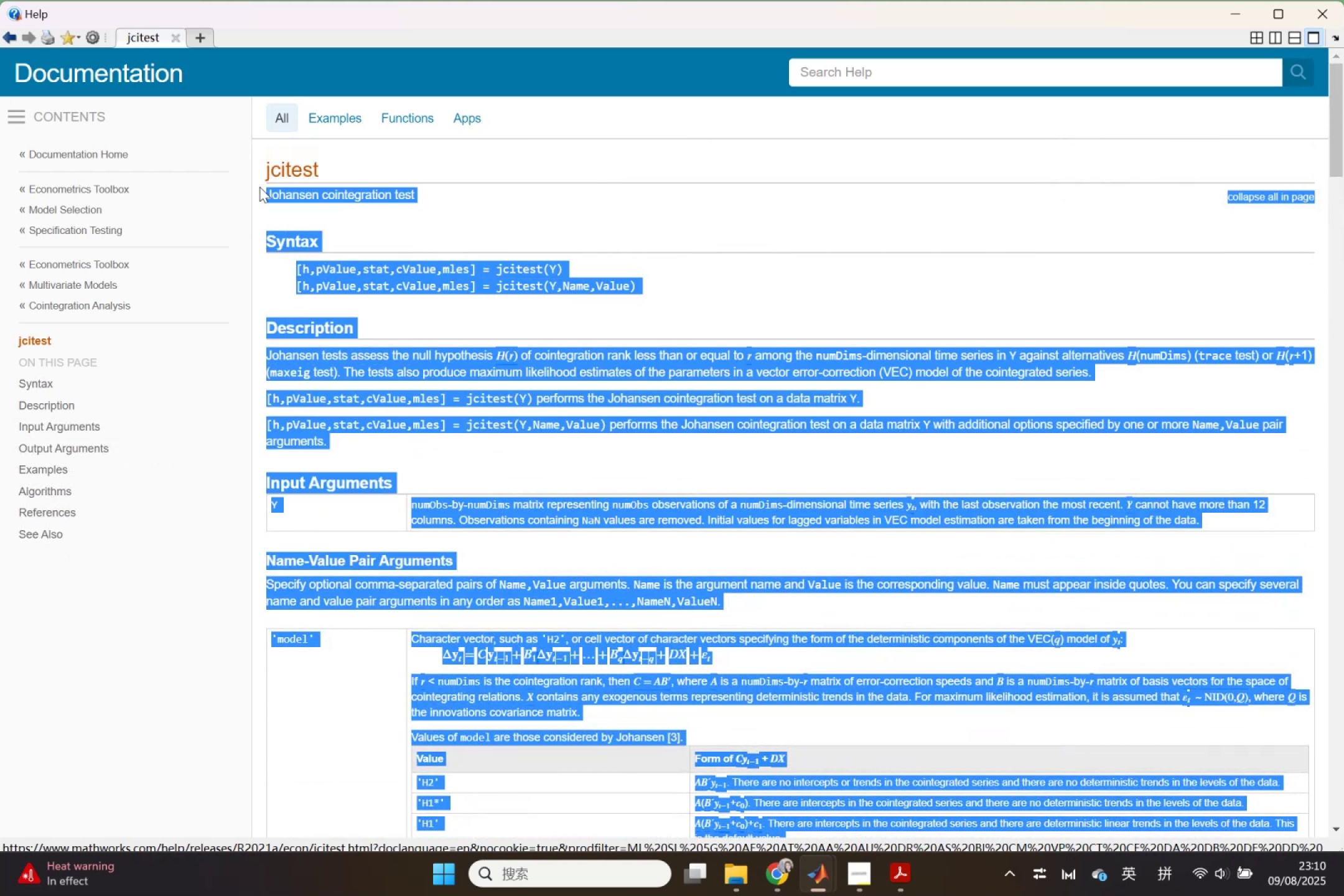 
key(Control+C)
 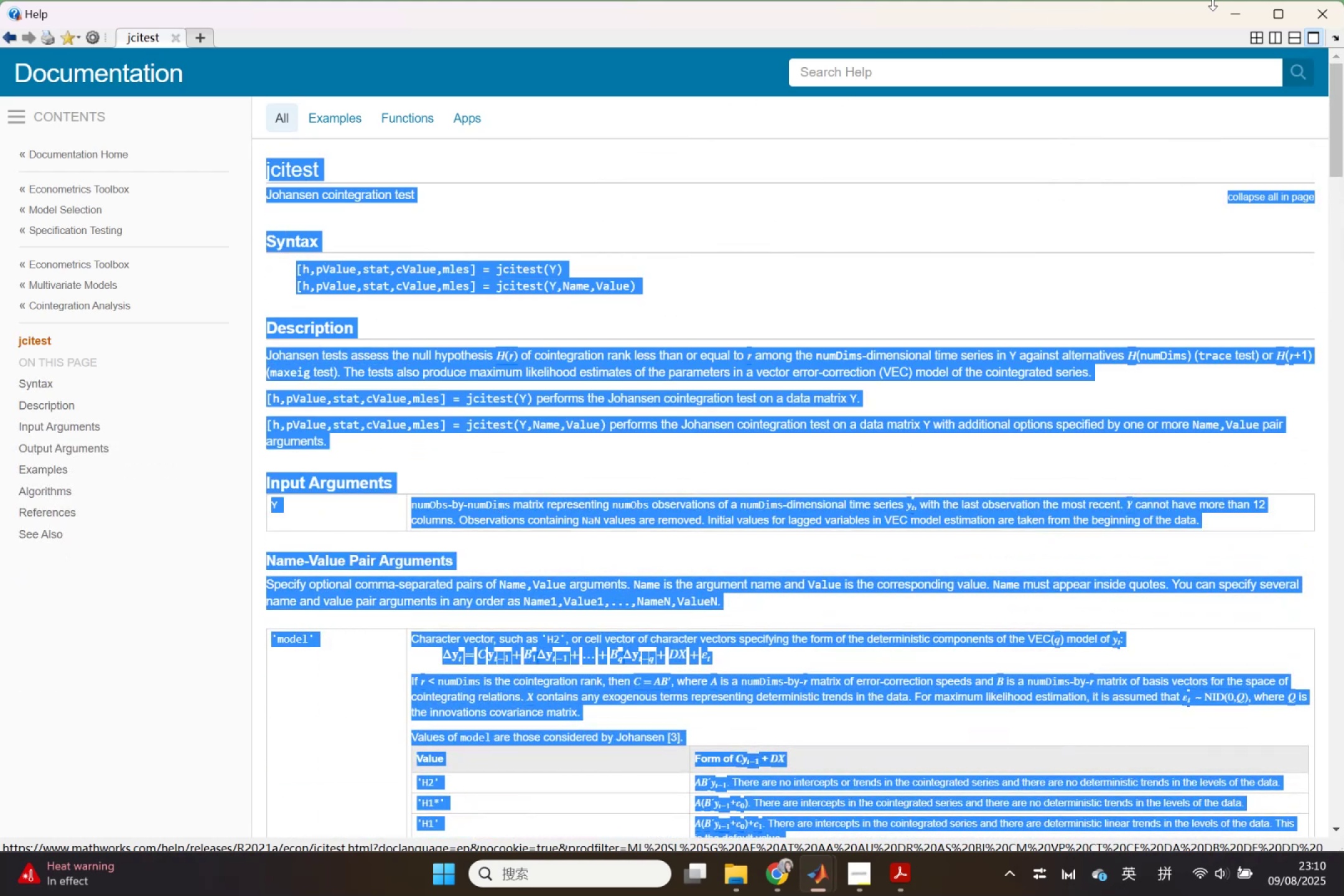 
left_click([1239, 1])
 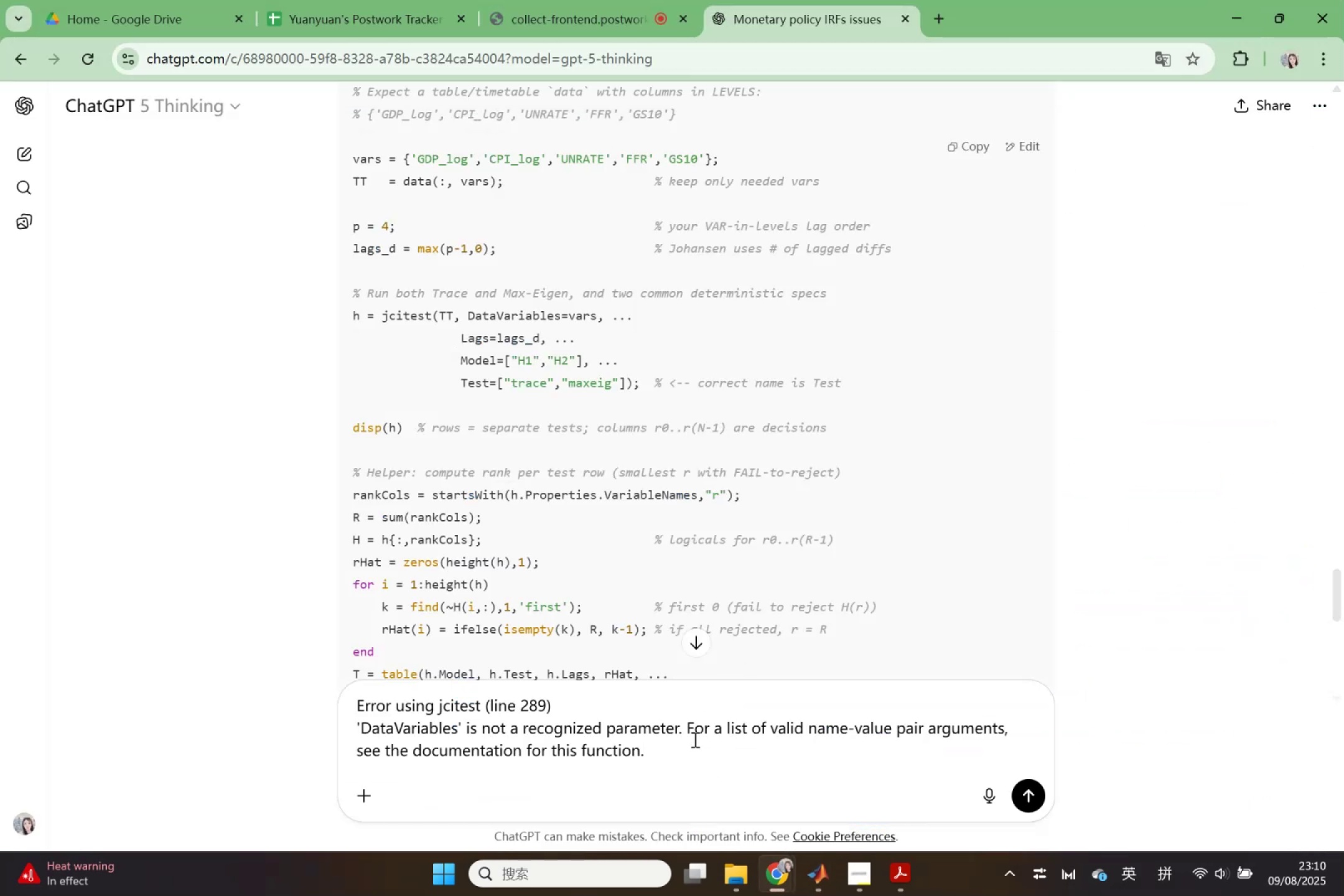 
key(Shift+Enter)
 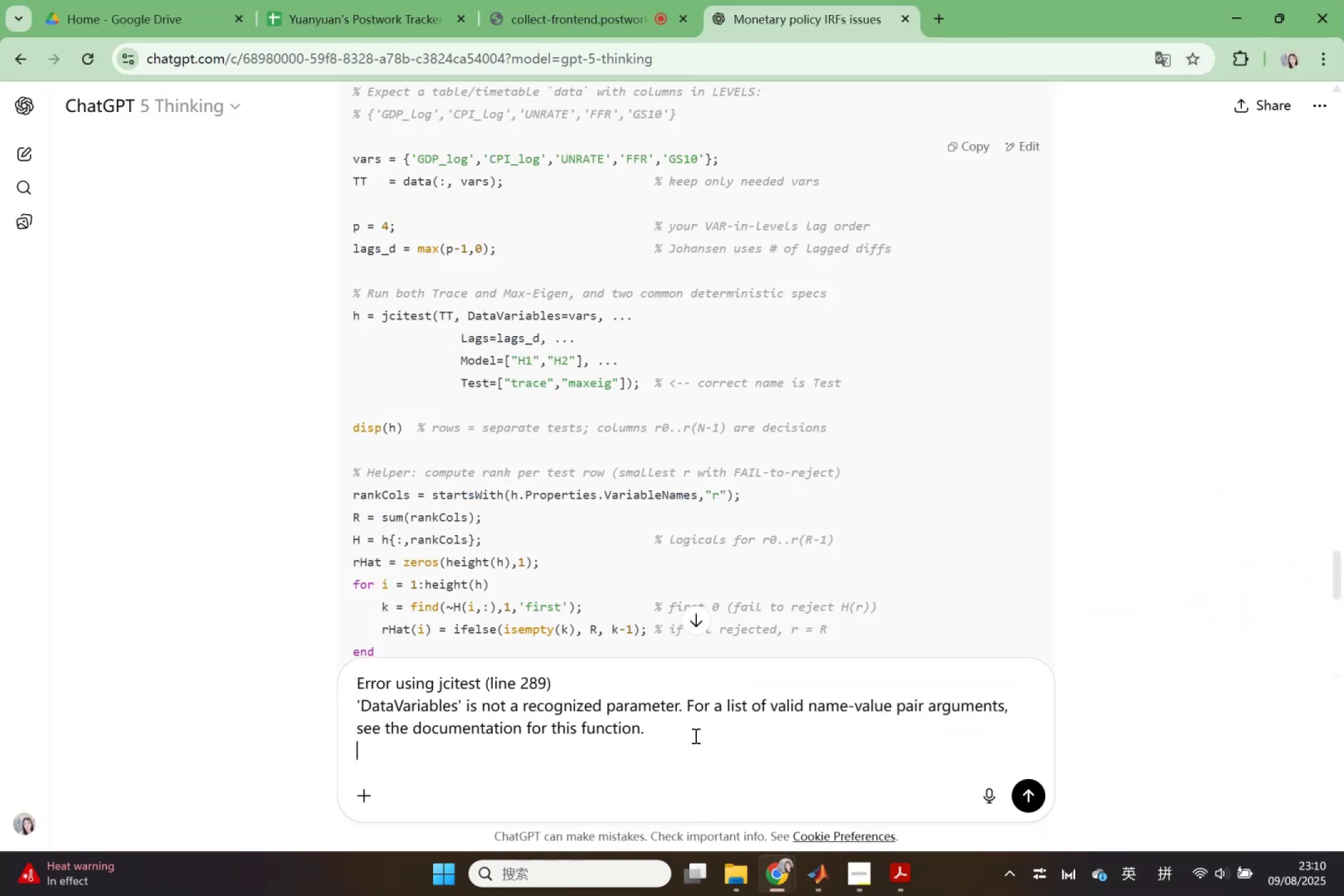 
key(Shift+Enter)
 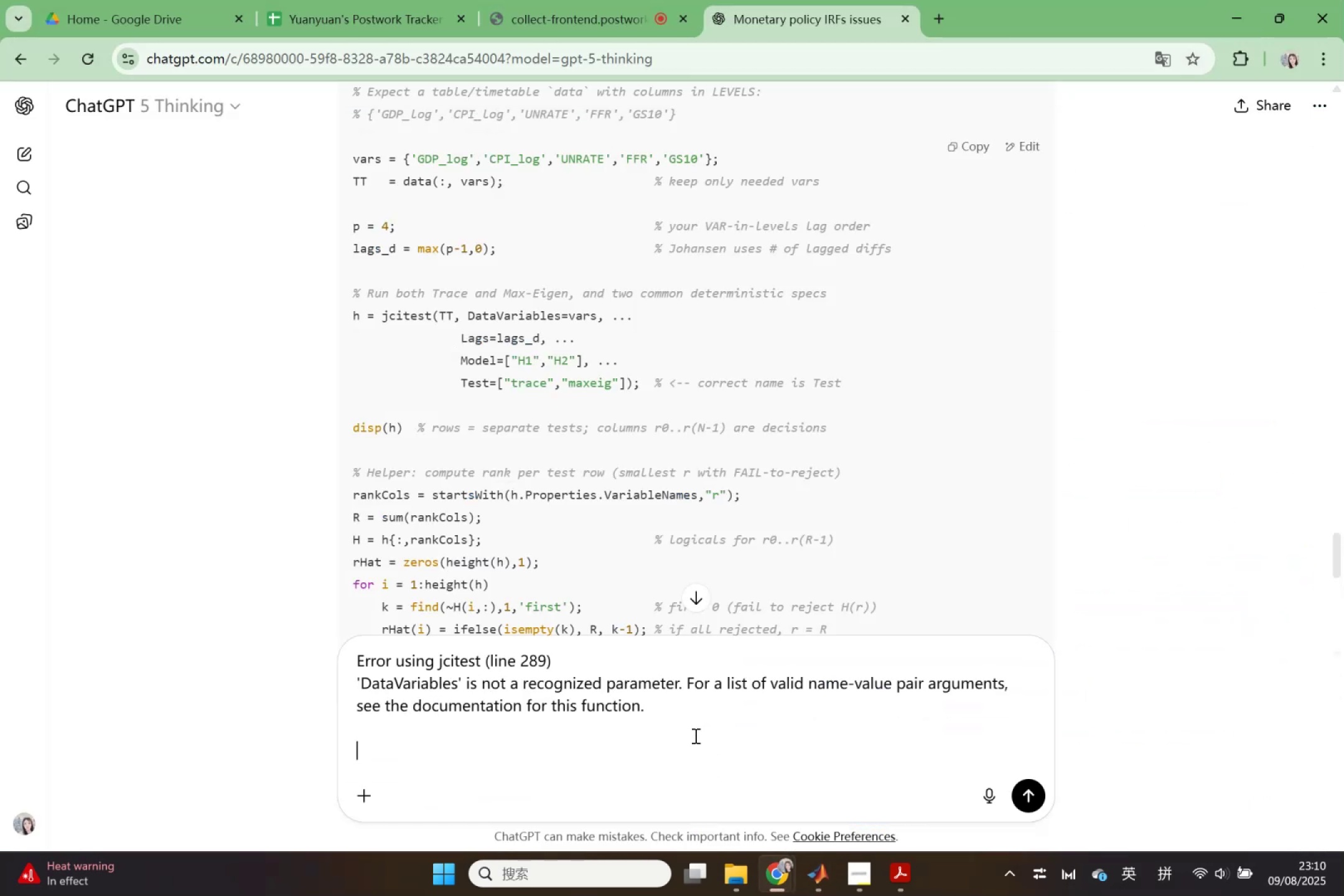 
key(Shift+Quote)
 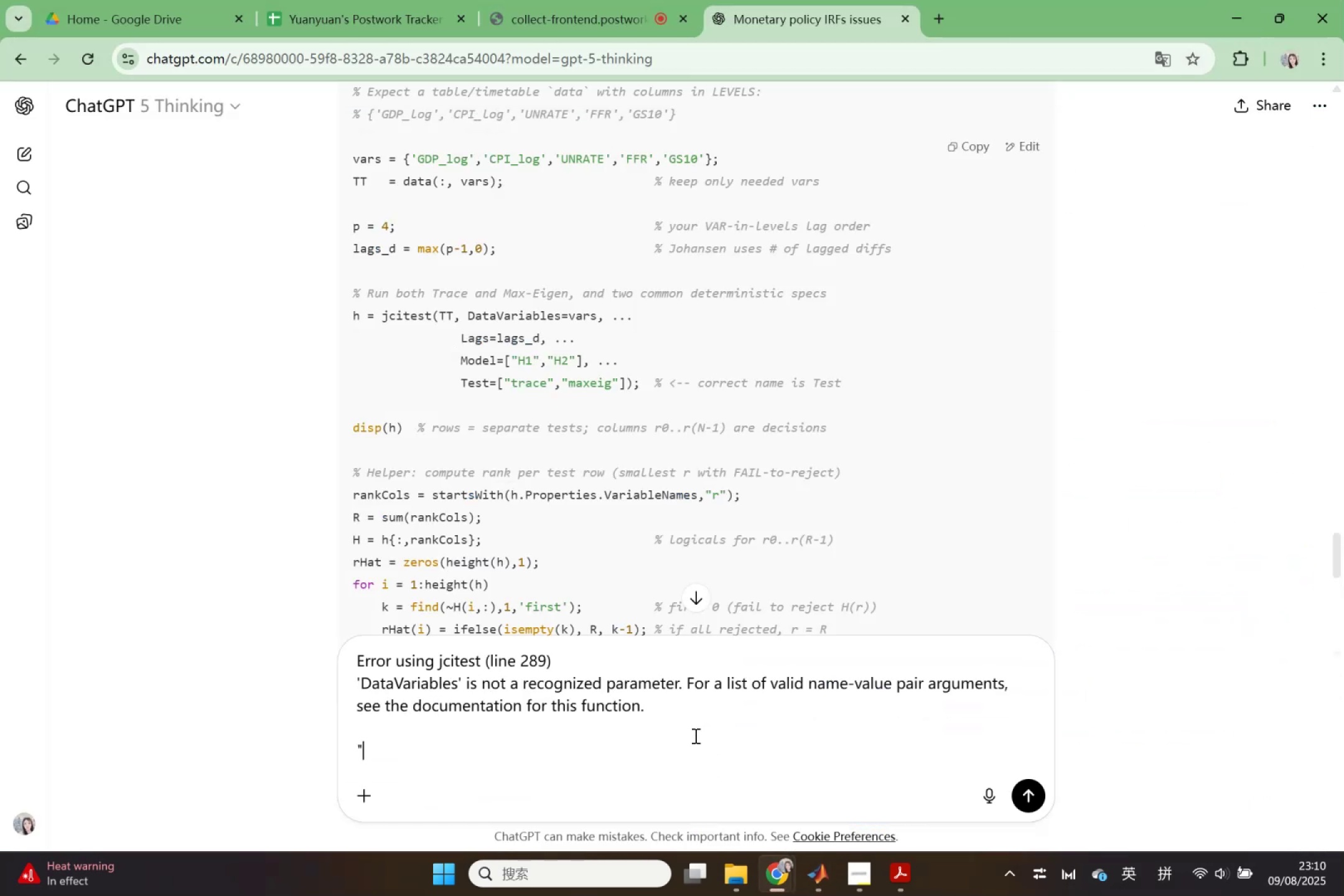 
key(Shift+Quote)
 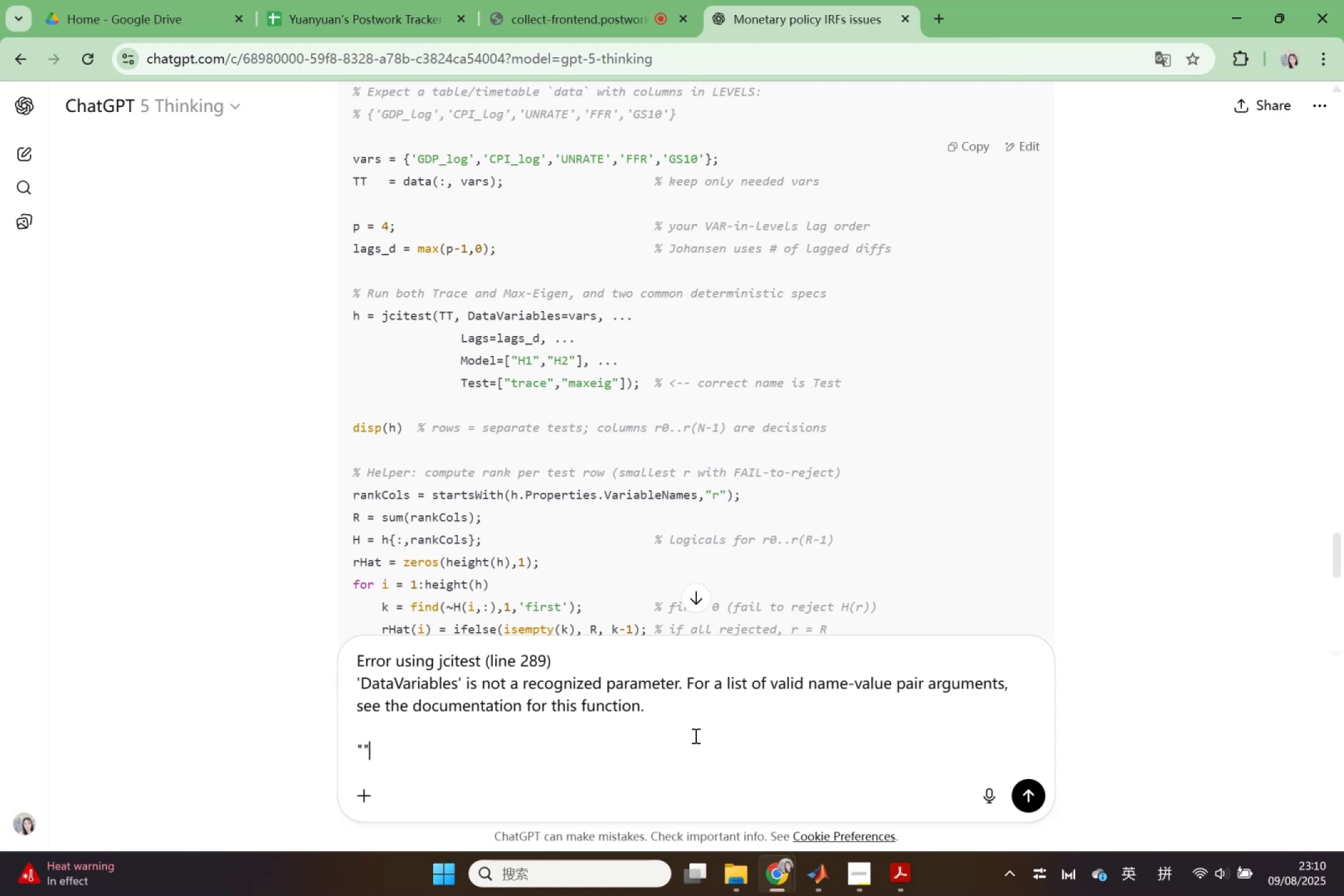 
key(ArrowLeft)
 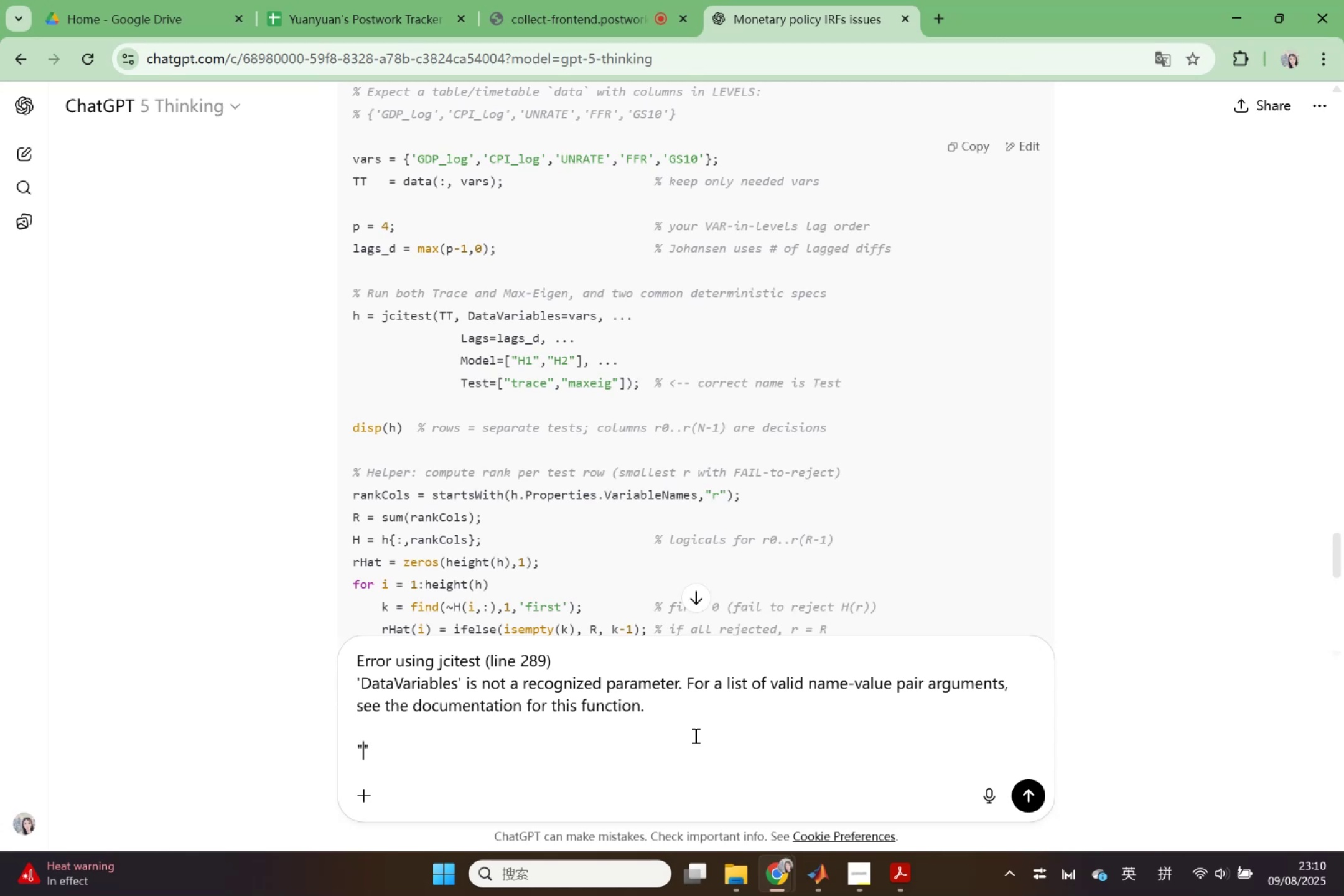 
key(Control+ControlLeft)
 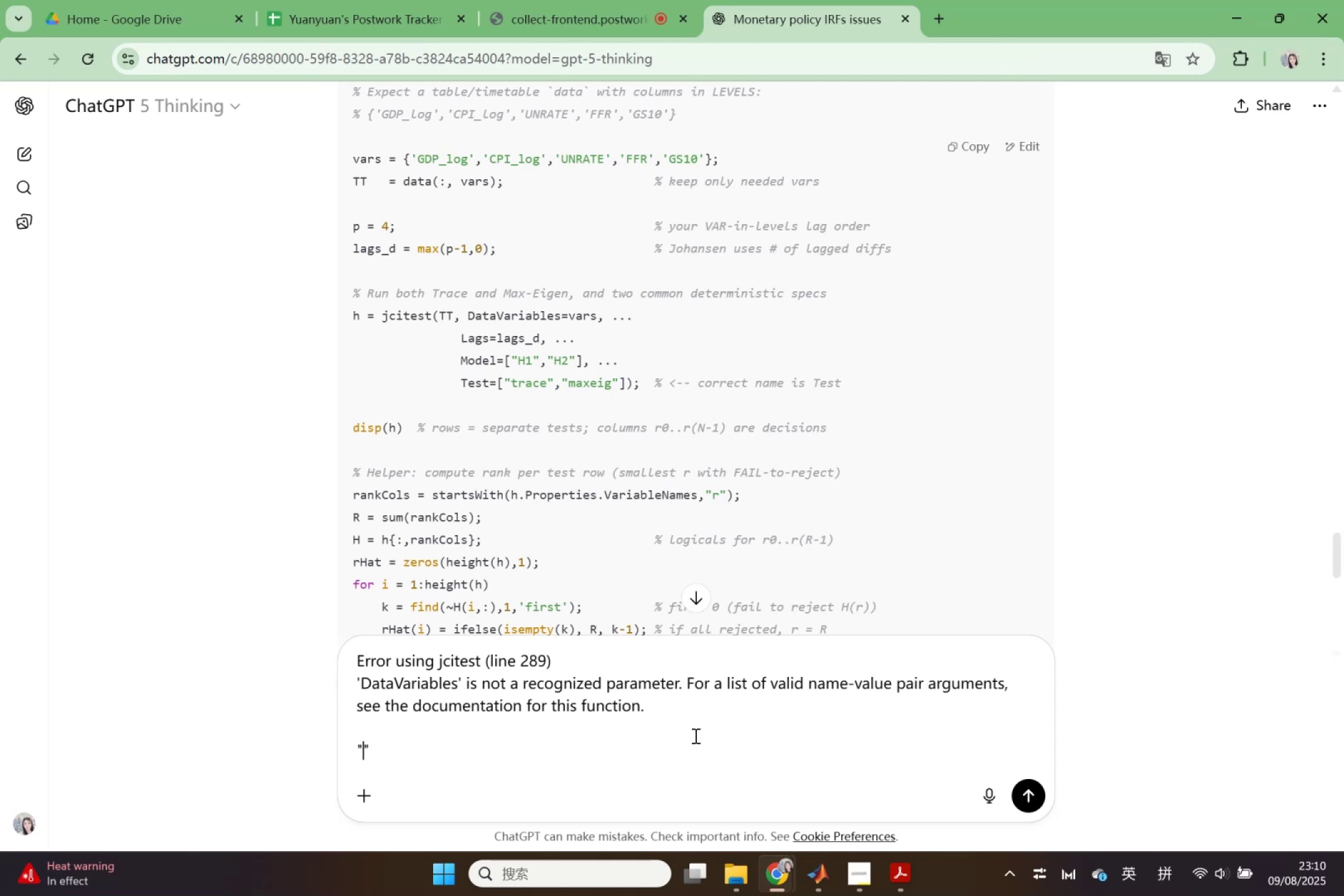 
key(Control+V)
 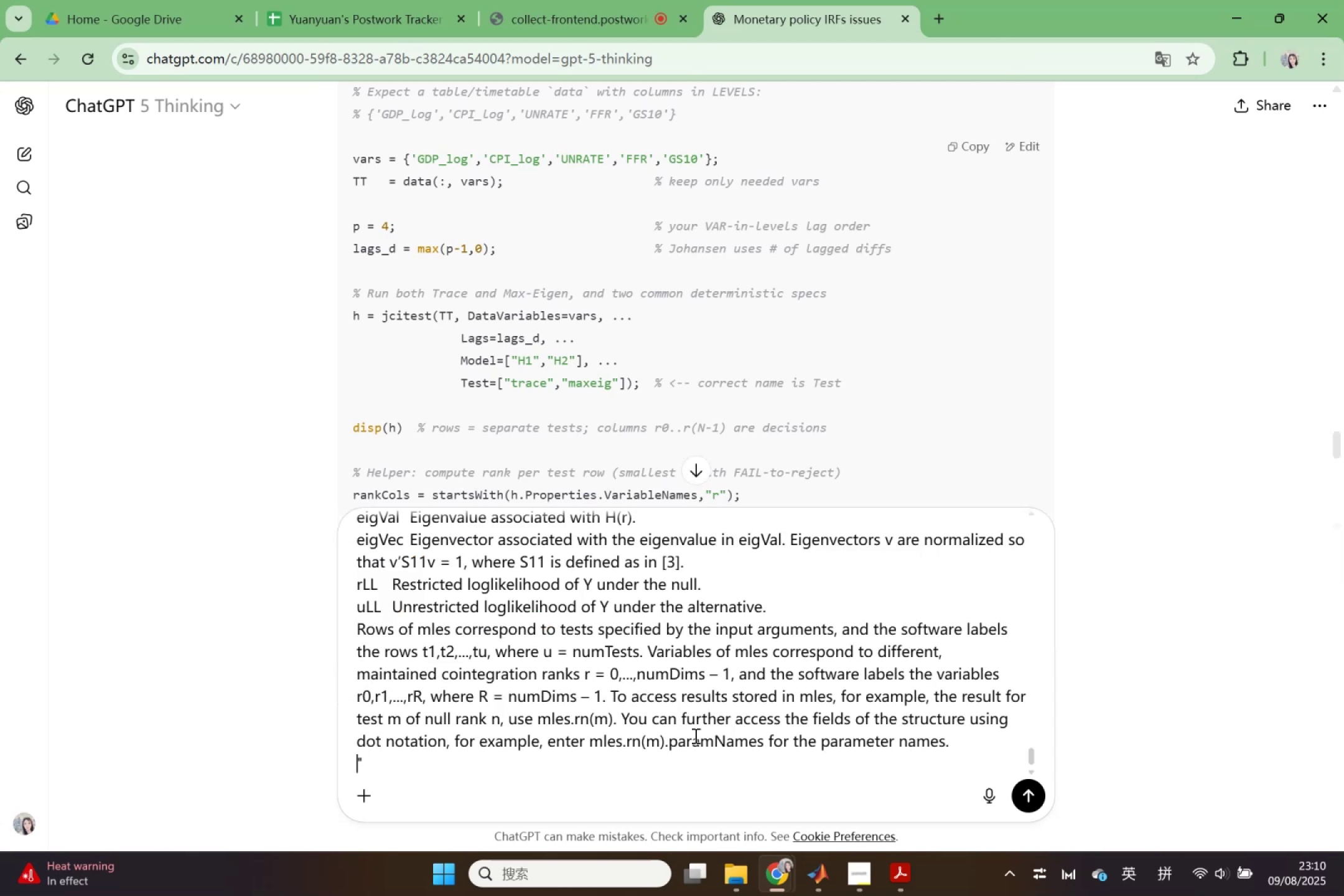 
key(Enter)
 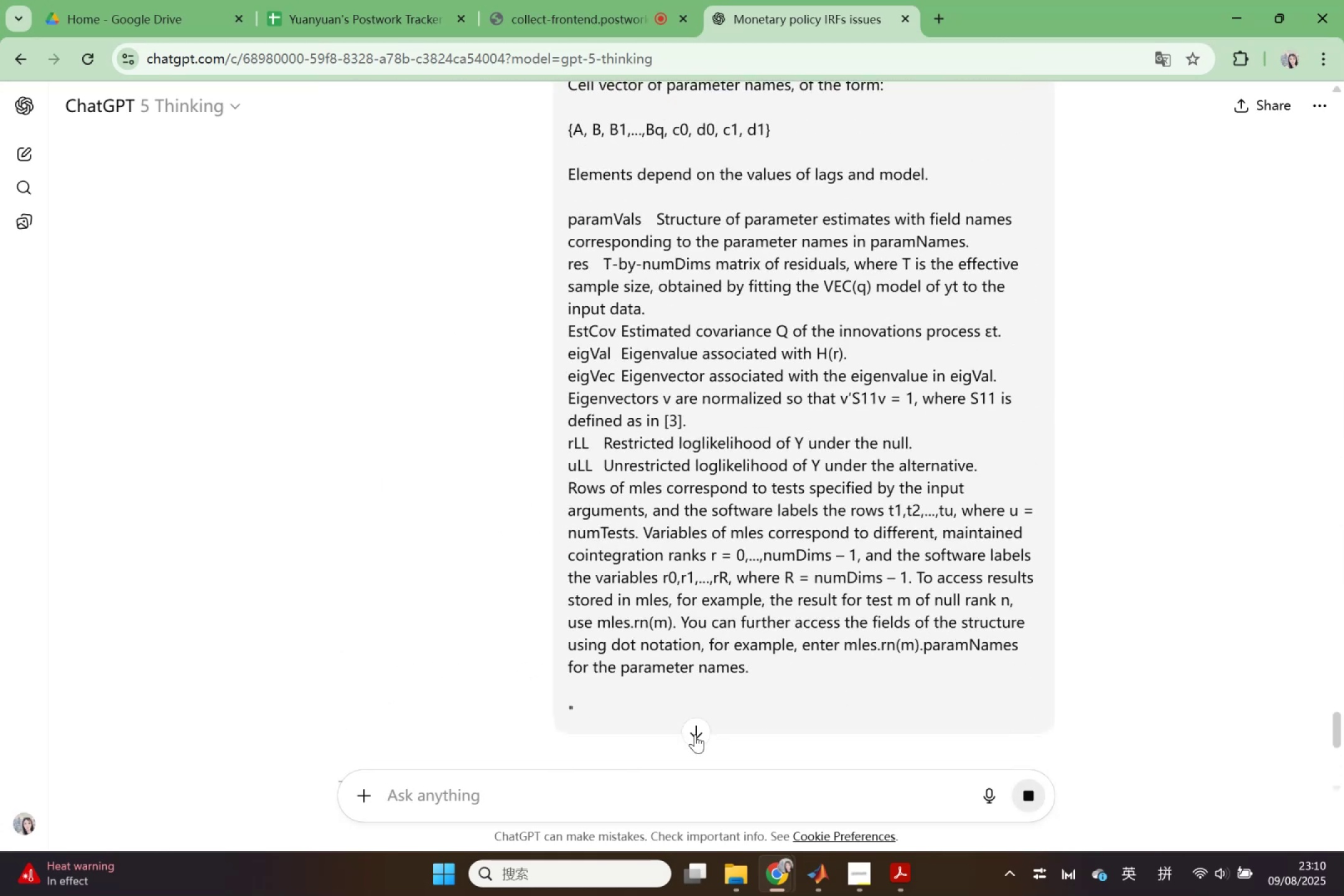 
scroll: coordinate [586, 436], scroll_direction: up, amount: 4.0
 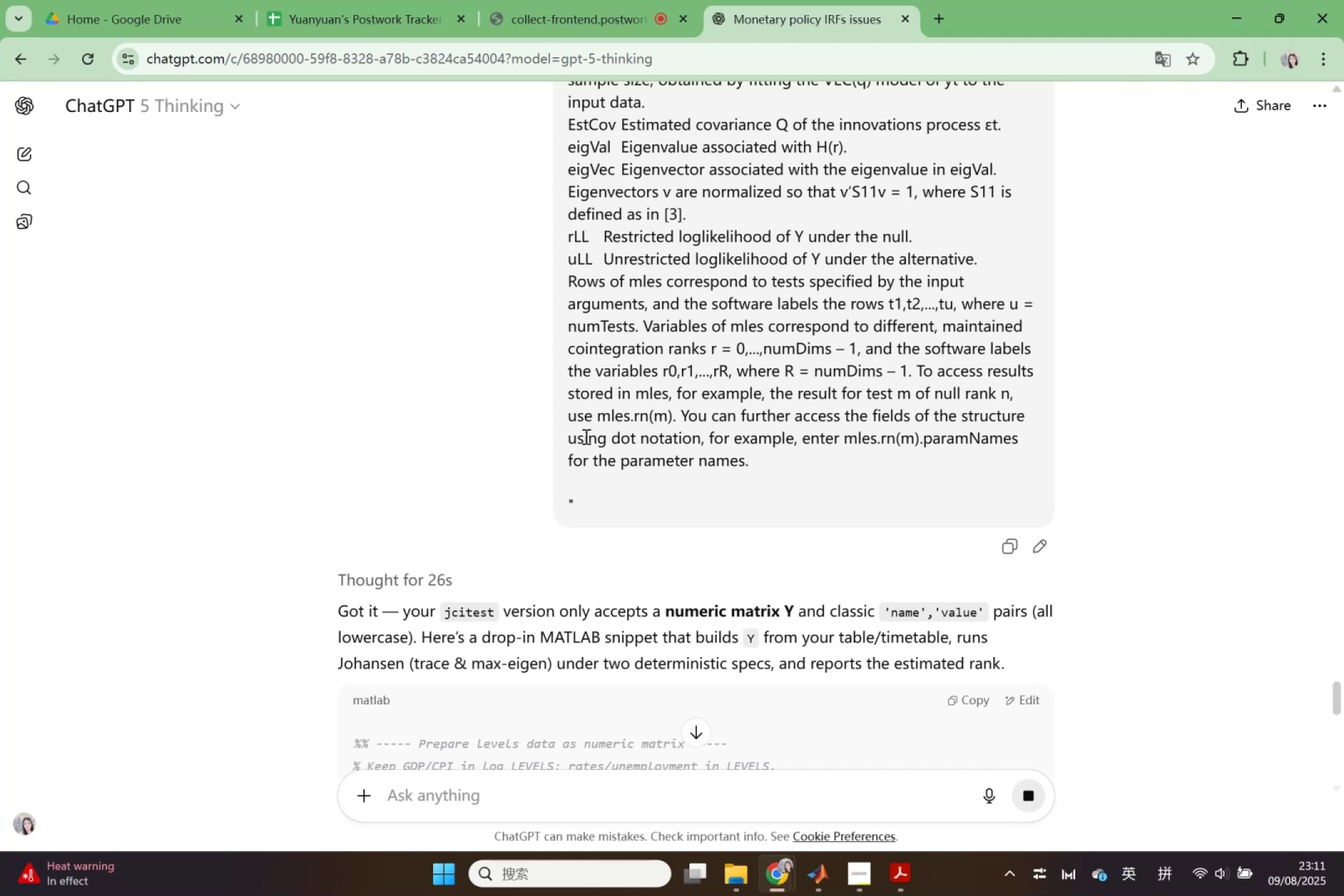 
wait(48.69)
 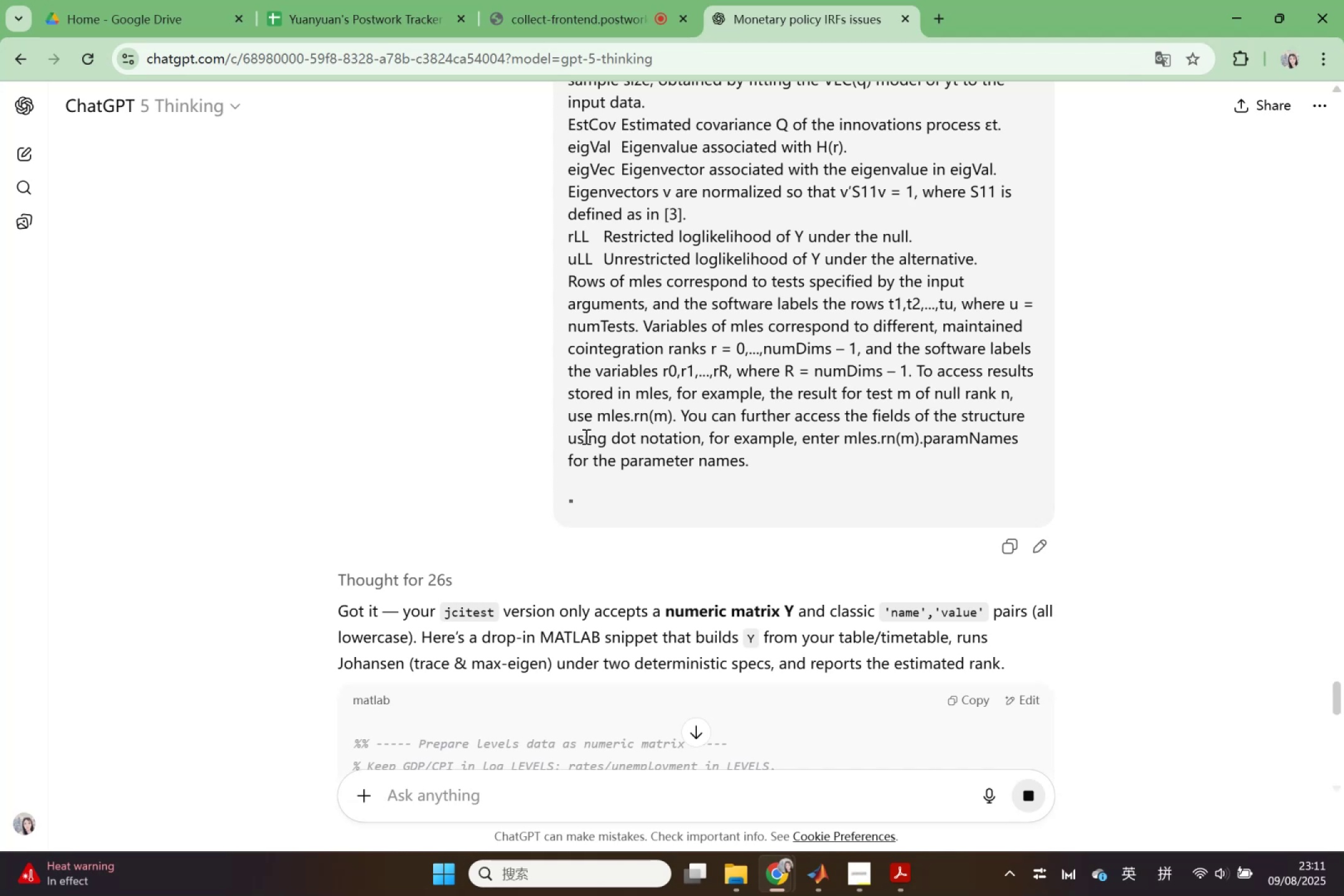 
scroll: coordinate [597, 528], scroll_direction: down, amount: 2.0
 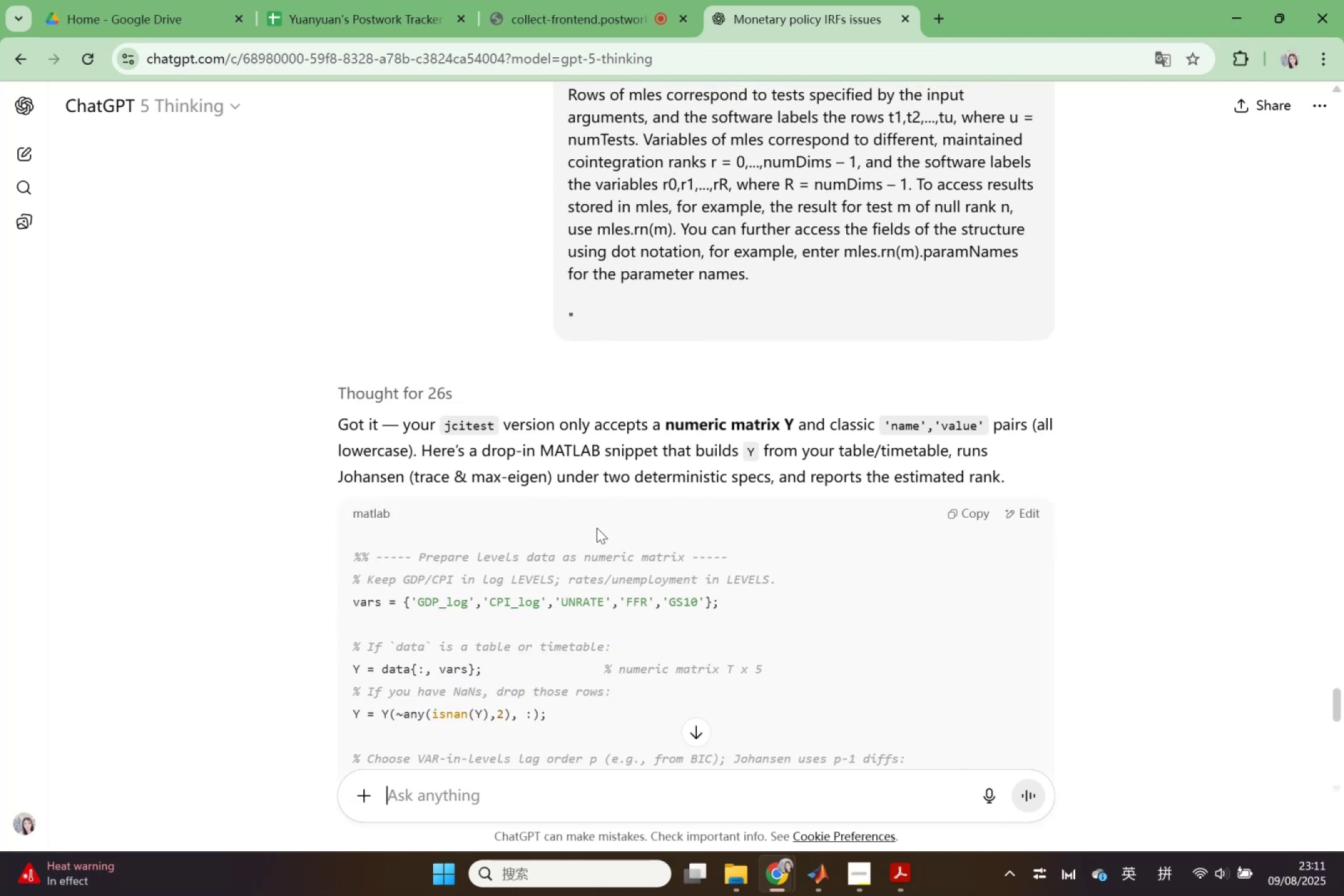 
wait(12.58)
 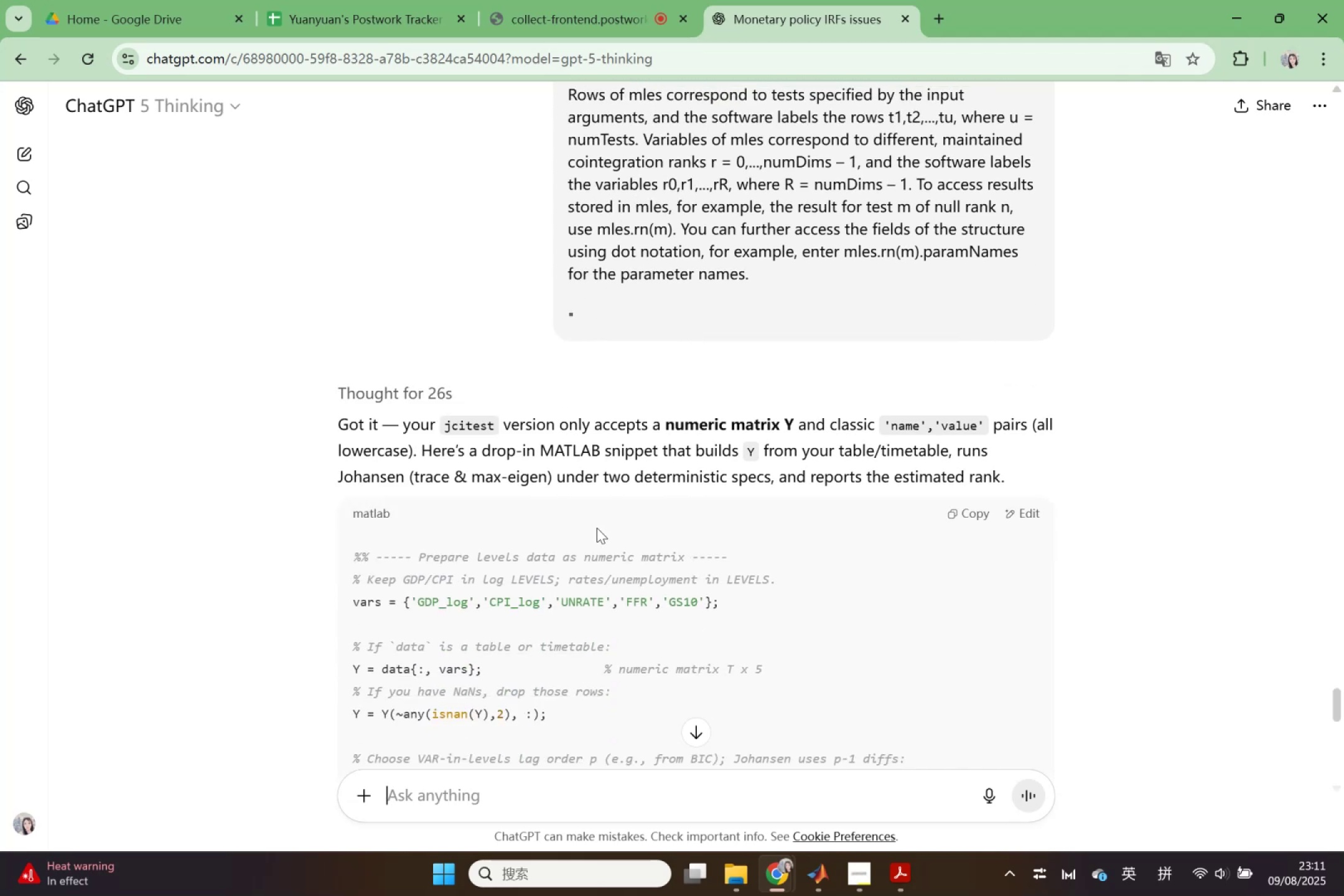 
scroll: coordinate [597, 528], scroll_direction: down, amount: 3.0
 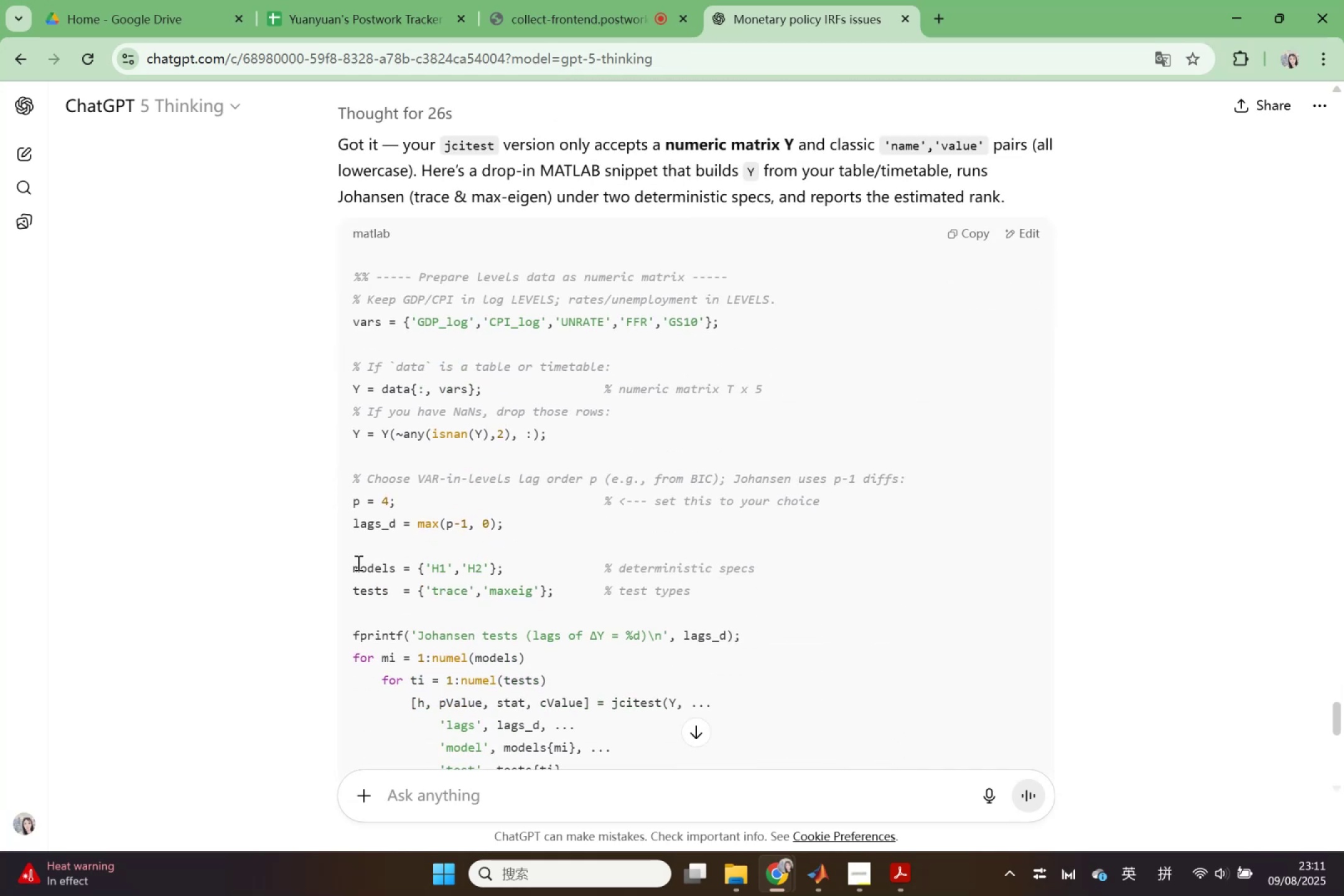 
left_click_drag(start_coordinate=[352, 562], to_coordinate=[733, 692])
 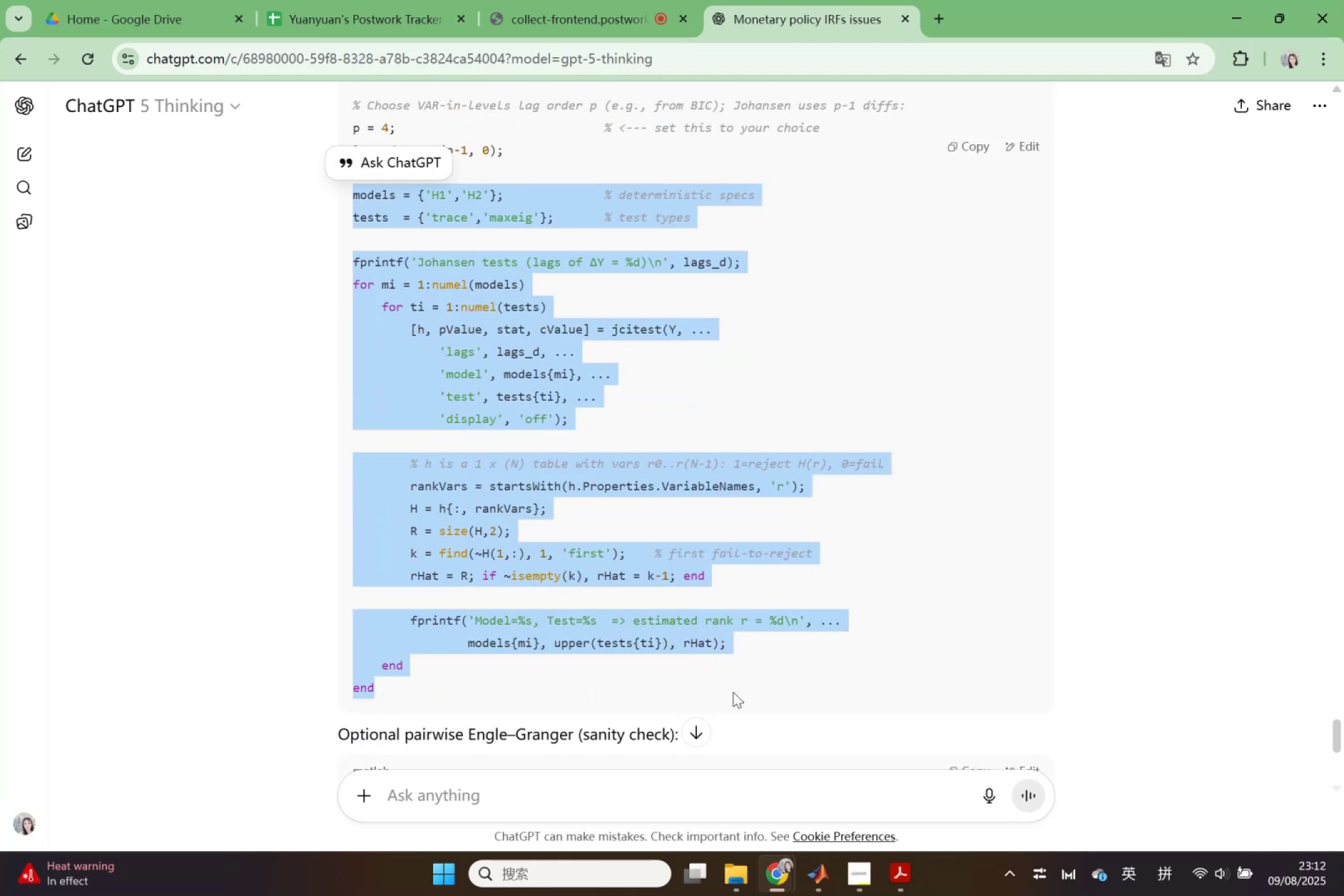 
scroll: coordinate [708, 655], scroll_direction: down, amount: 4.0
 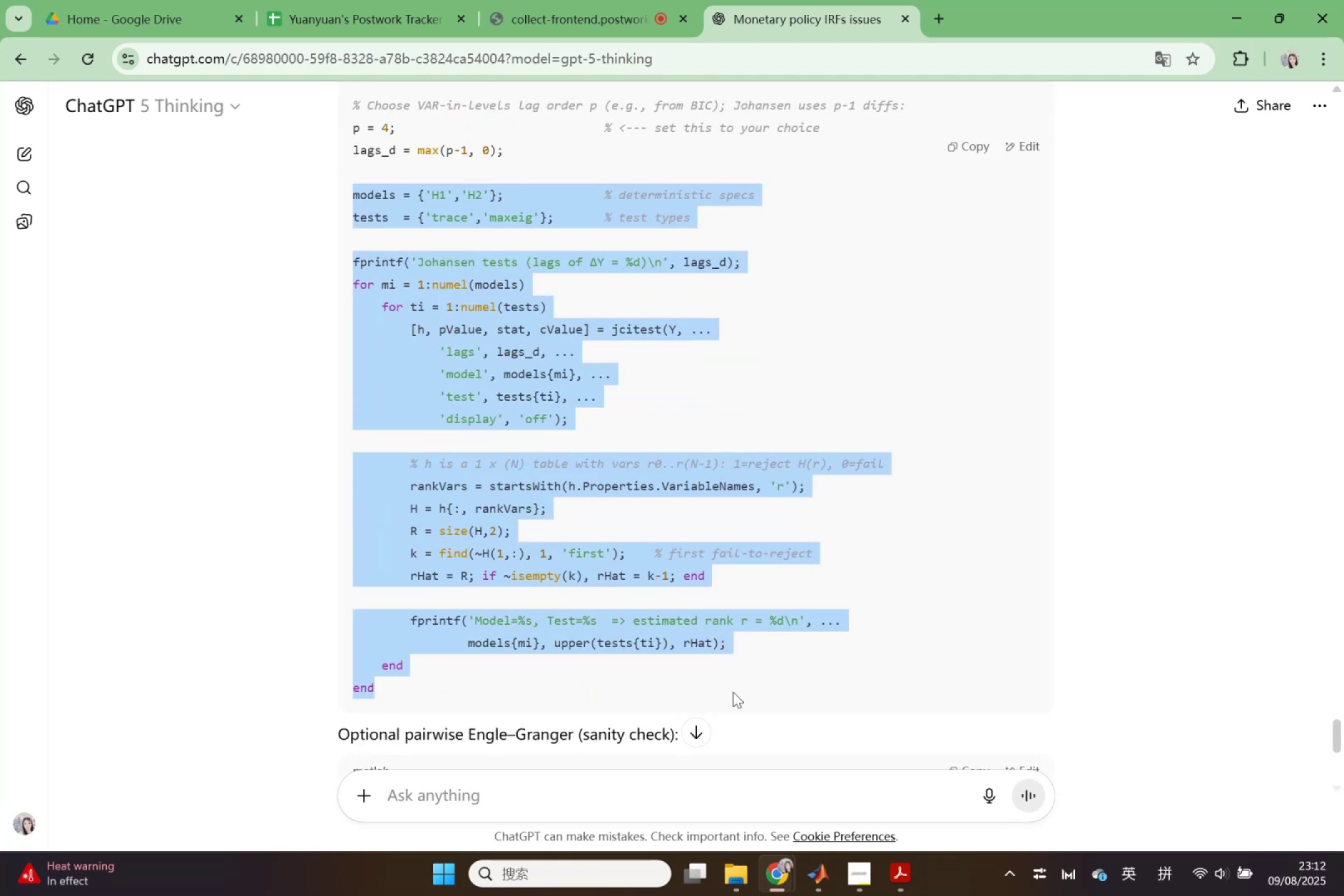 
key(Control+C)
 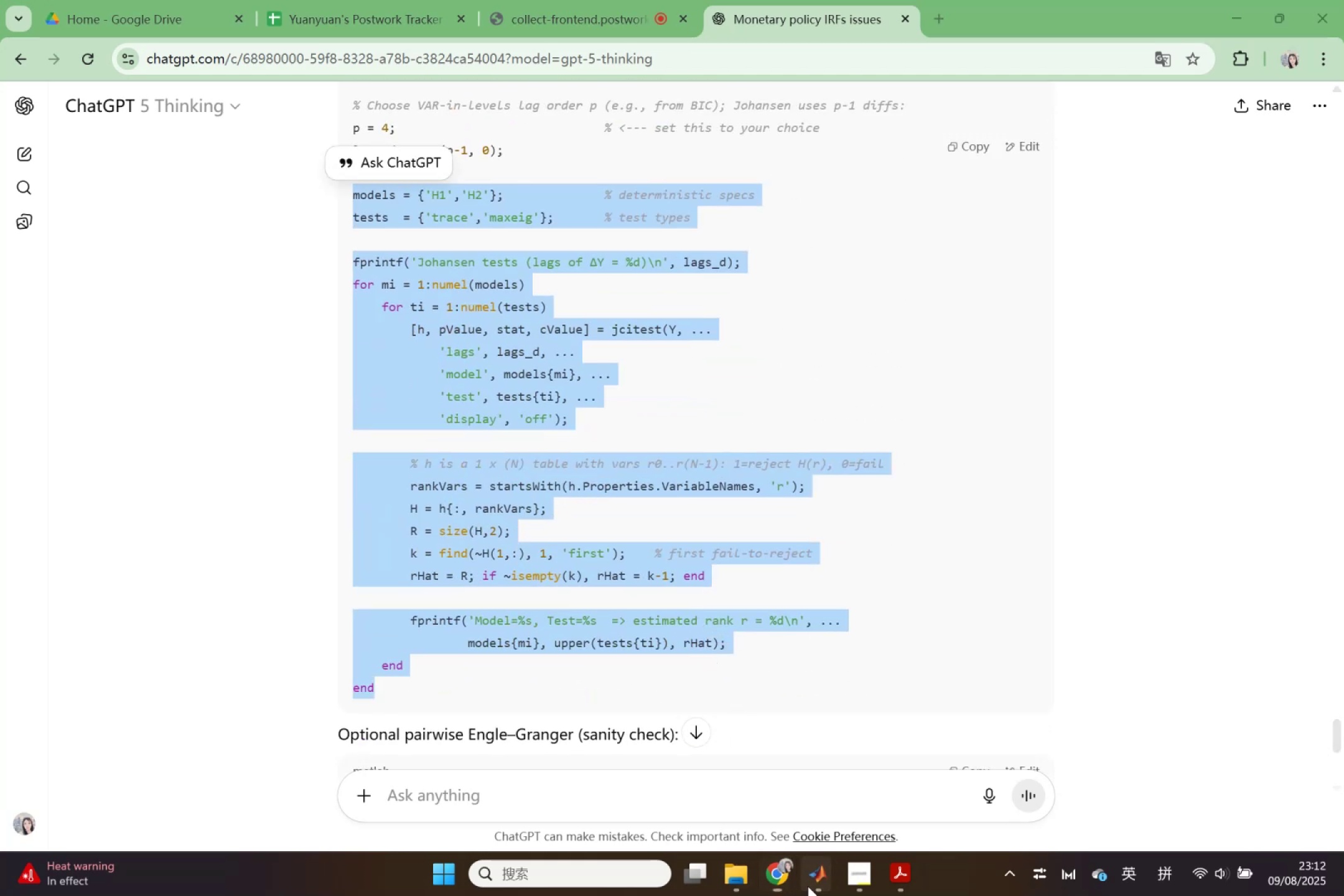 
double_click([717, 800])
 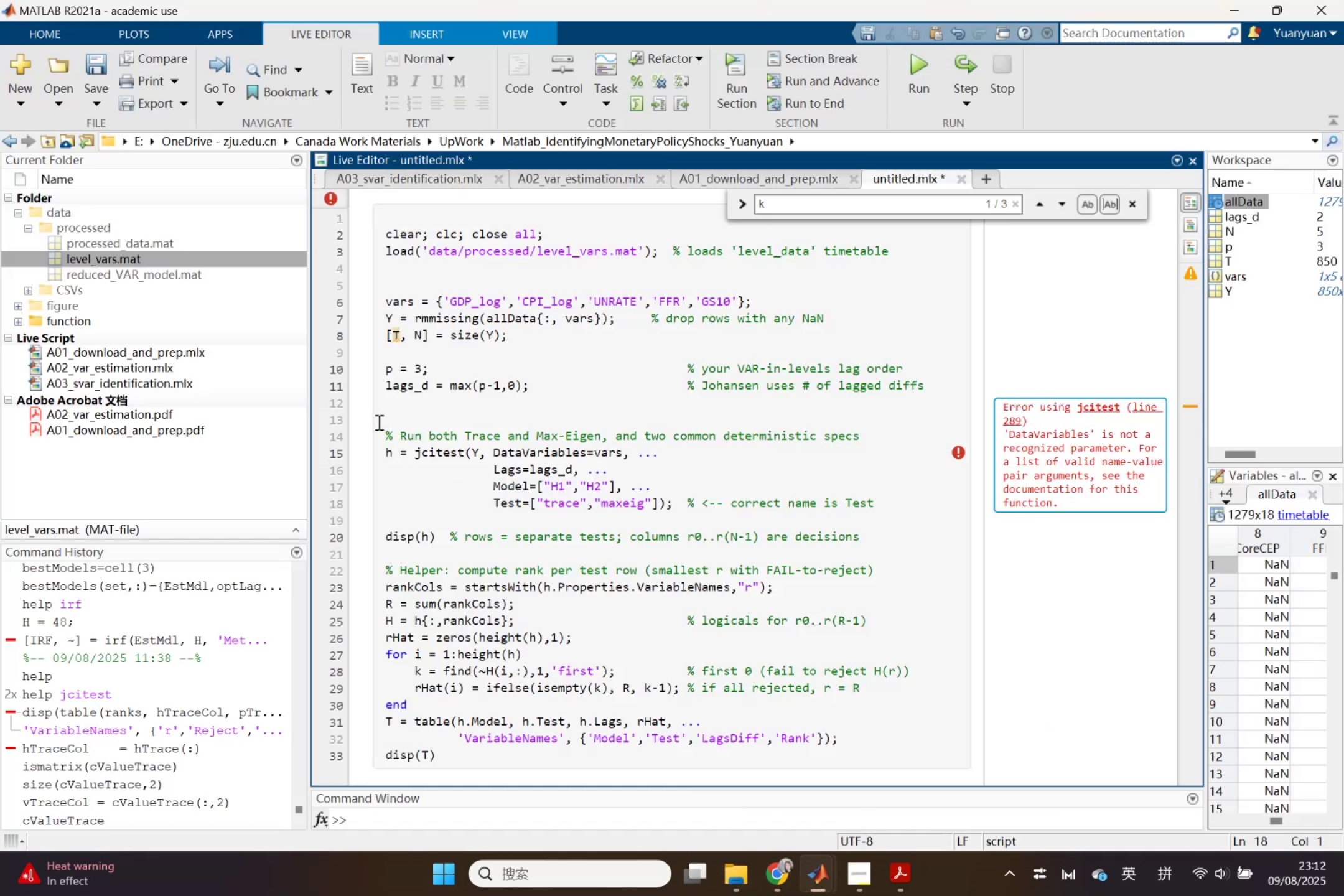 
left_click_drag(start_coordinate=[381, 427], to_coordinate=[732, 767])
 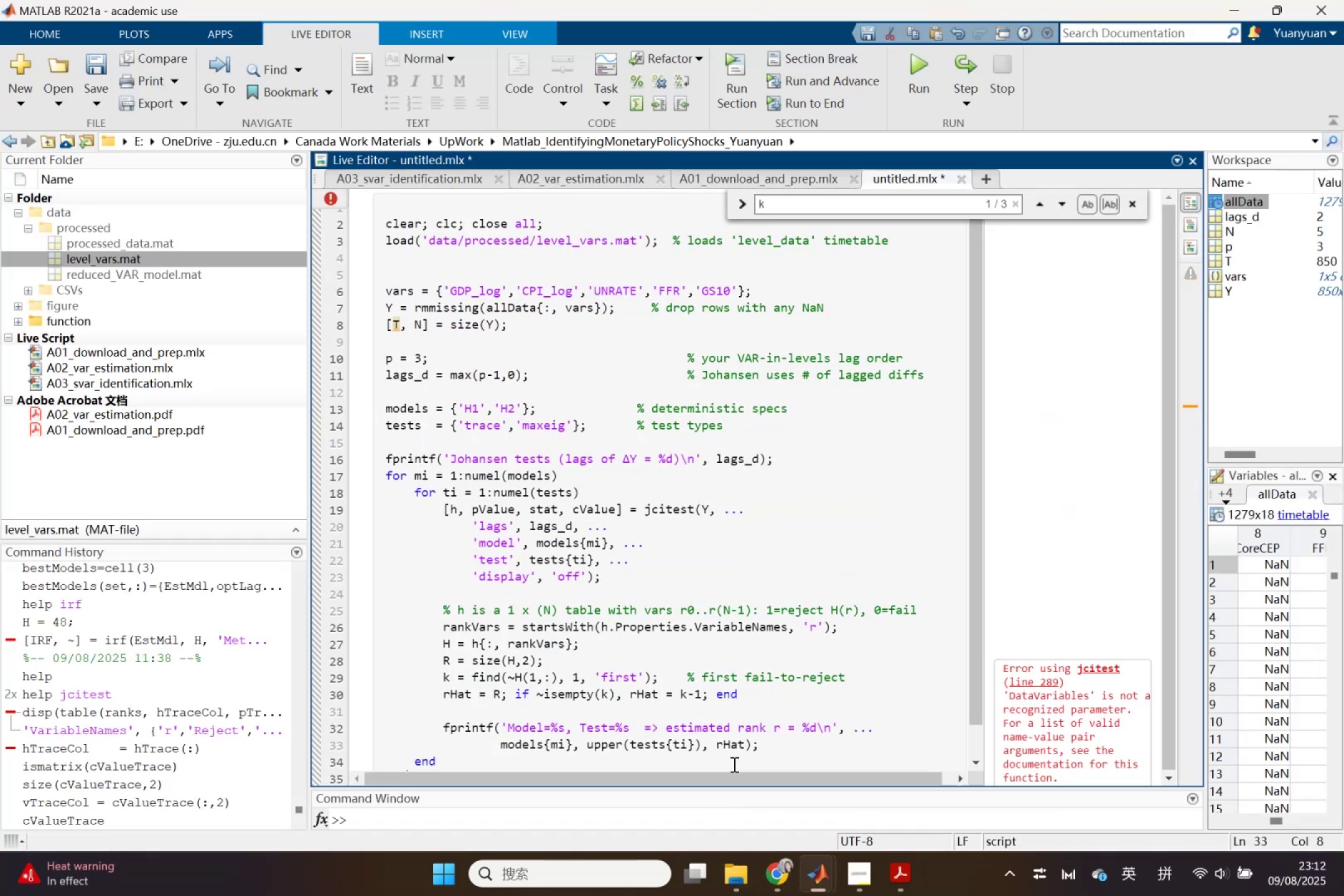 
scroll: coordinate [727, 713], scroll_direction: down, amount: 2.0
 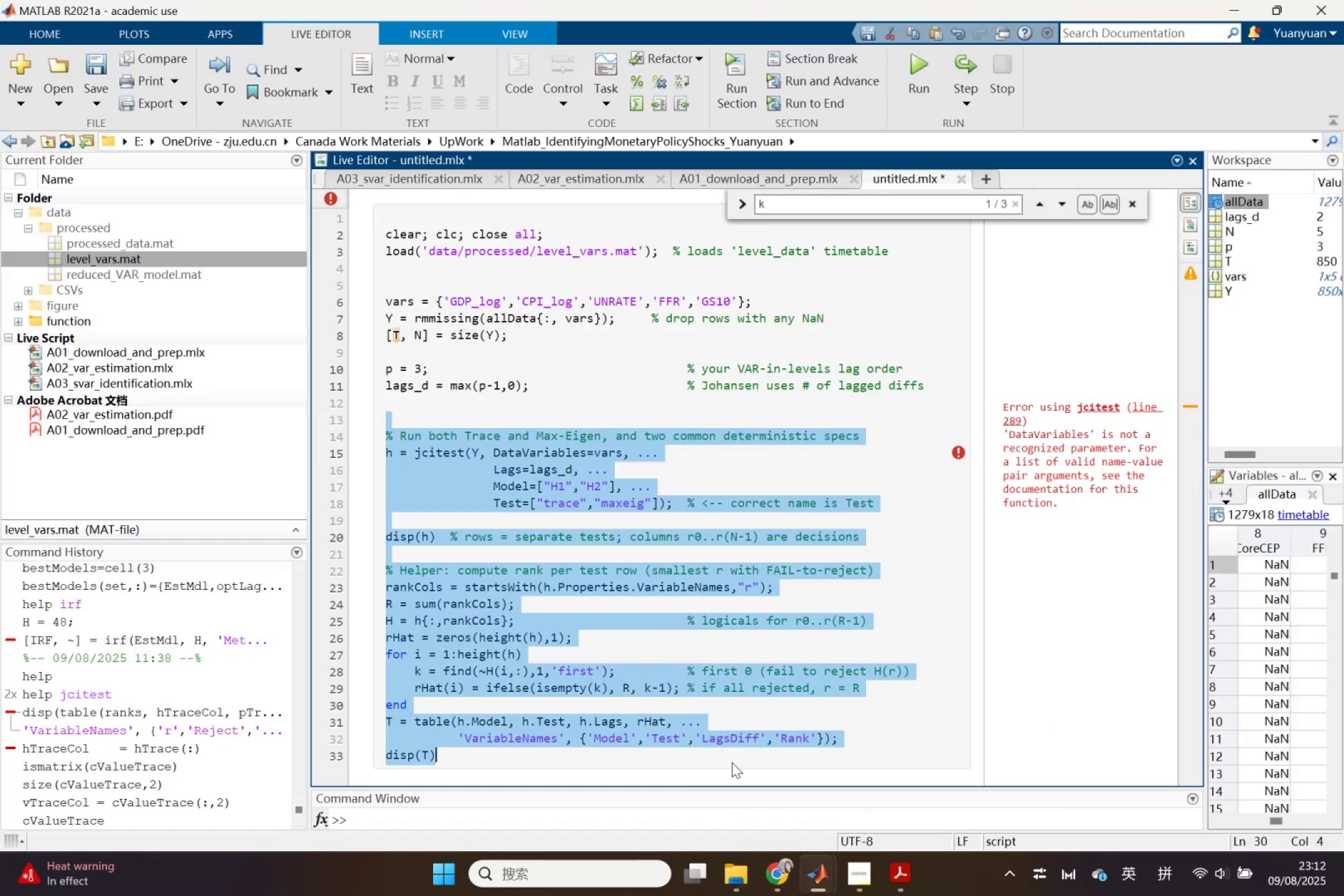 
key(Control+V)
 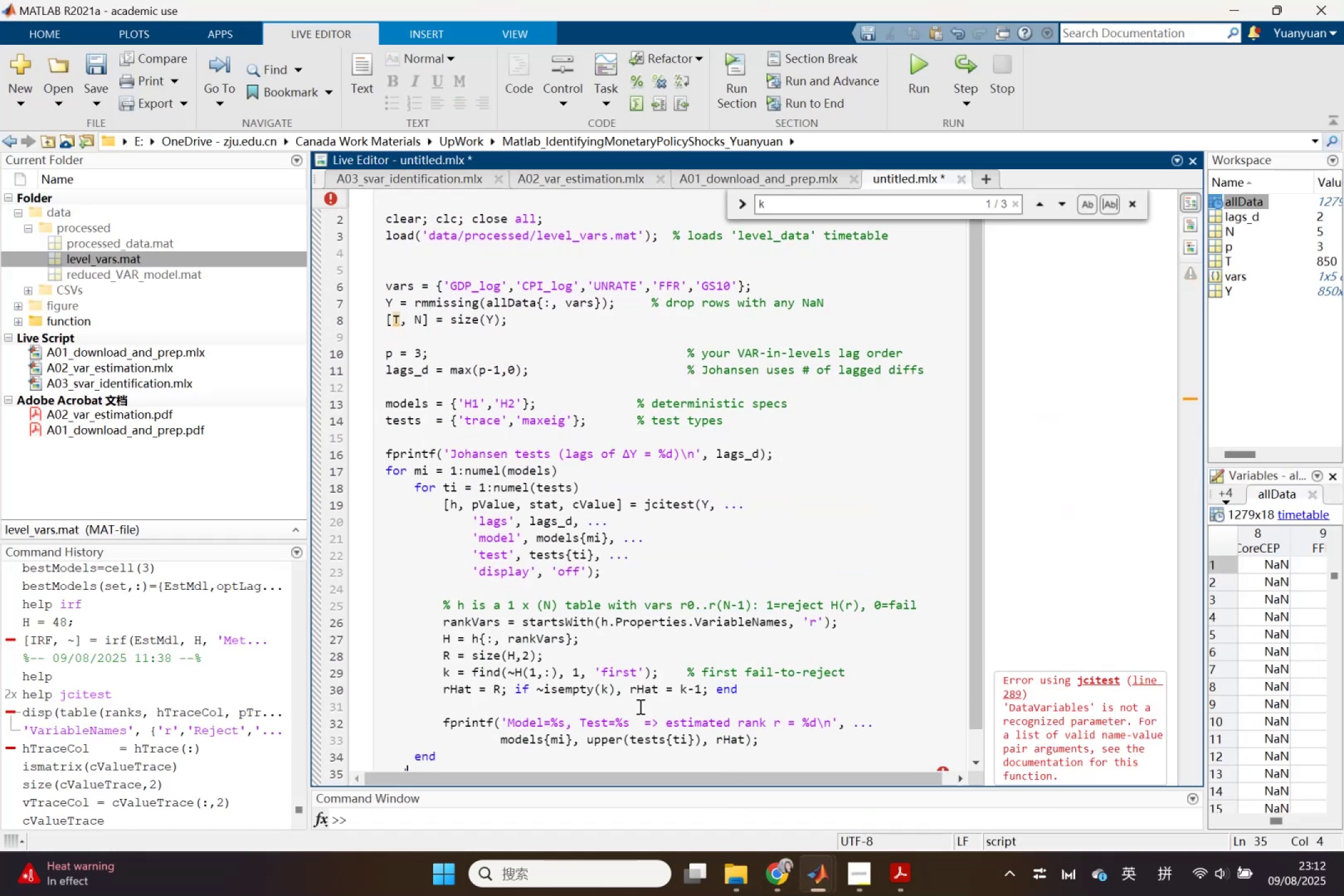 
scroll: coordinate [597, 664], scroll_direction: down, amount: 2.0
 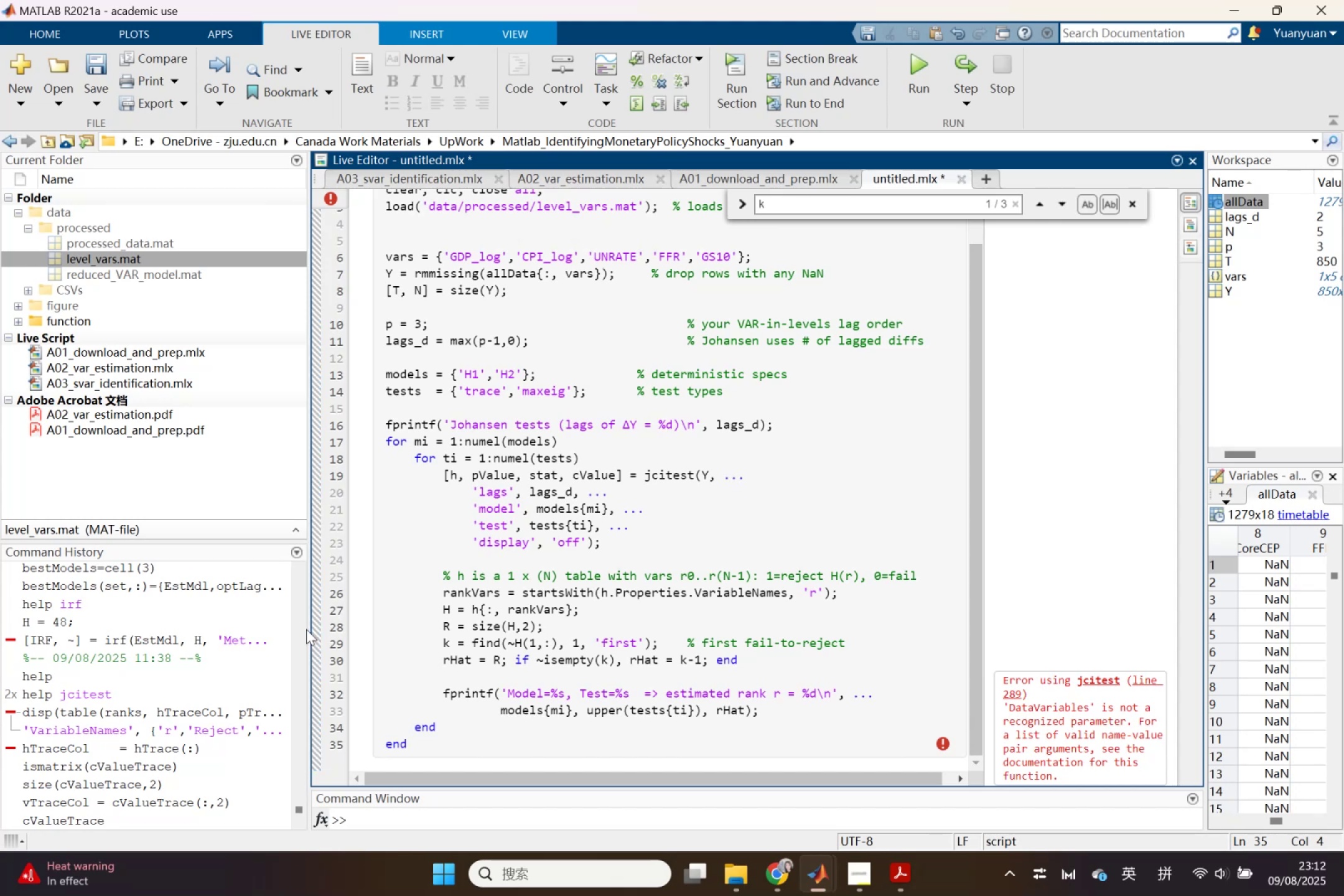 
left_click([316, 633])
 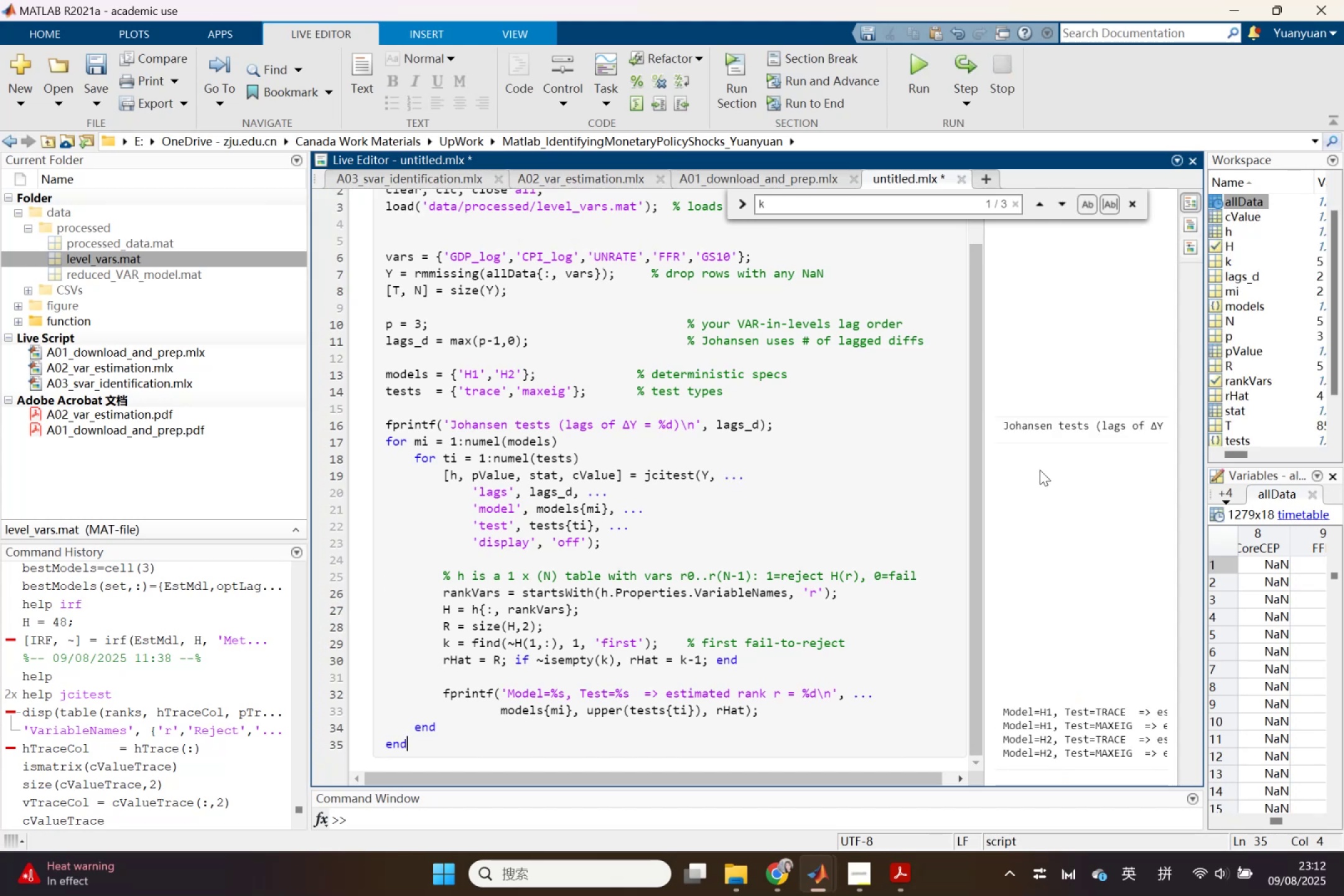 
left_click_drag(start_coordinate=[984, 472], to_coordinate=[742, 439])
 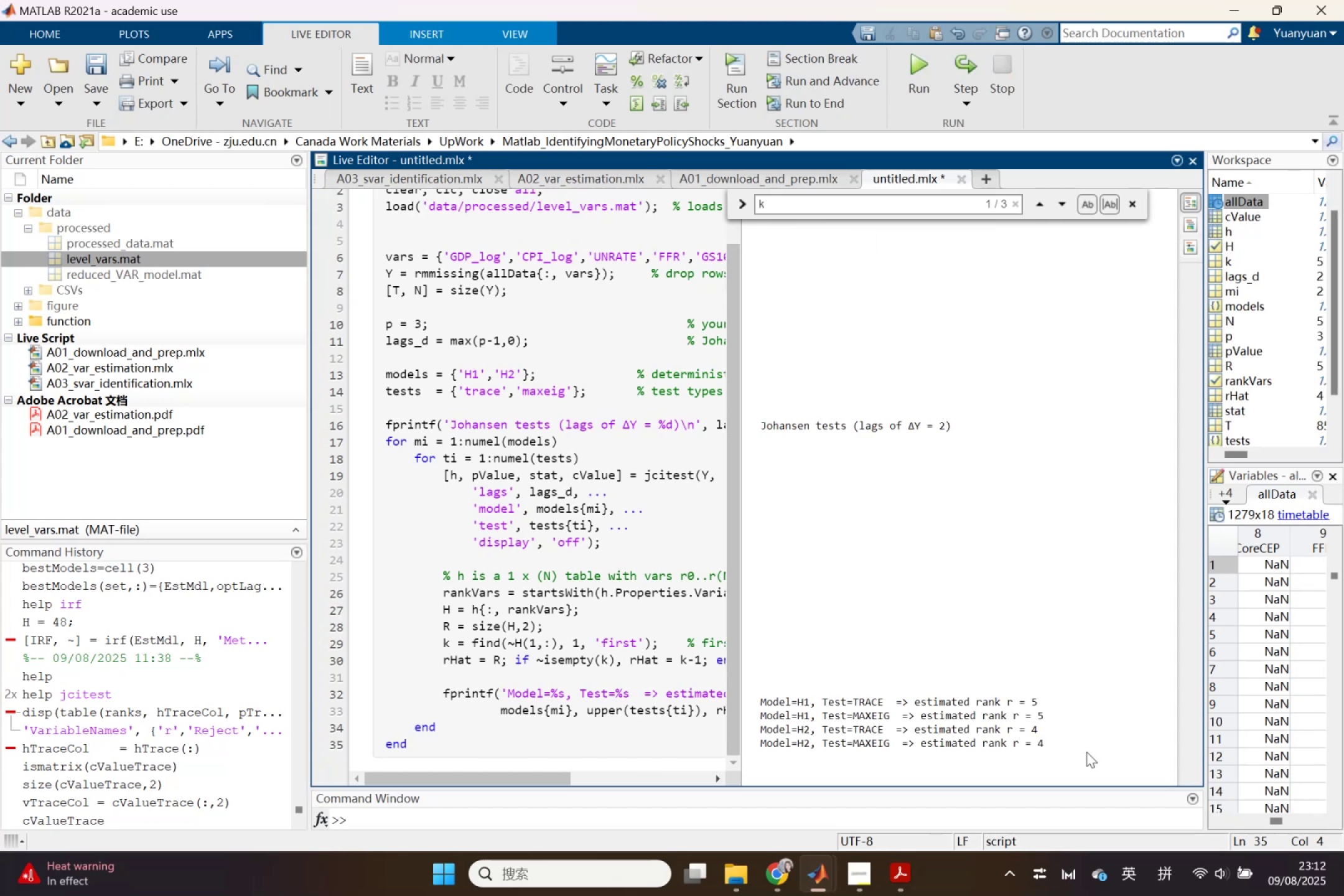 
left_click_drag(start_coordinate=[1092, 747], to_coordinate=[701, 670])
 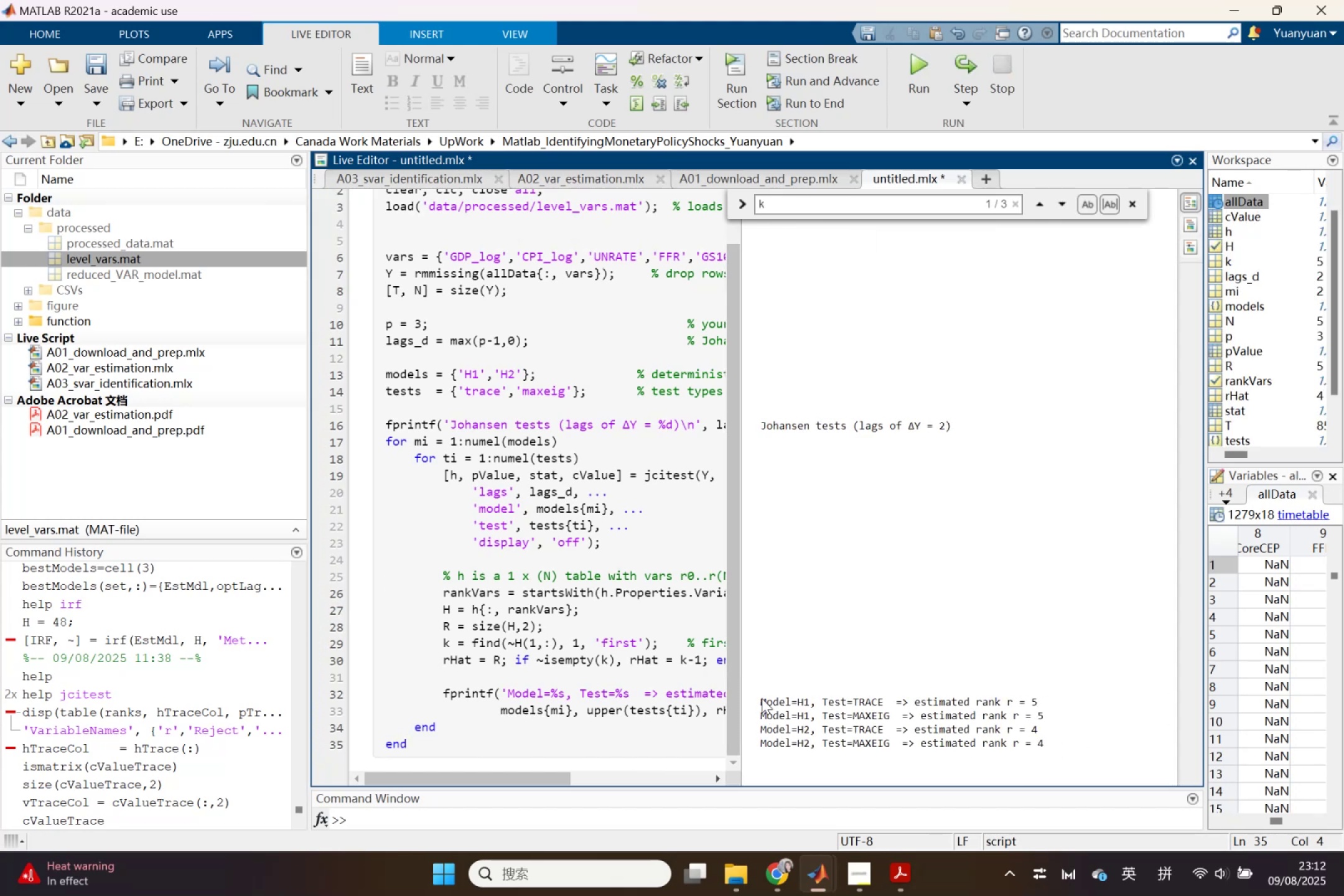 
left_click_drag(start_coordinate=[762, 698], to_coordinate=[968, 724])
 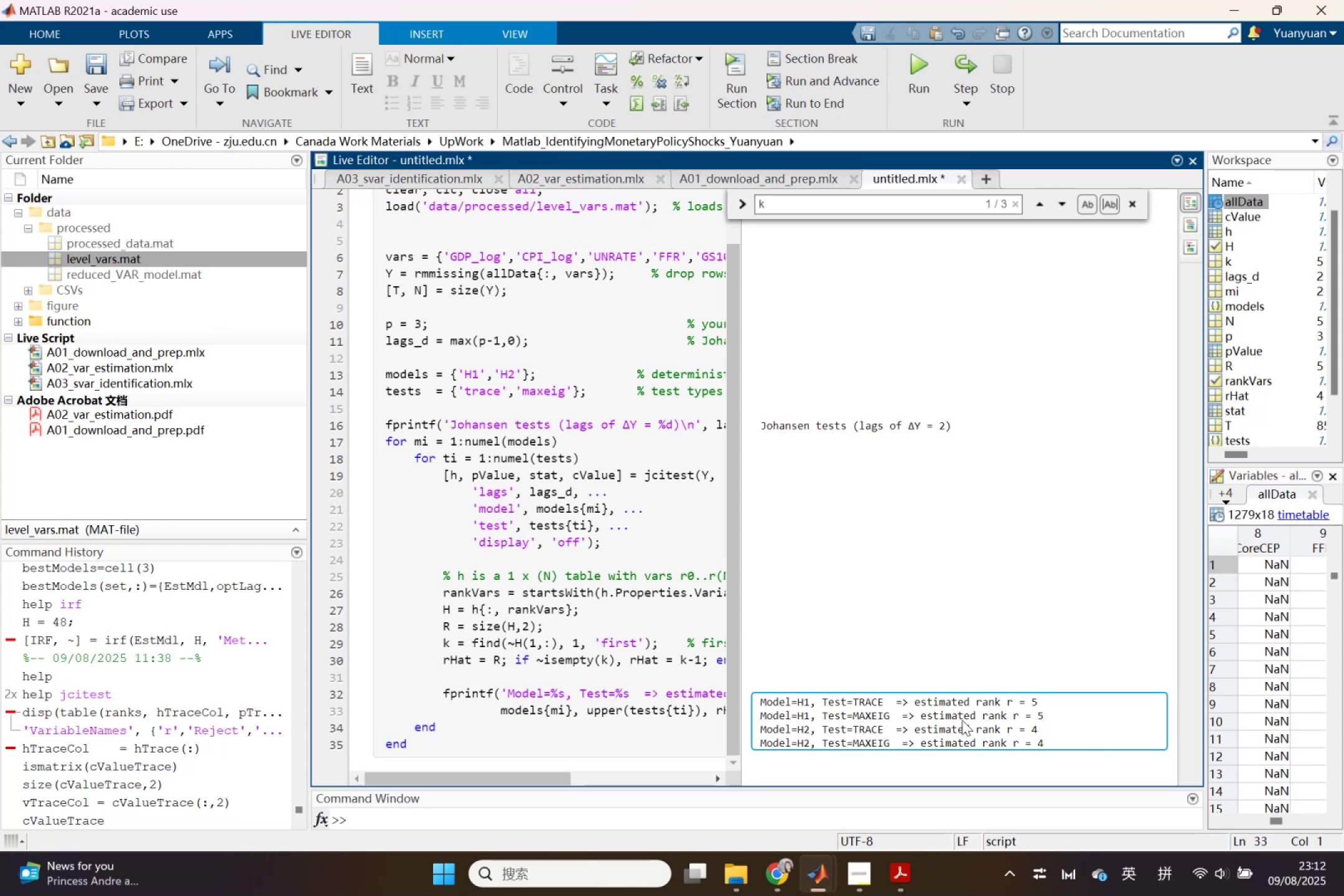 
right_click([962, 720])
 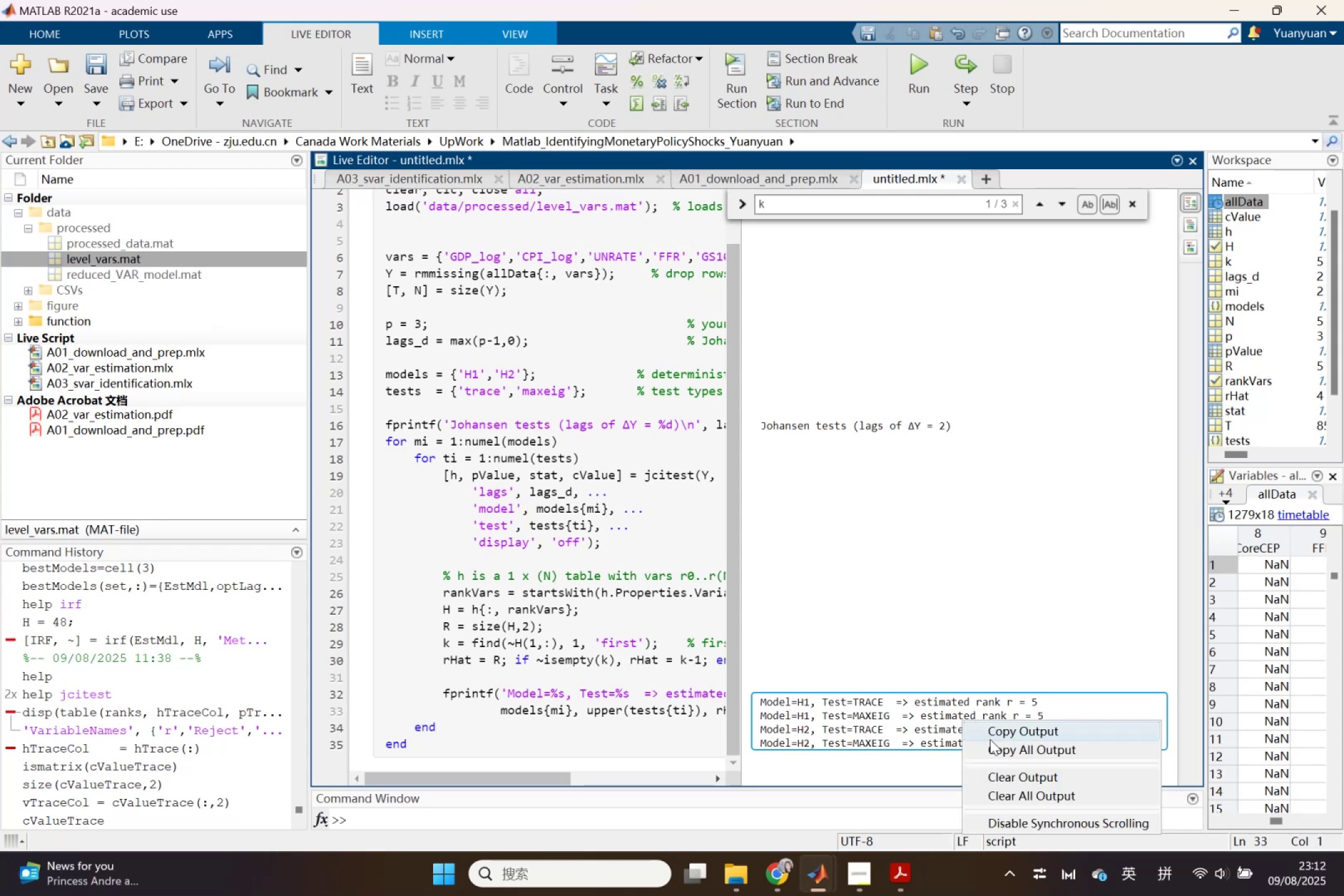 
left_click([995, 751])
 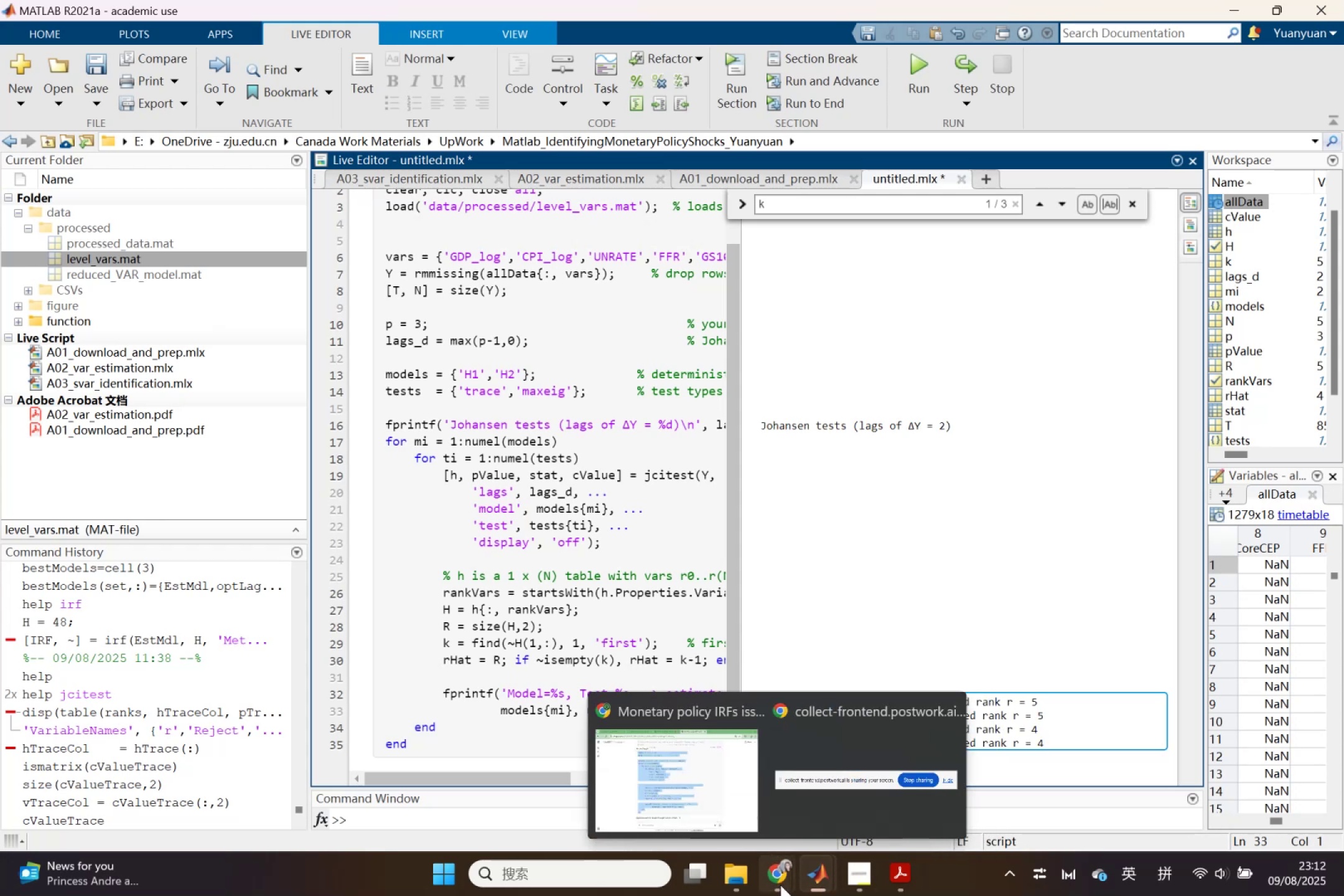 
left_click([717, 810])
 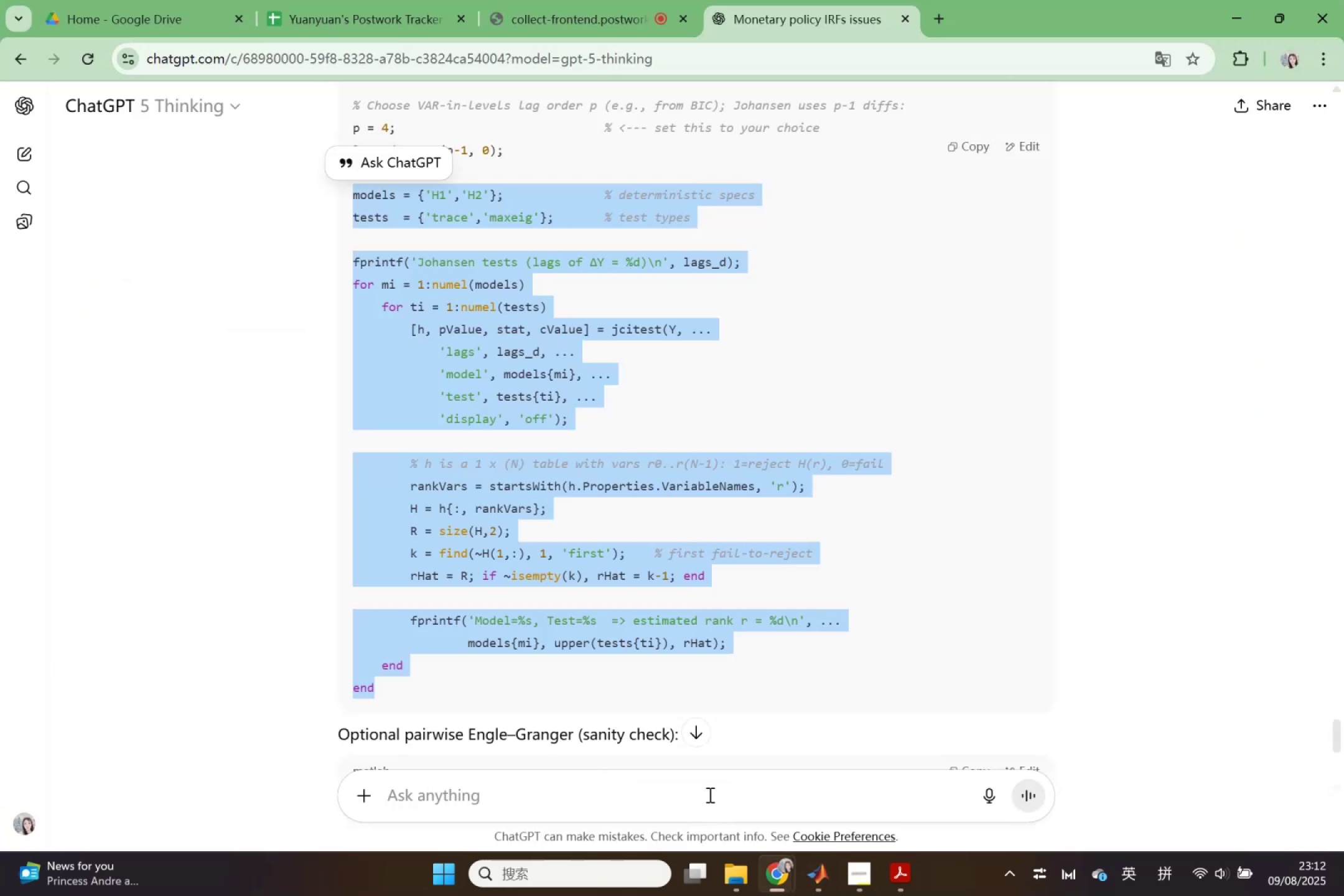 
left_click([709, 795])
 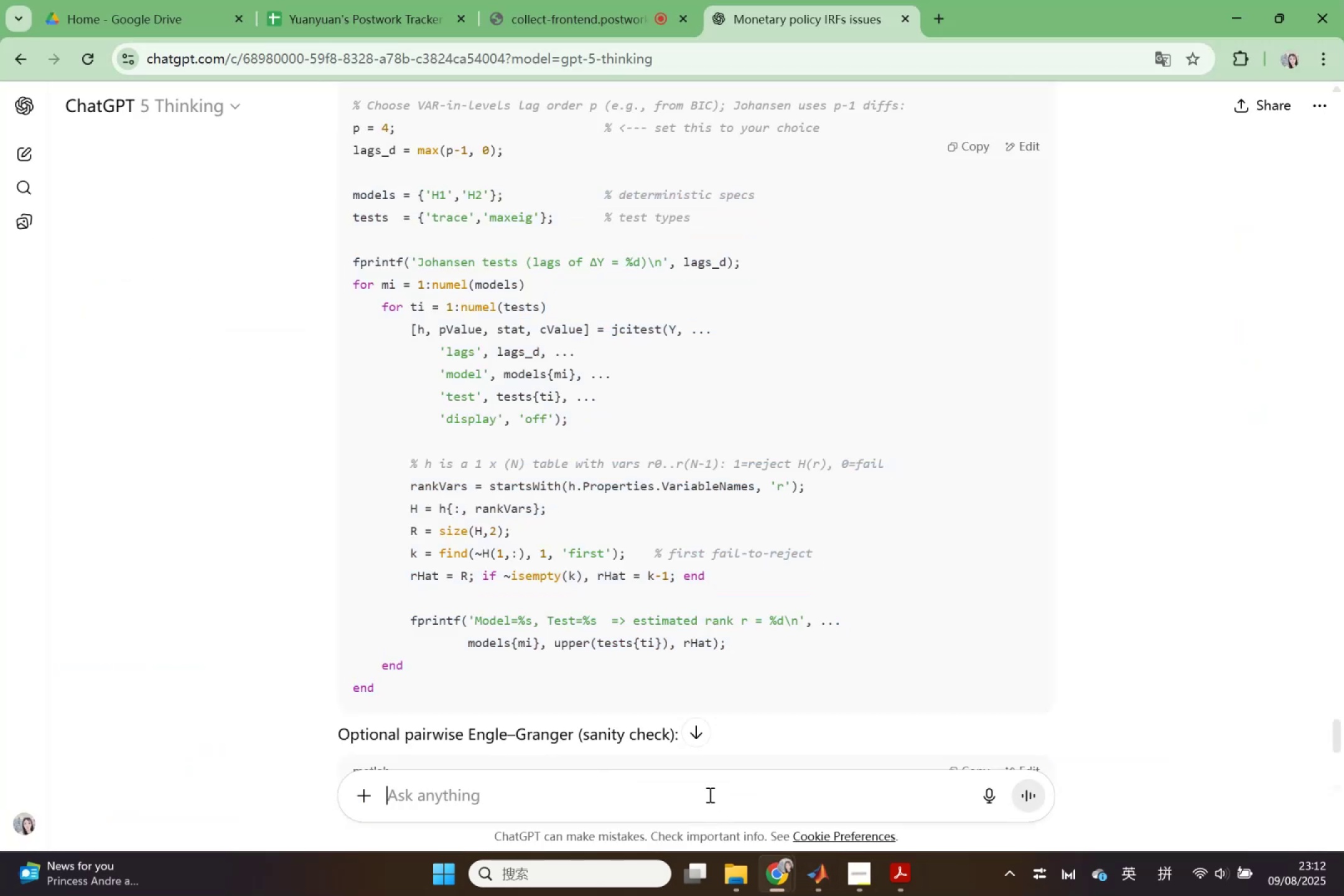 
key(Shift+Quote)
 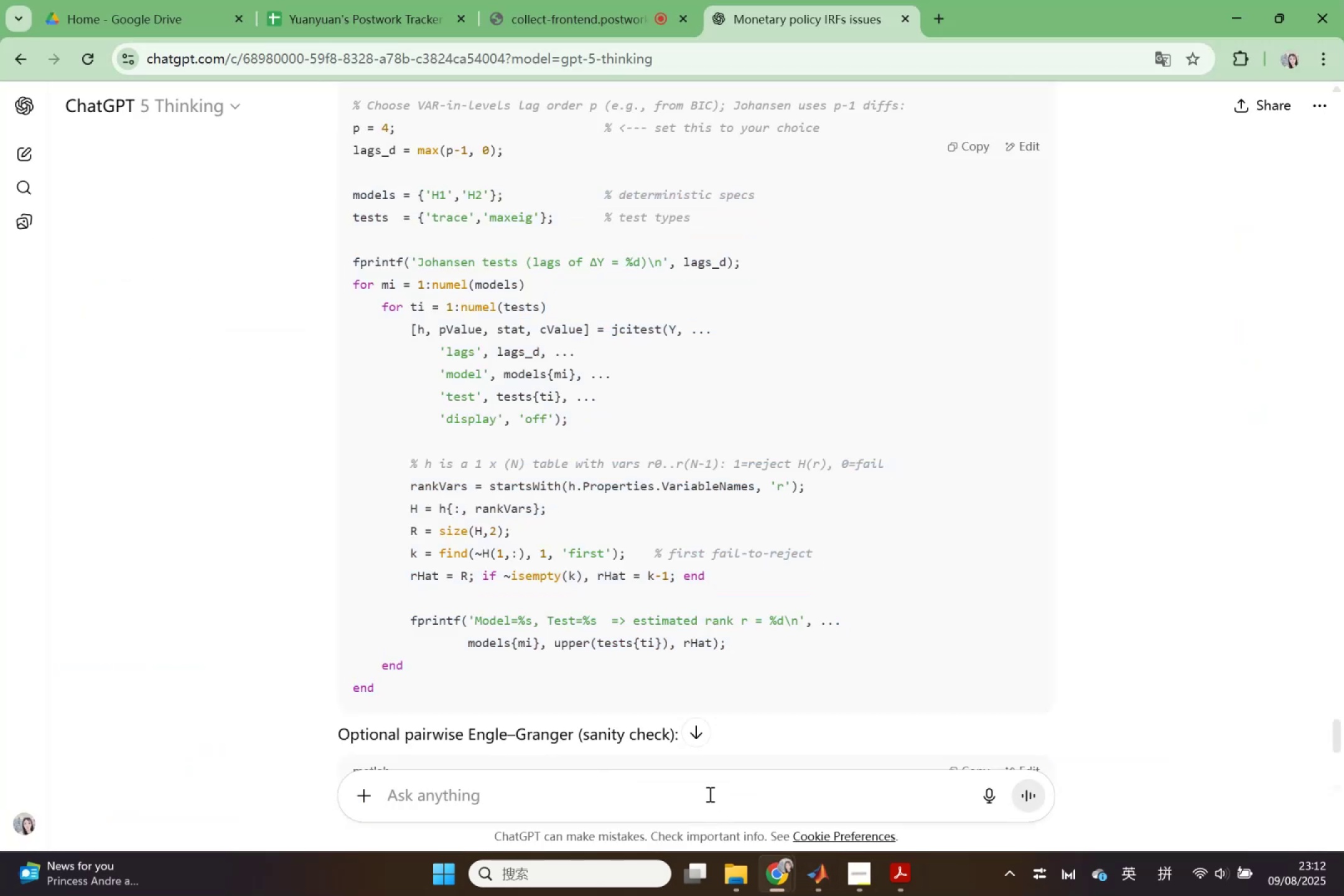 
key(Shift+Quote)
 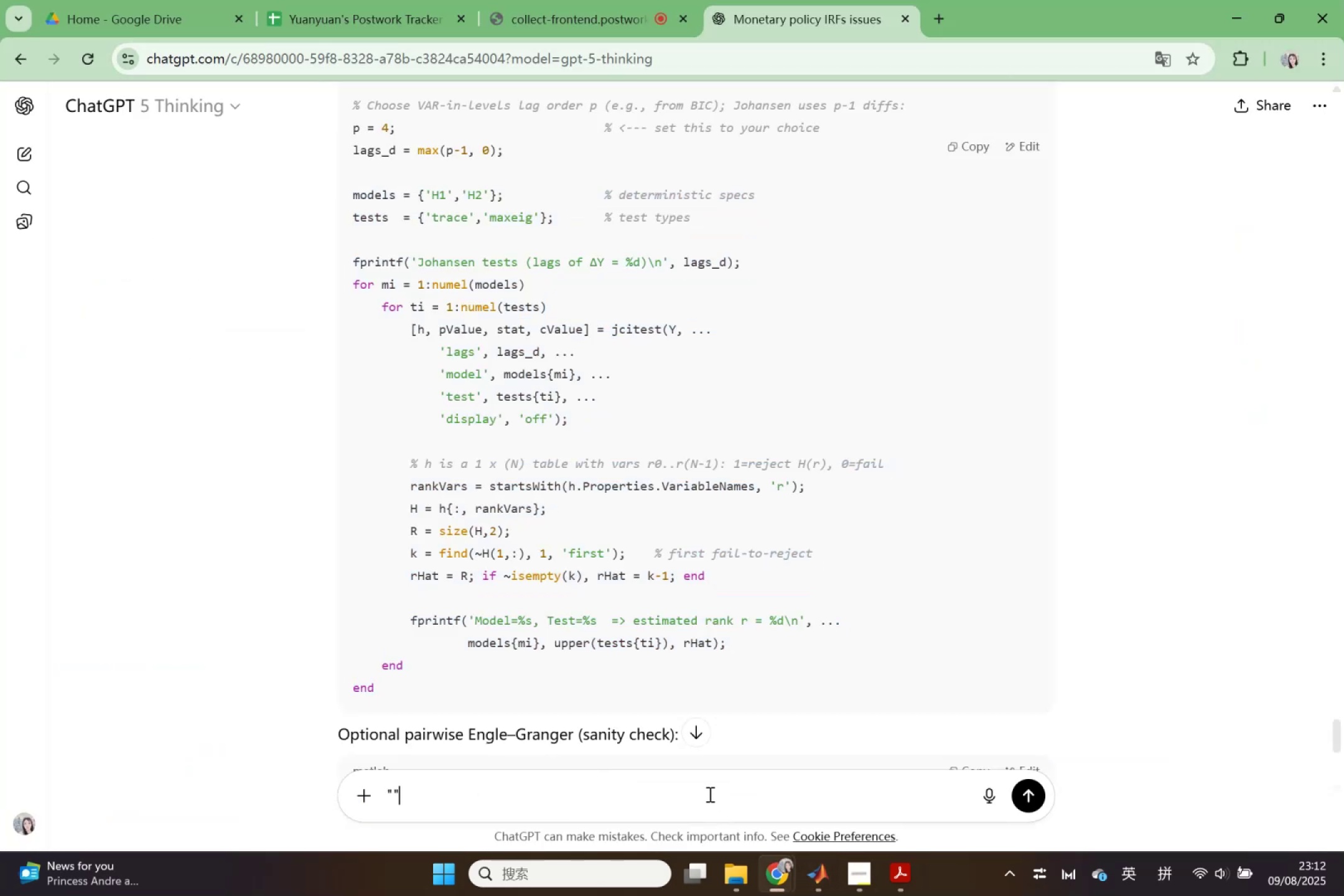 
key(ArrowLeft)
 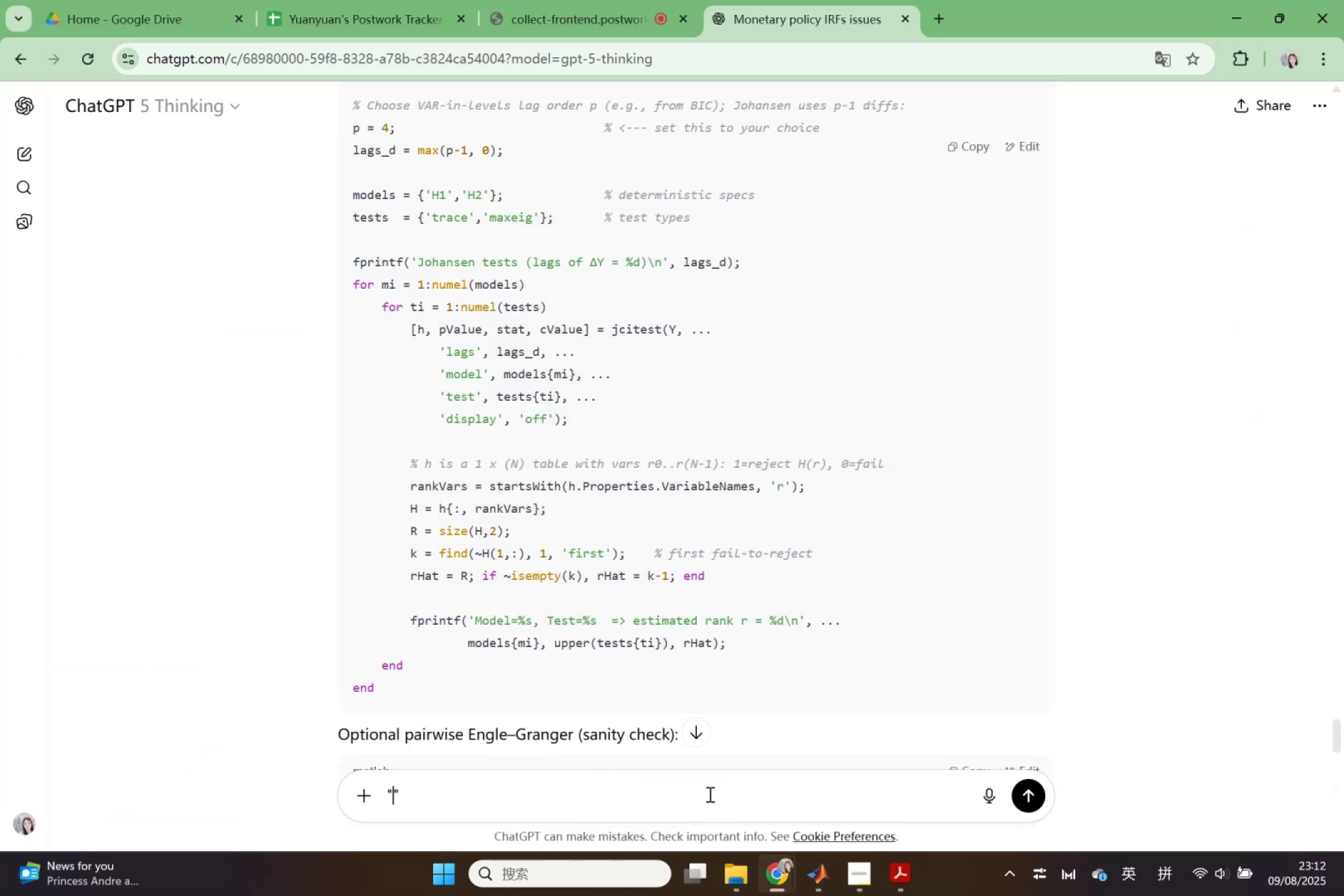 
key(Control+ControlLeft)
 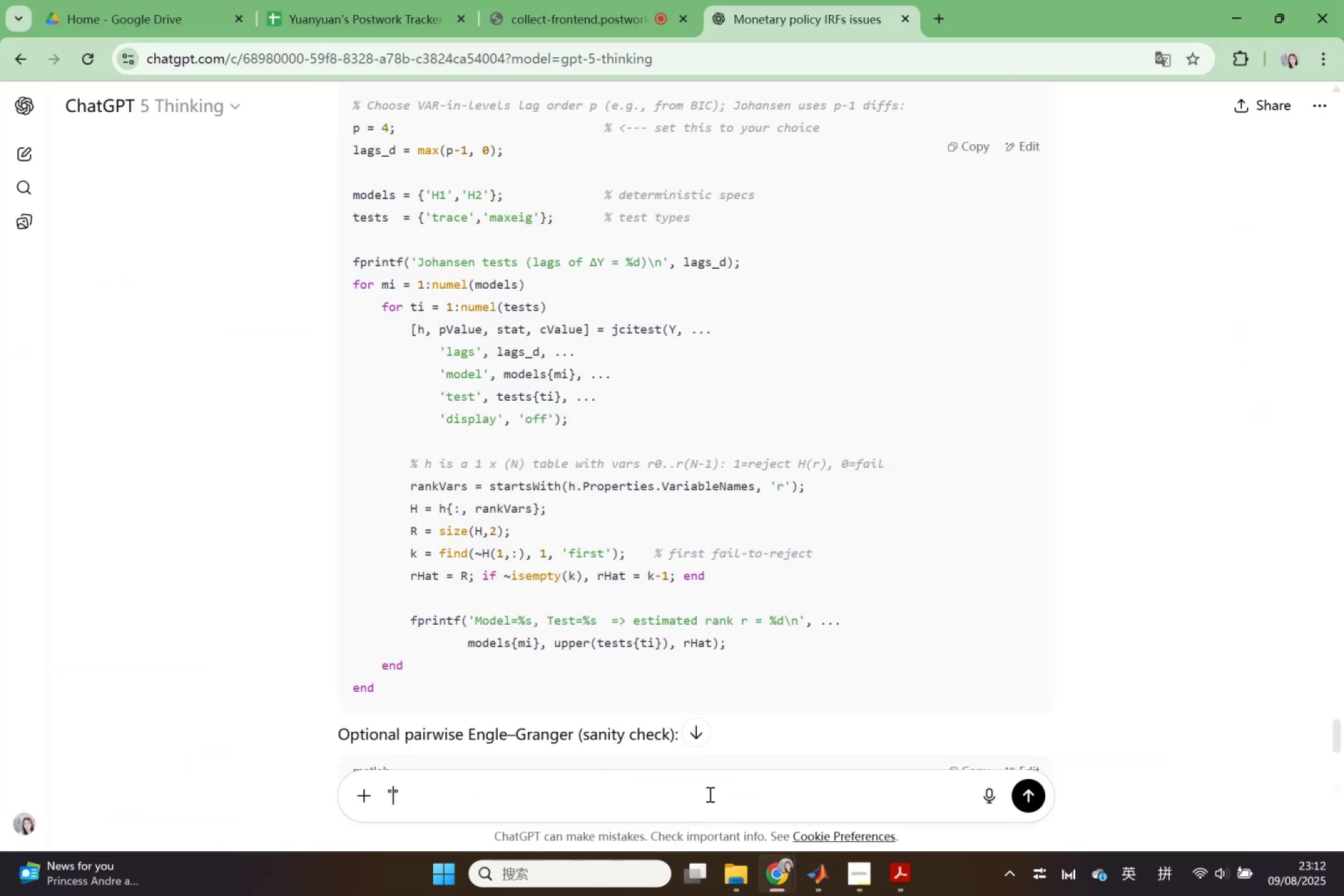 
key(Control+V)
 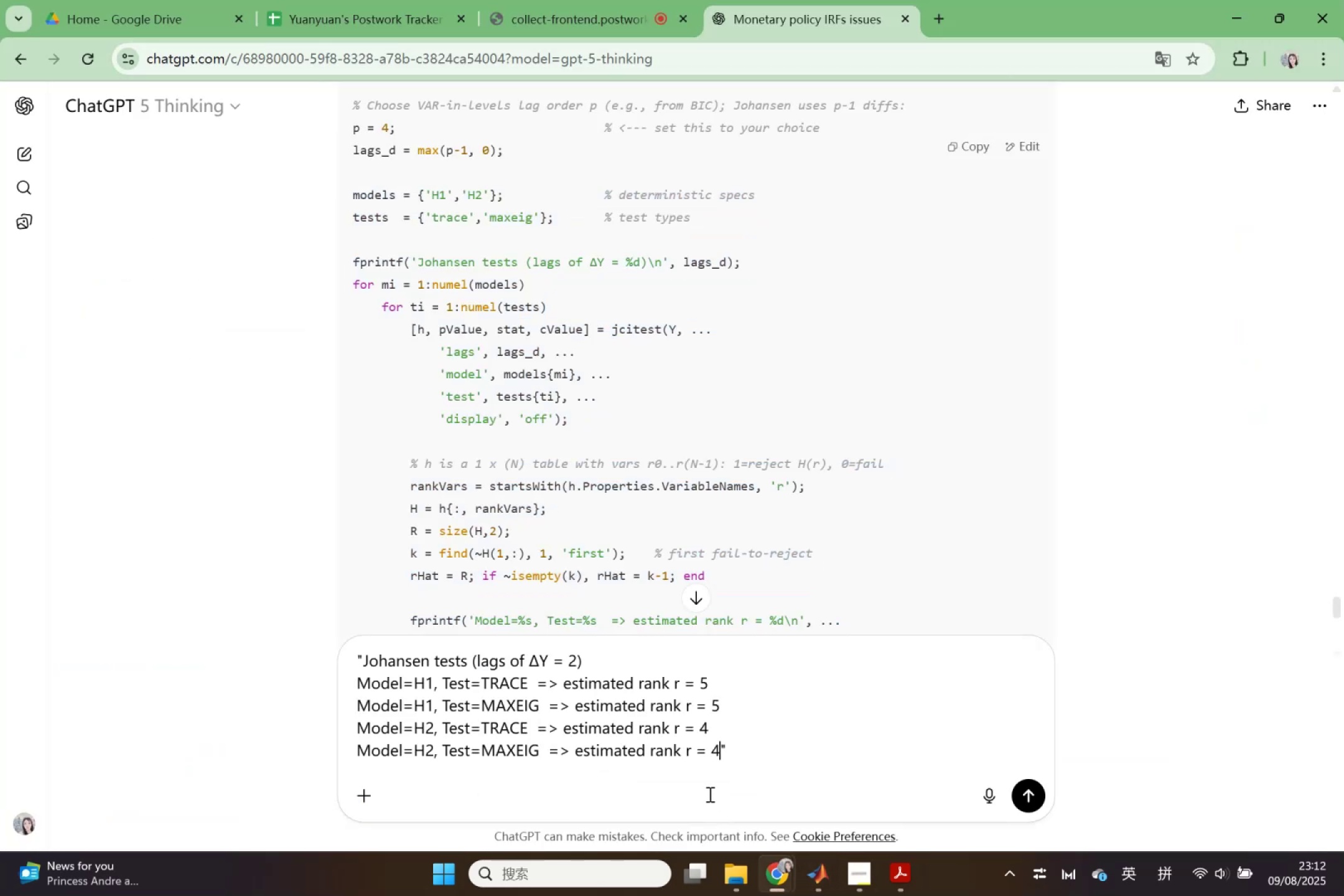 
key(ArrowRight)
 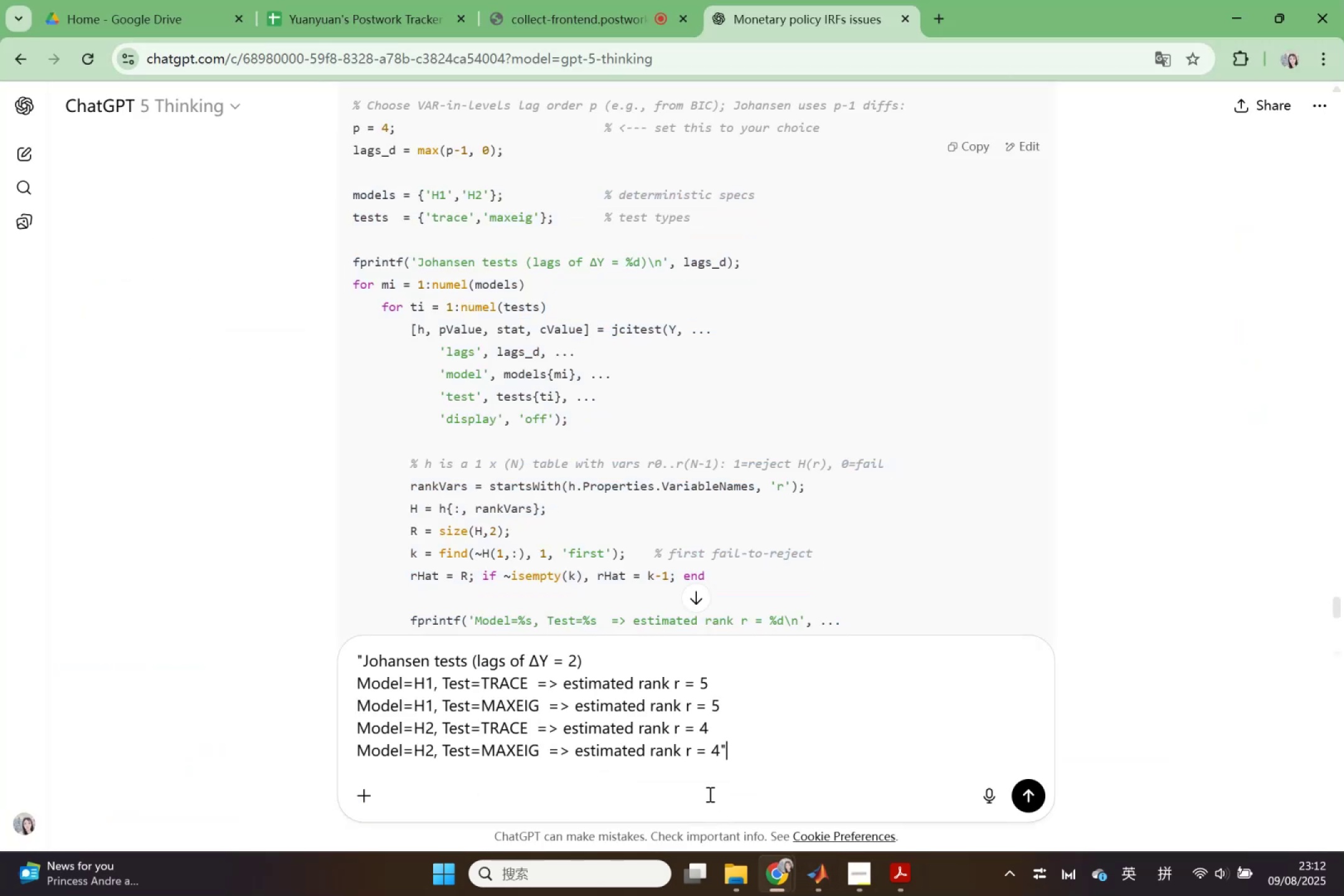 
key(Shift+Enter)
 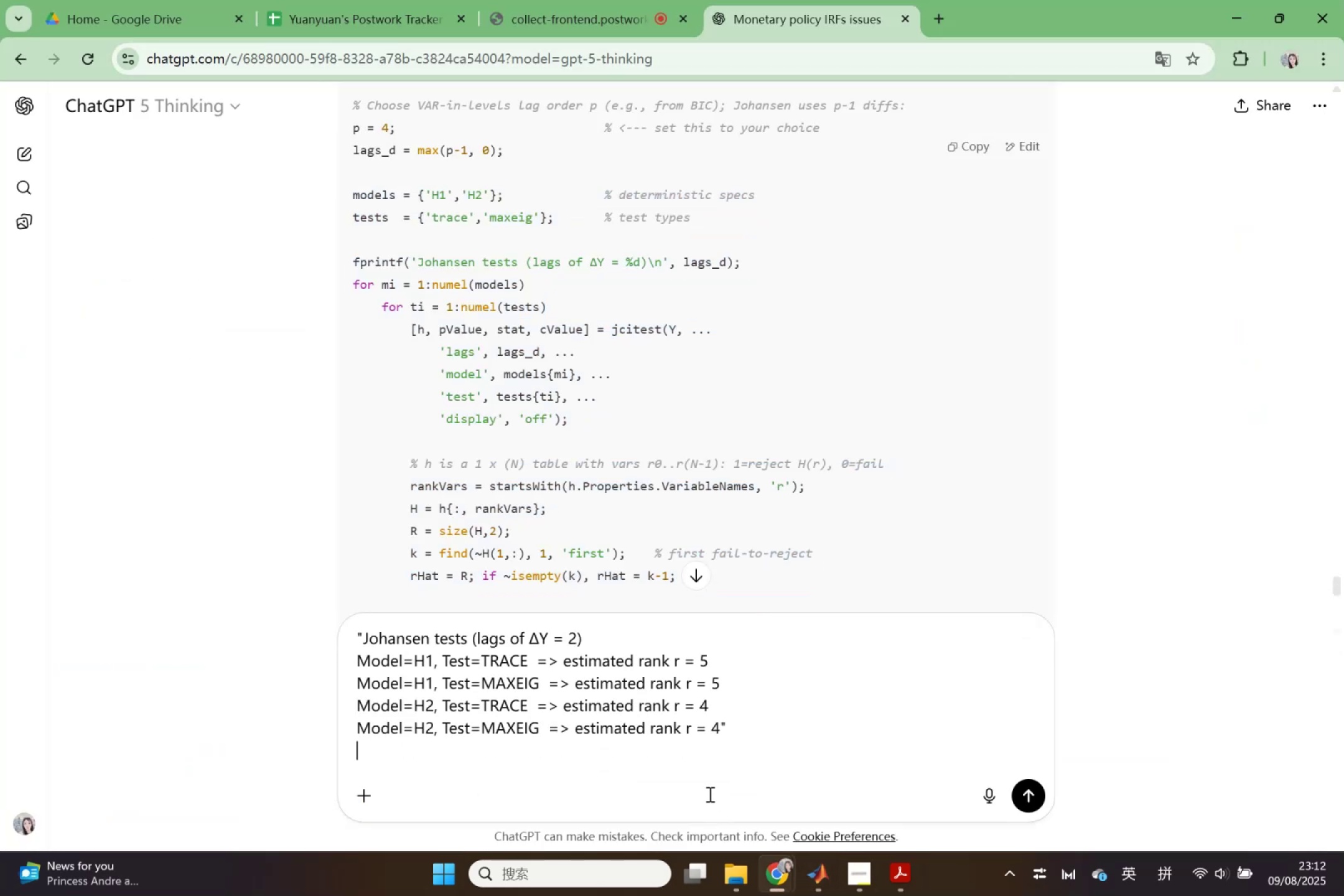 
key(Shift+Enter)
 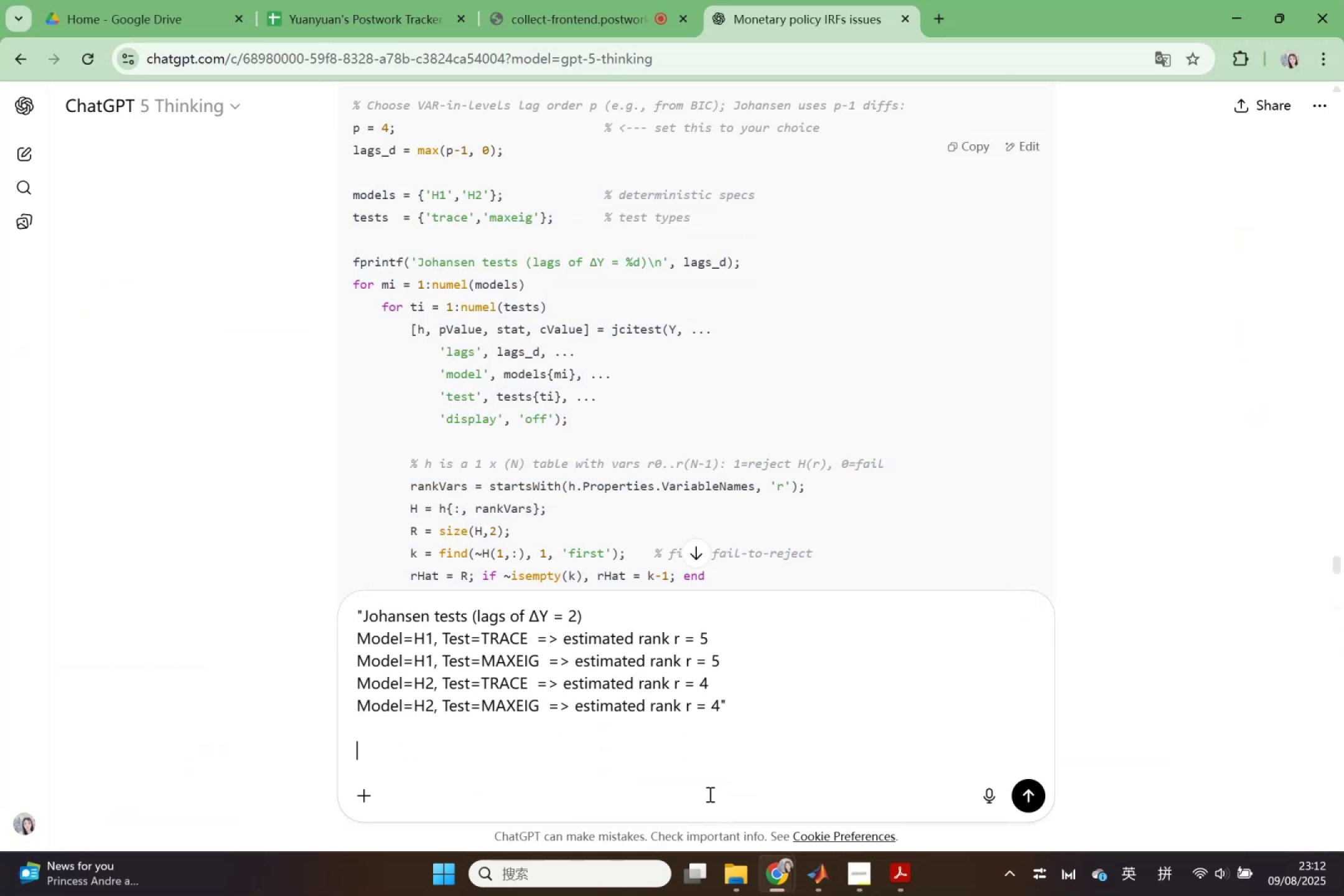 
type(what does this mean and )
key(Backspace)
key(Backspace)
key(Backspace)
key(Backspace)
 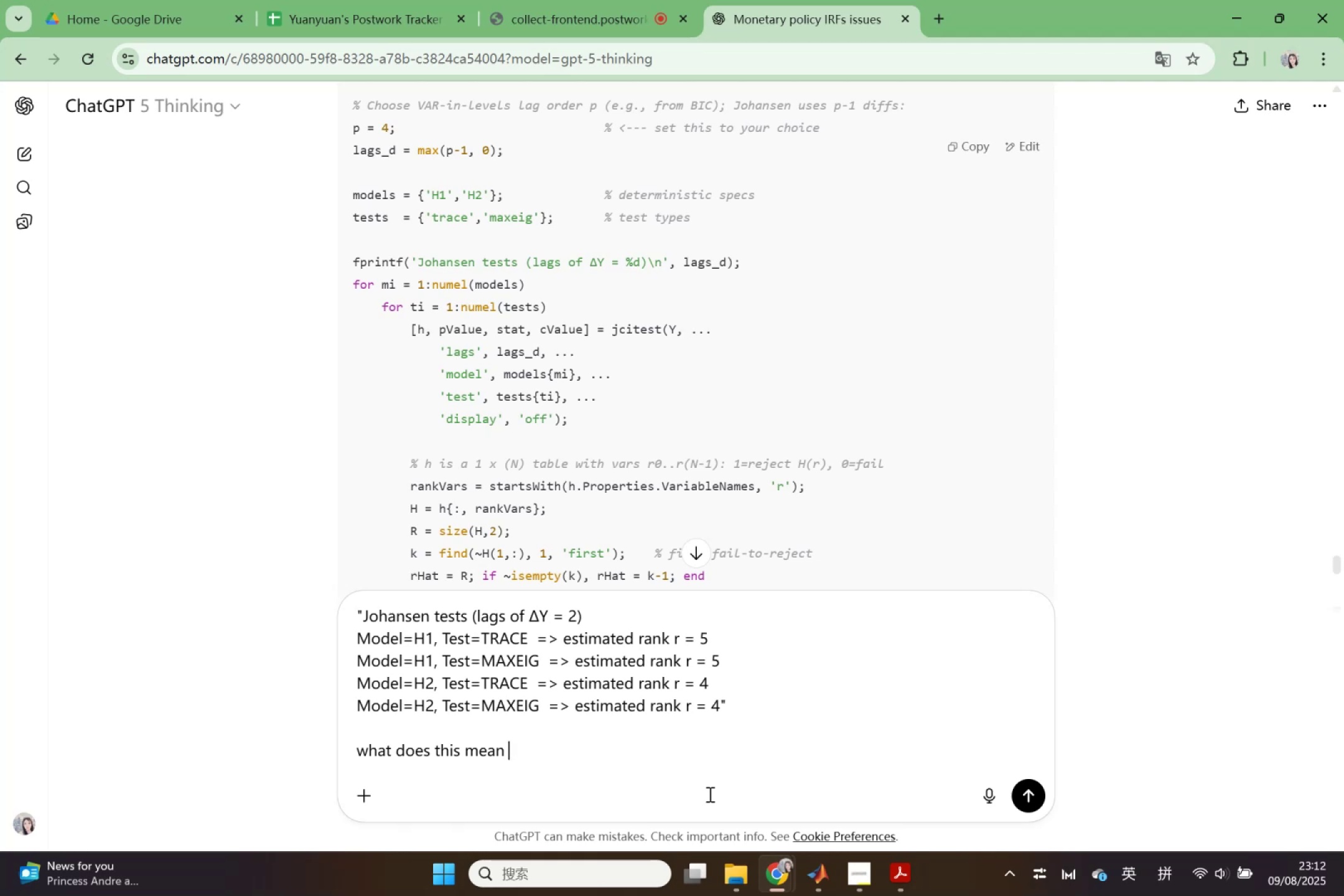 
key(Enter)
 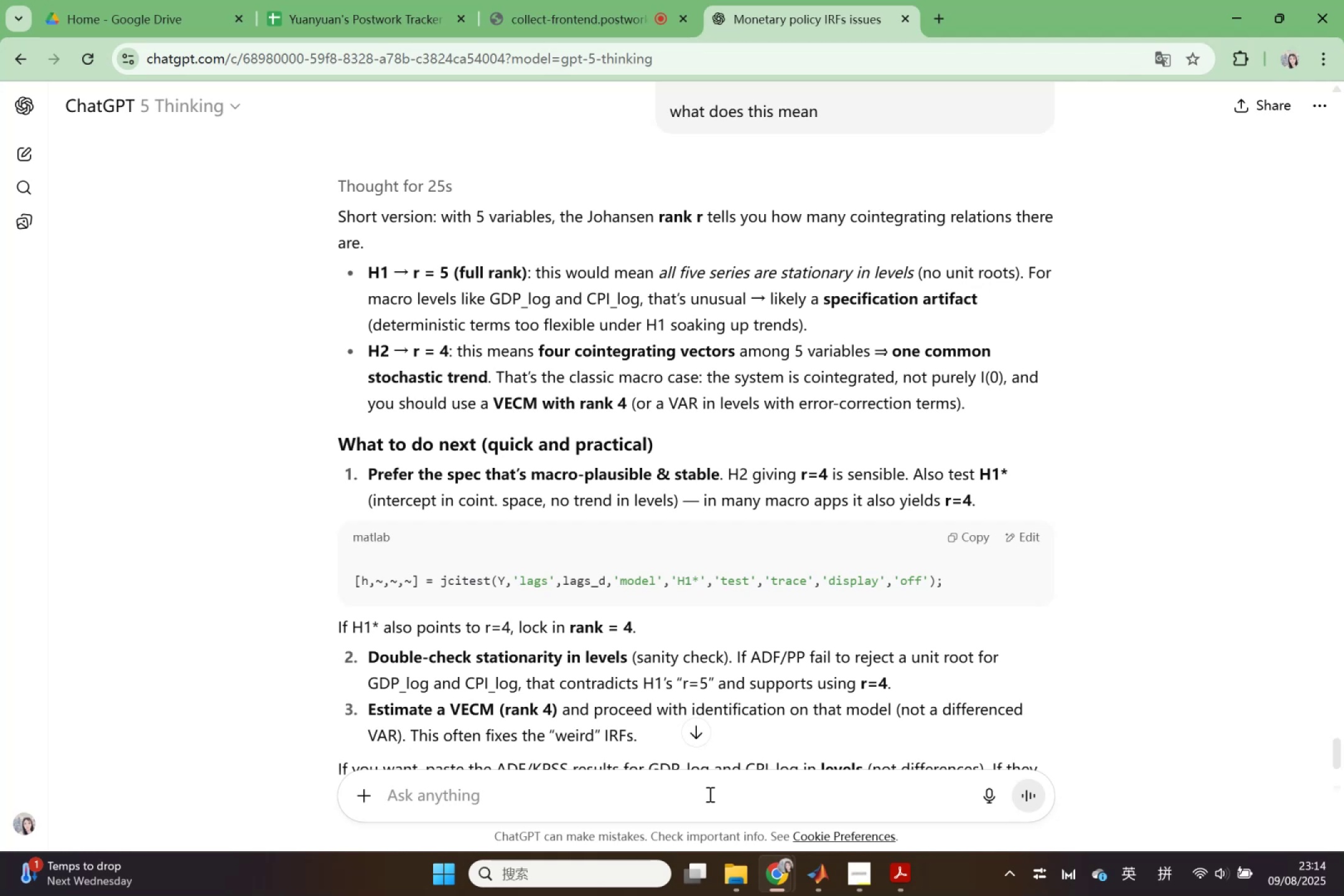 
wait(103.28)
 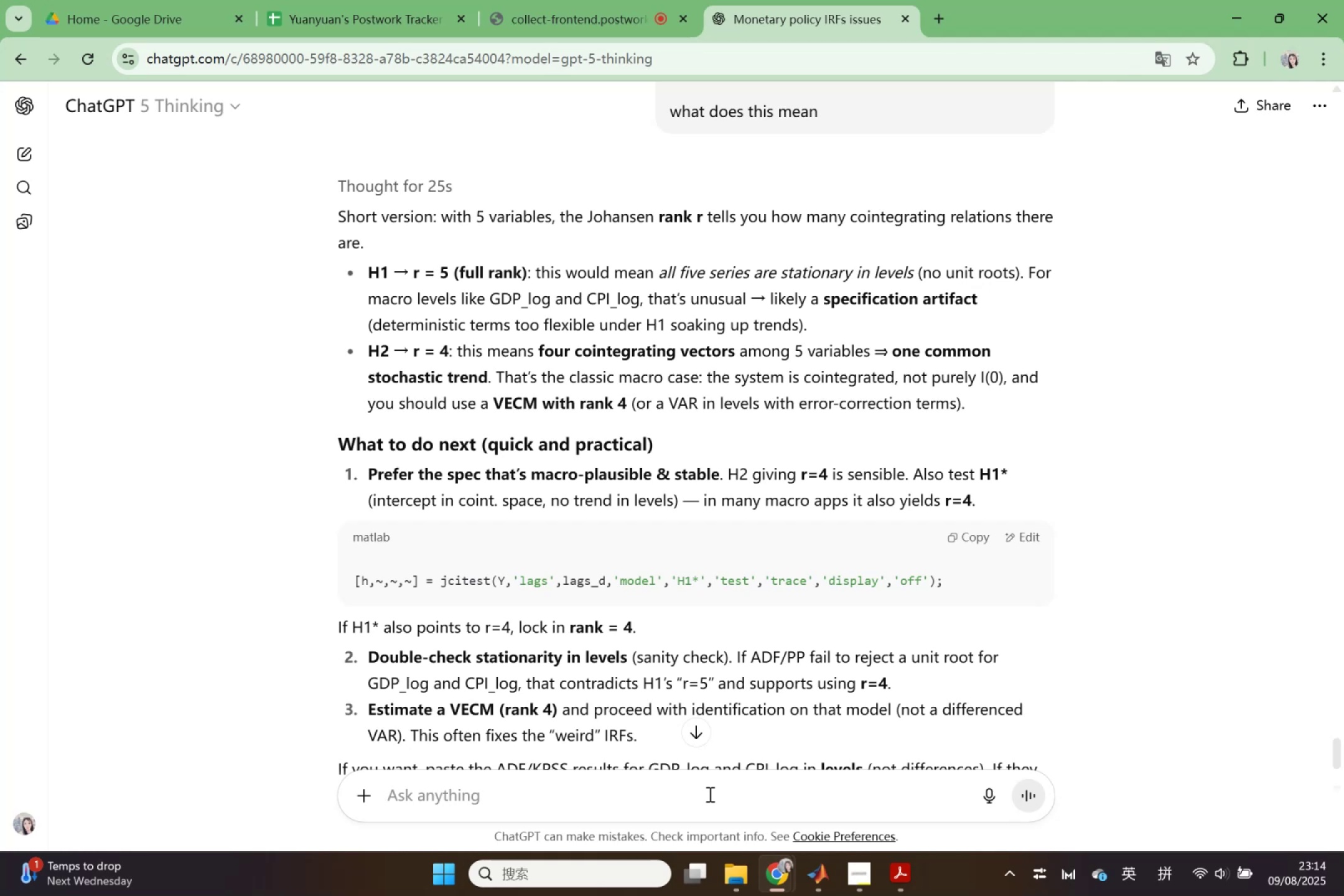 
scroll: coordinate [671, 704], scroll_direction: down, amount: 2.0
 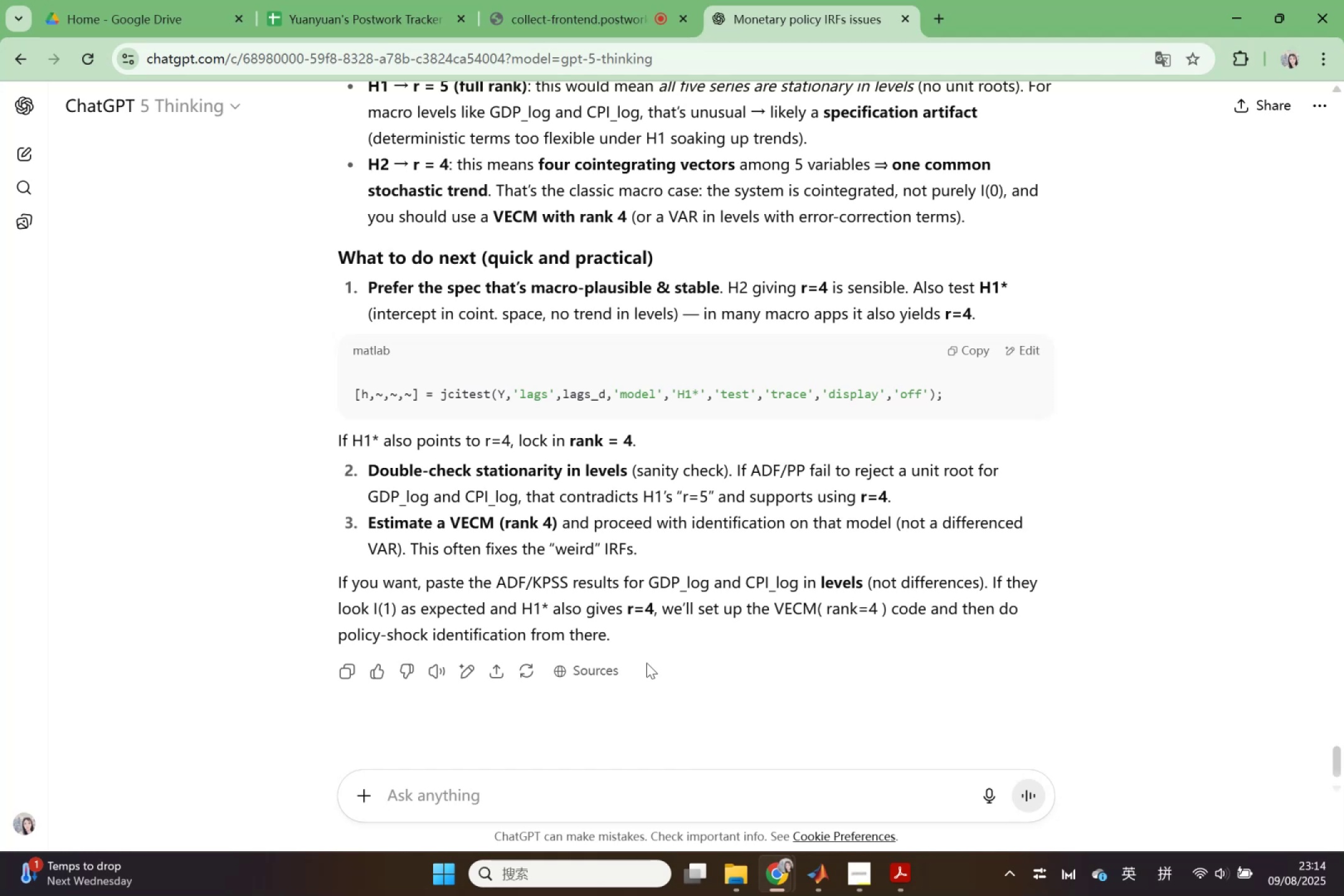 
wait(23.26)
 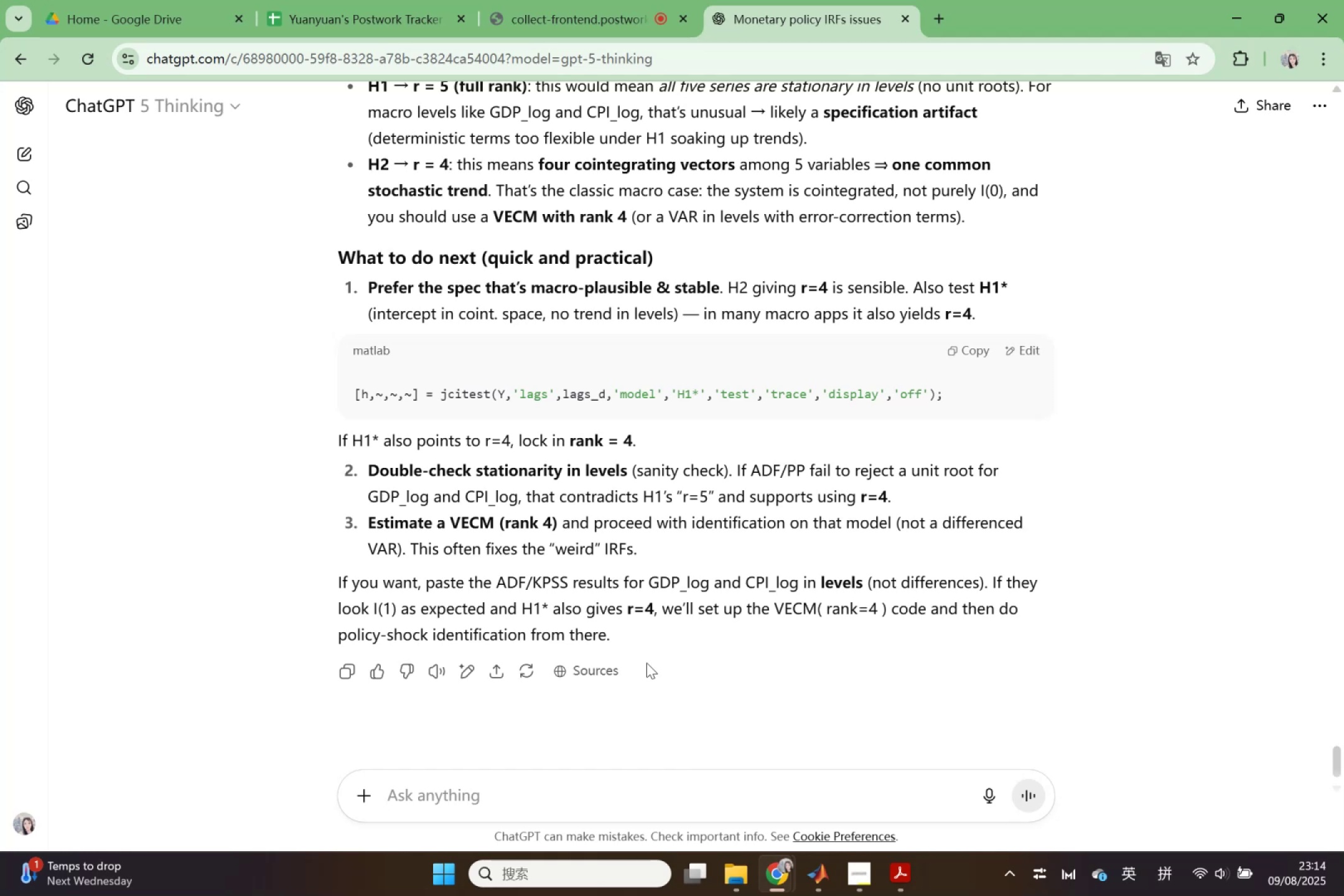 
scroll: coordinate [646, 663], scroll_direction: up, amount: 4.0
 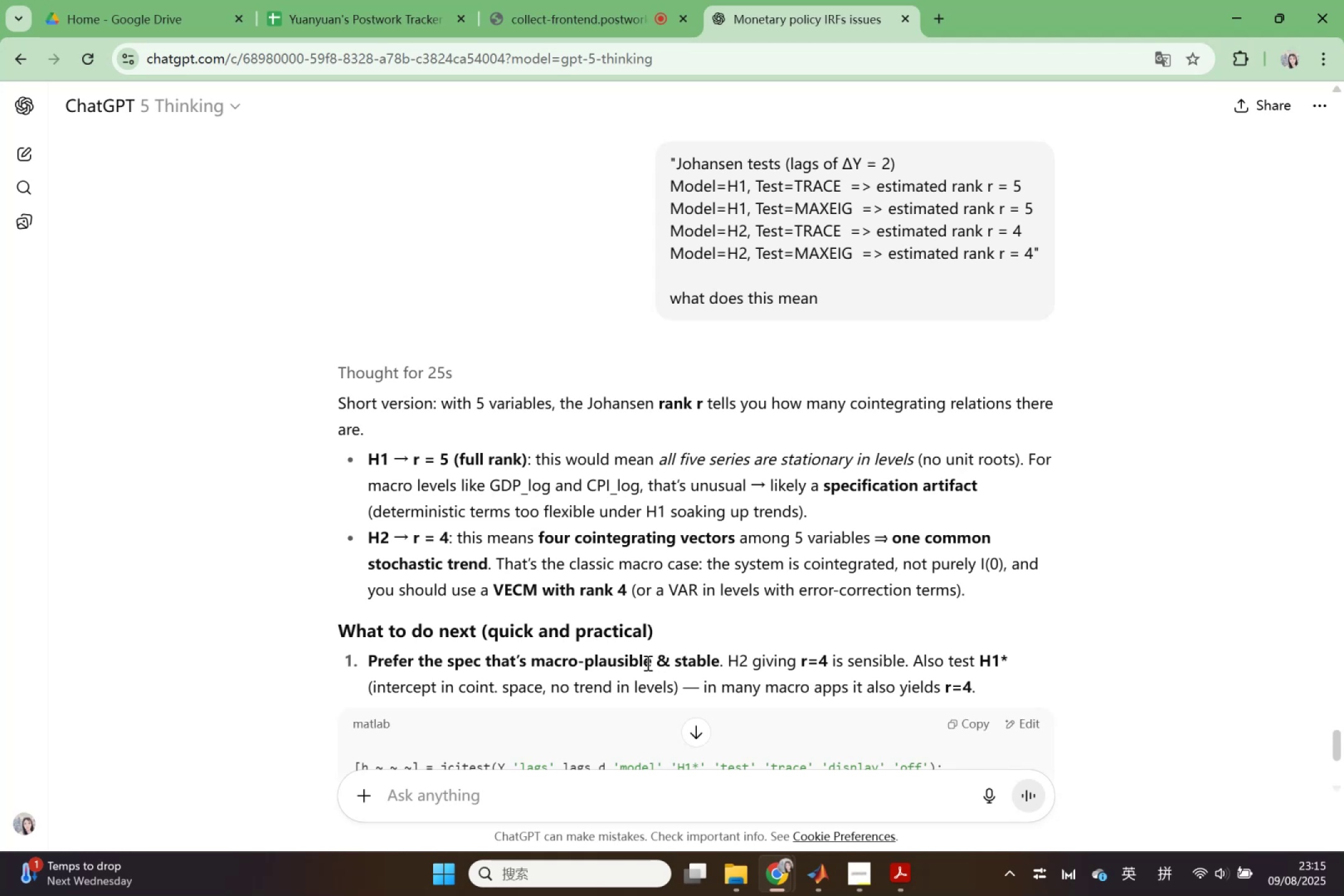 
wait(32.82)
 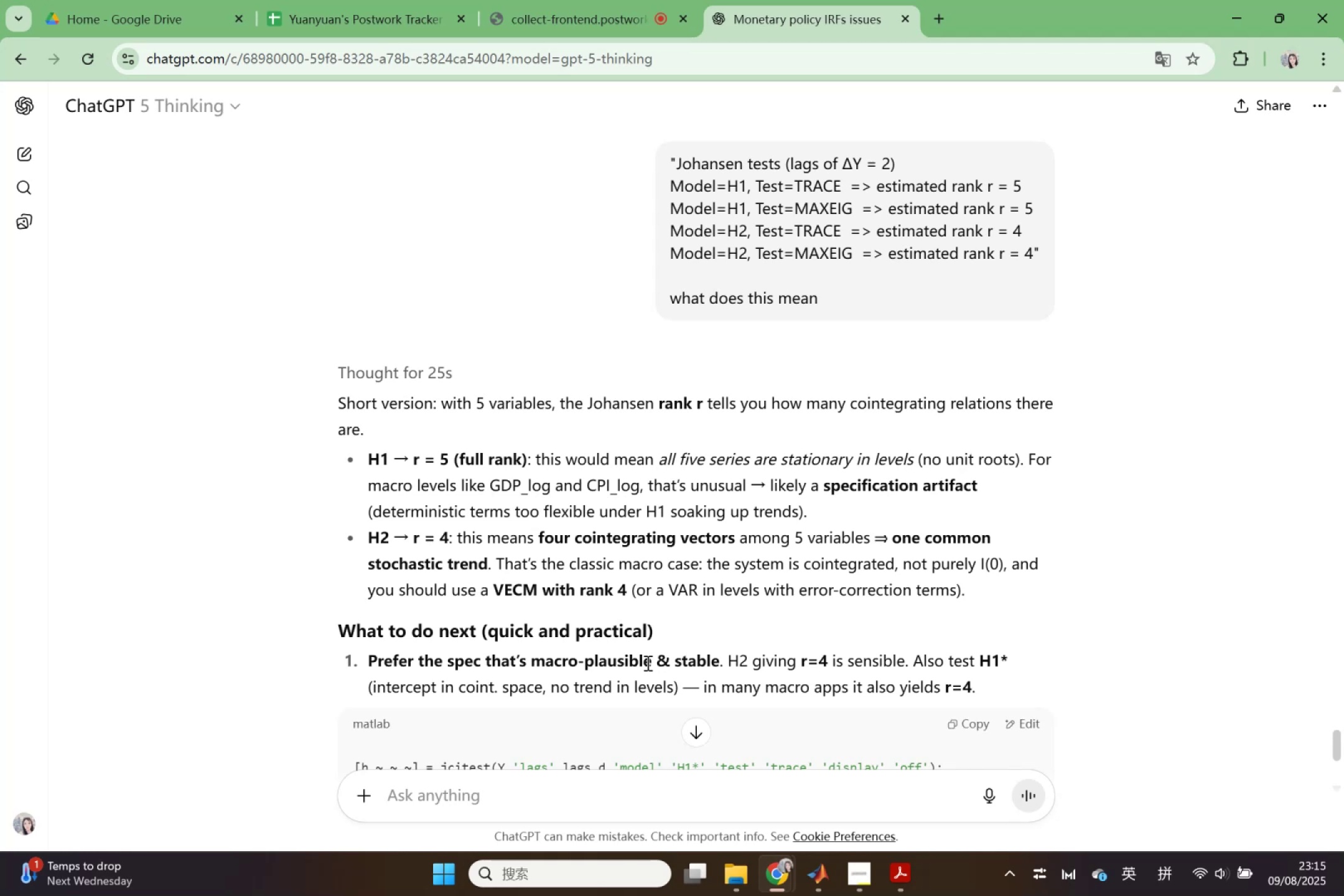 
left_click([355, 13])
 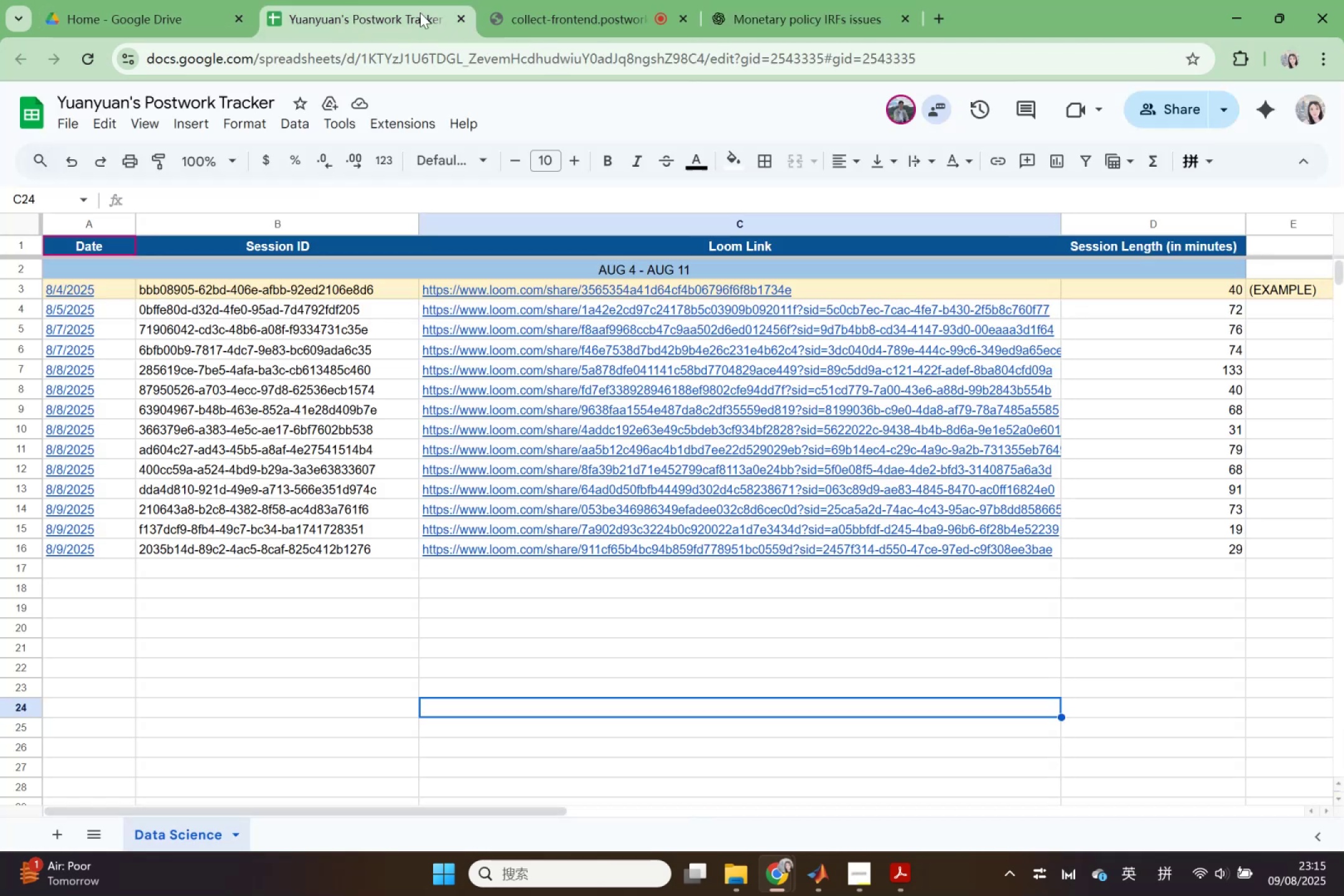 
left_click([222, 0])
 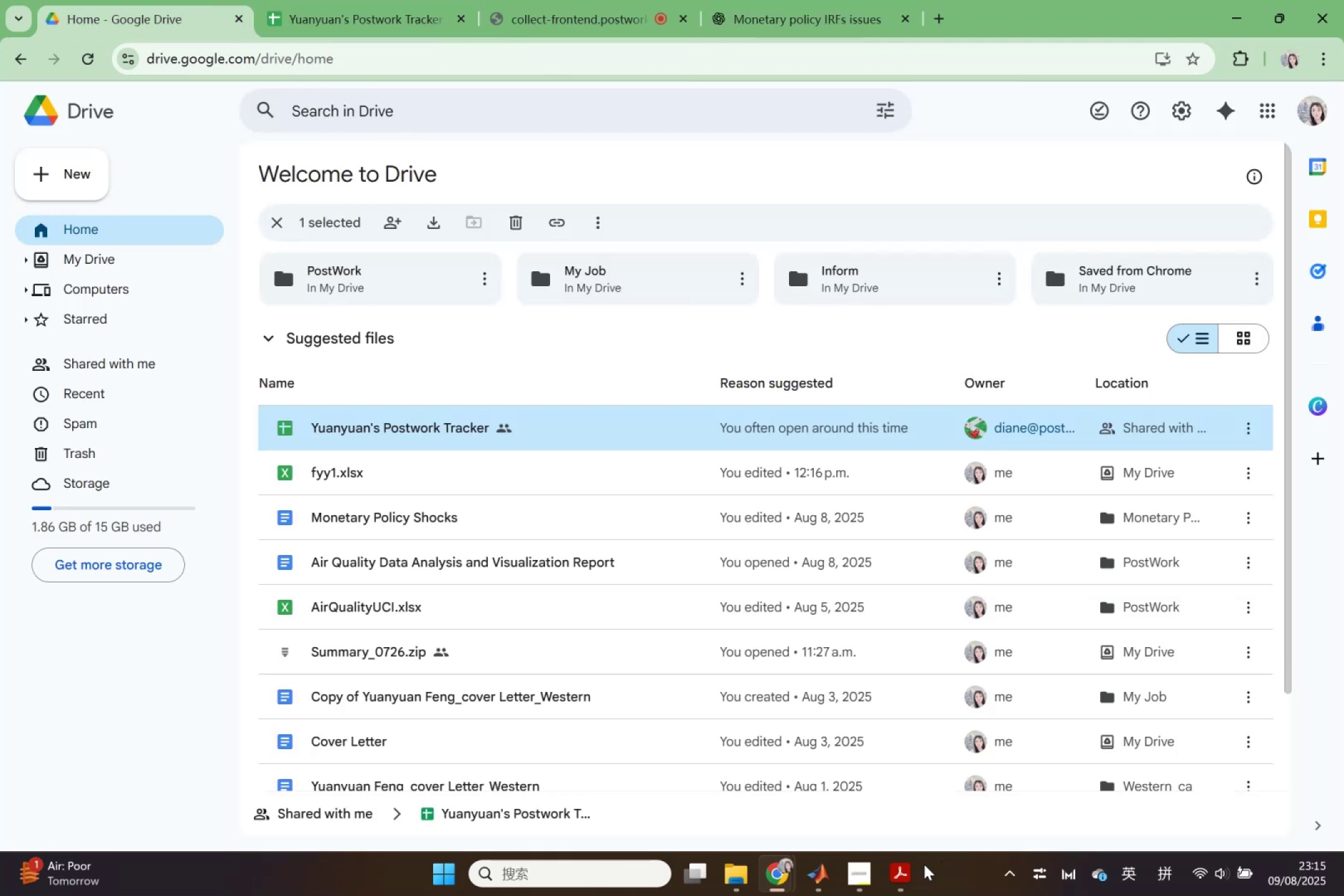 
left_click([900, 869])
 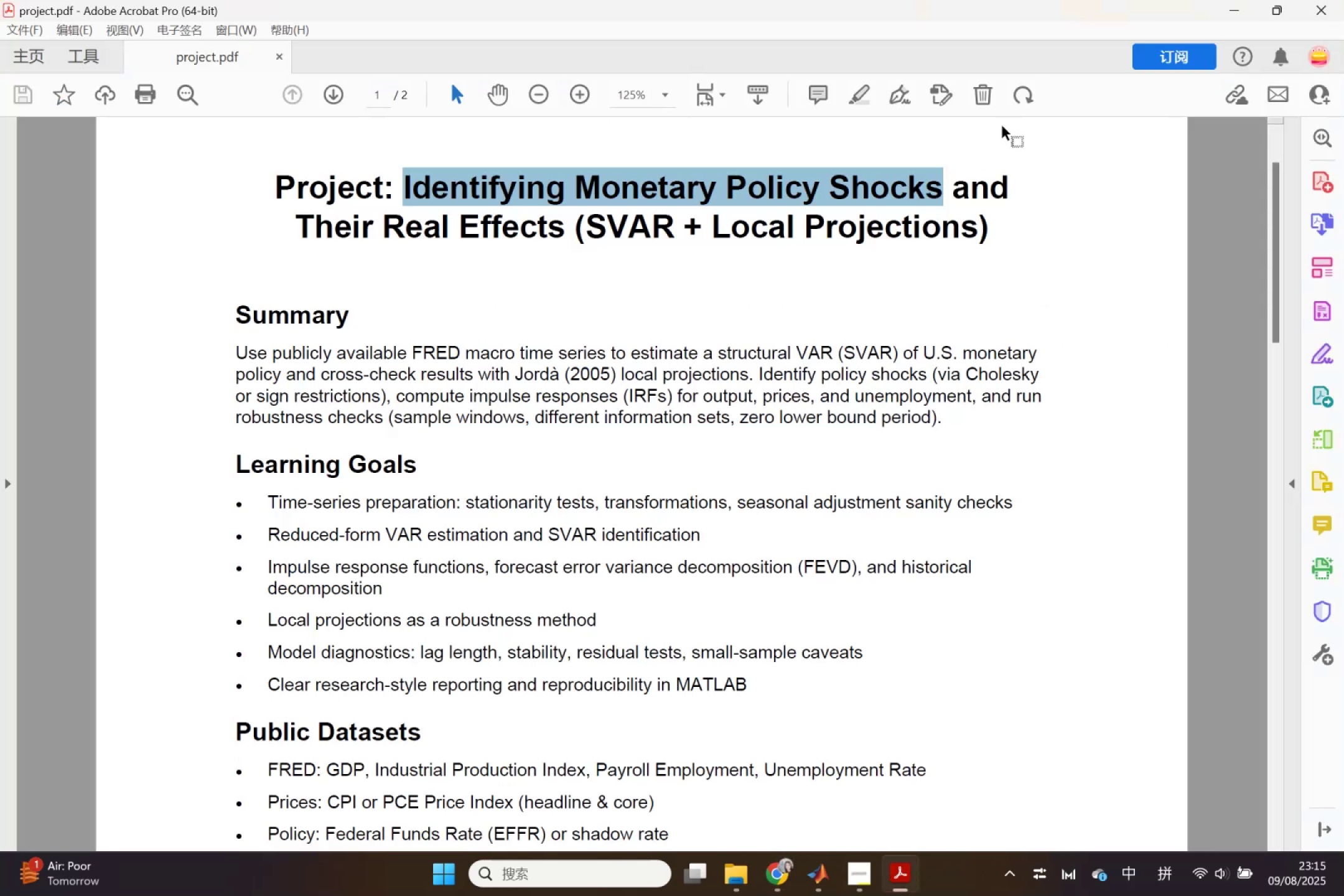 
left_click([1219, 4])
 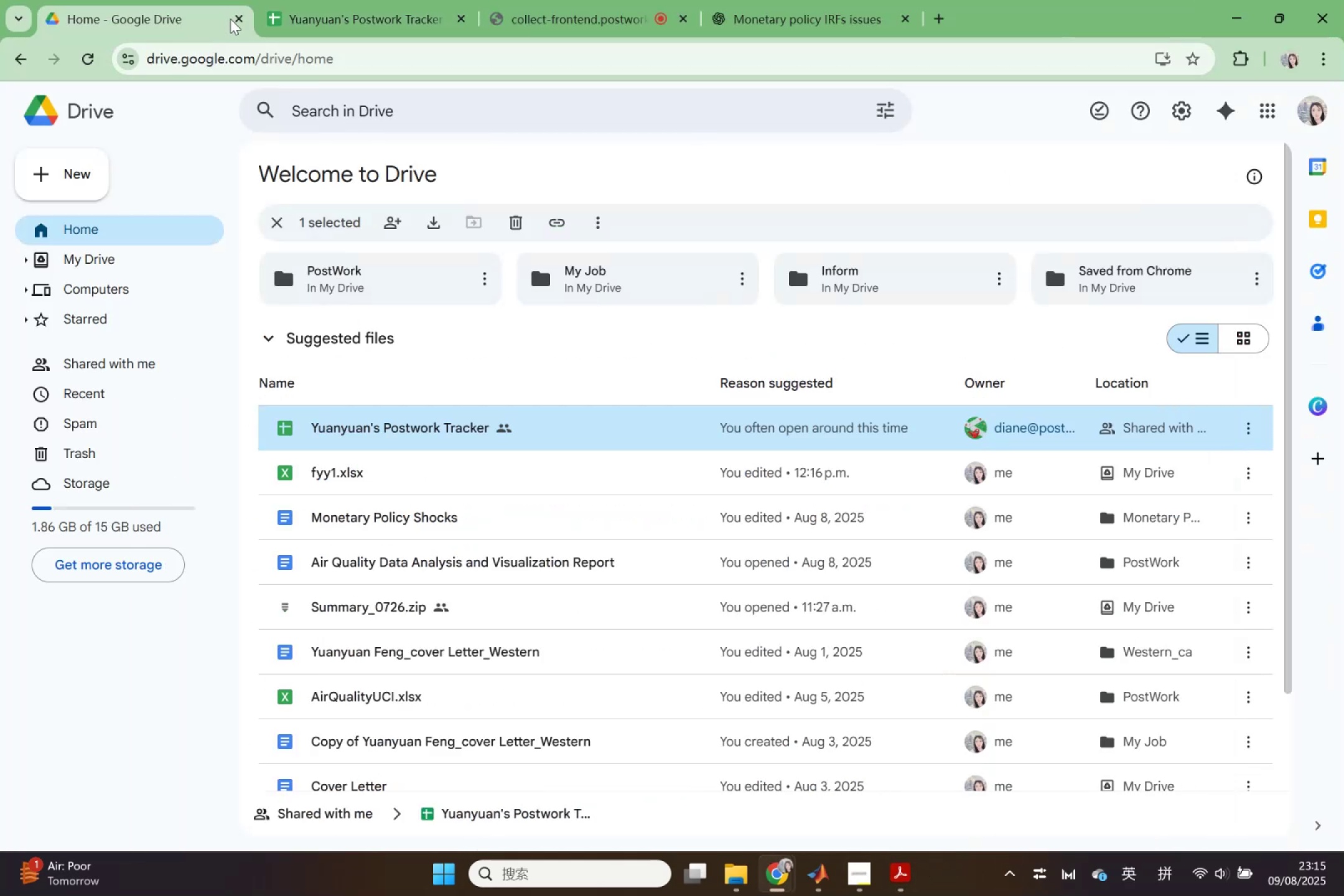 
left_click([233, 19])
 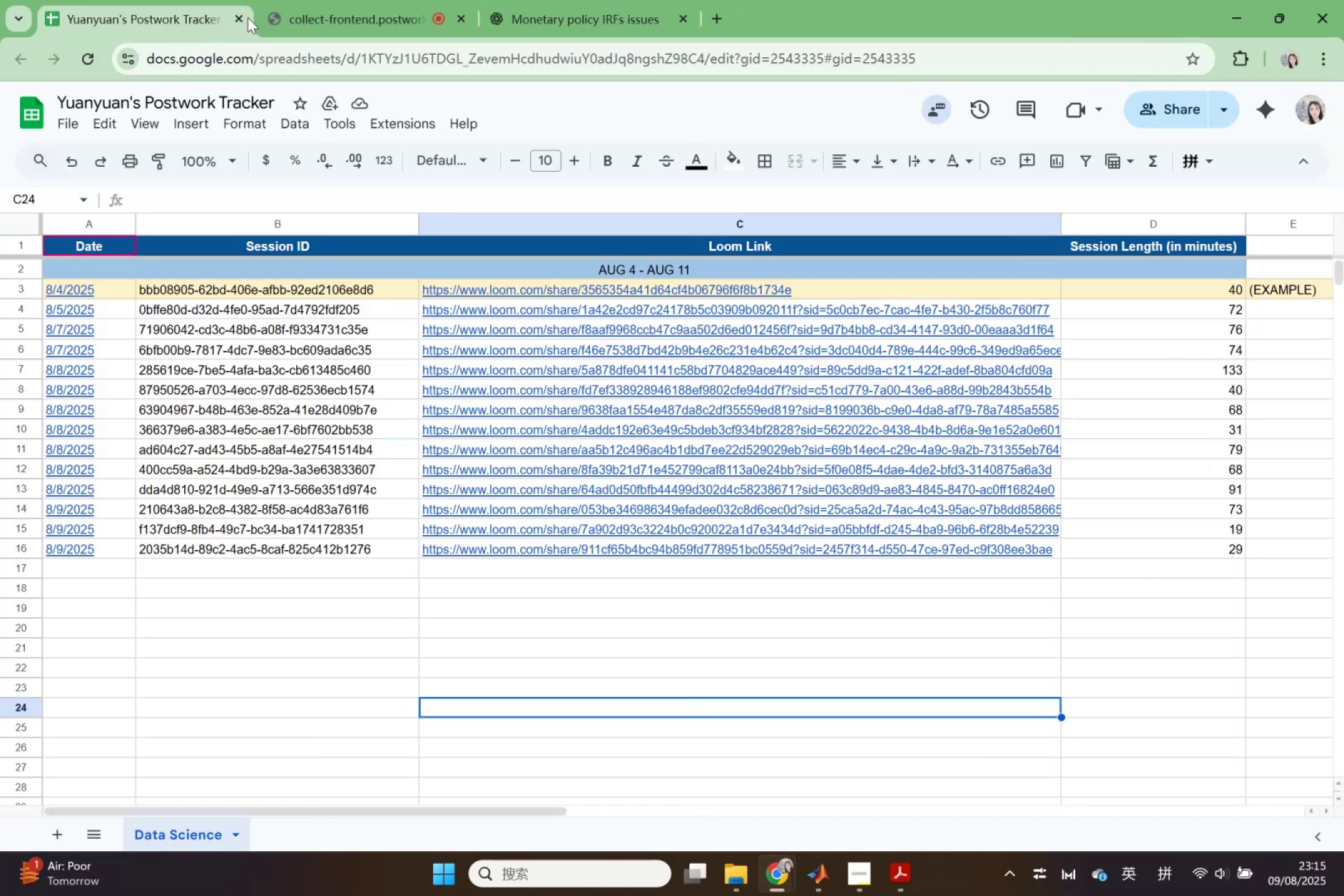 
left_click([248, 17])
 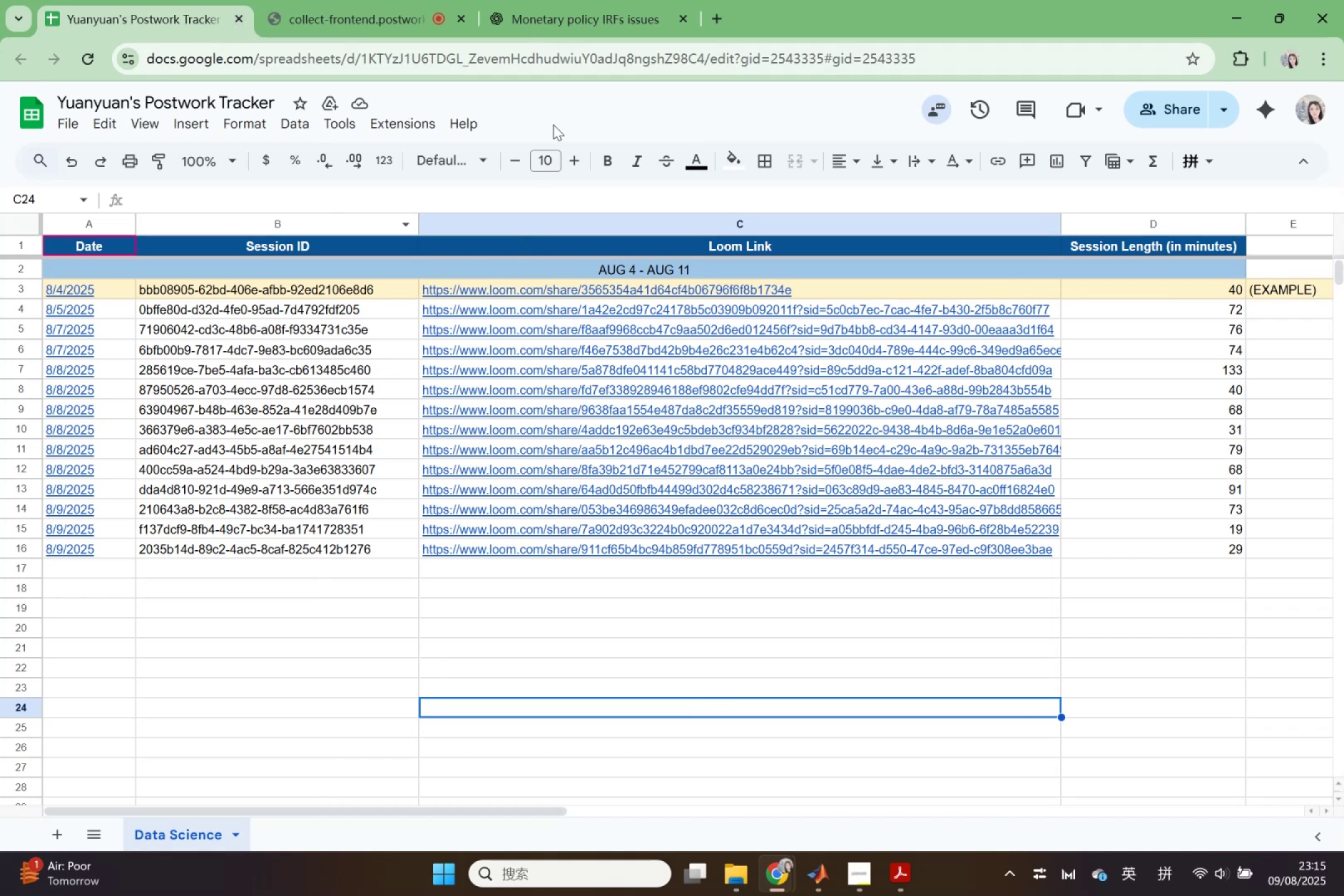 
left_click([574, 3])
 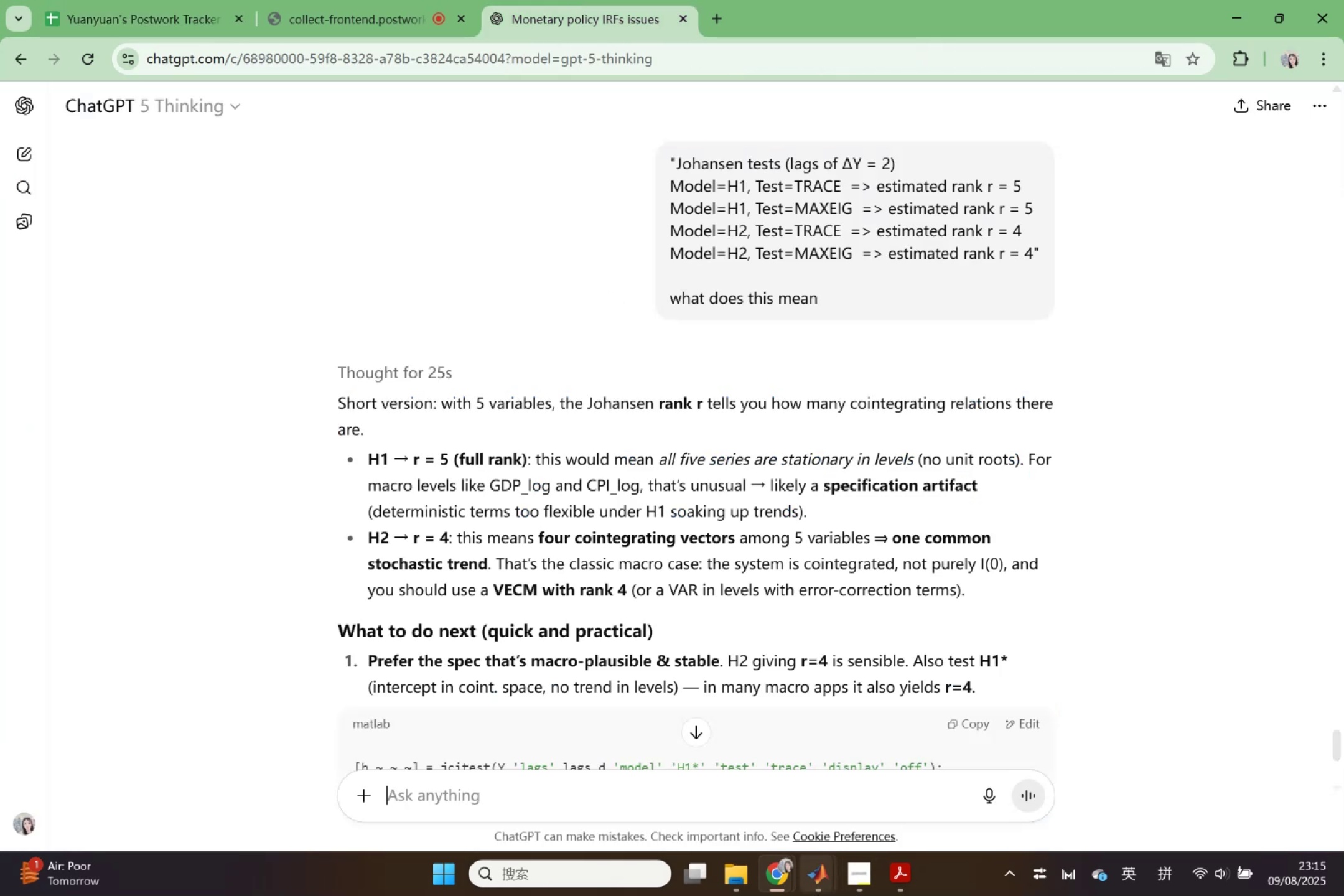 
double_click([675, 767])
 